 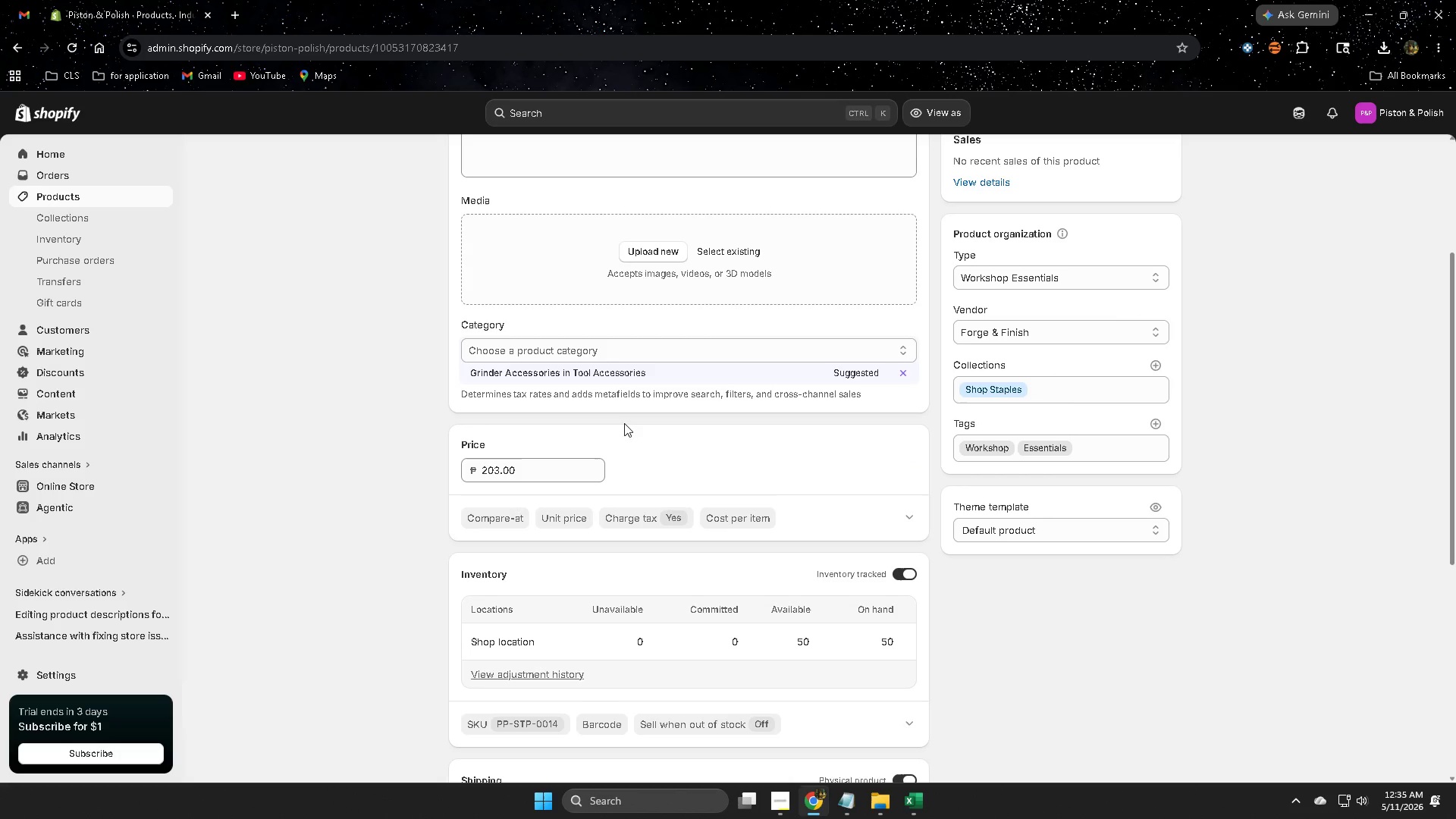 
scroll: coordinate [389, 427], scroll_direction: up, amount: 3.0
 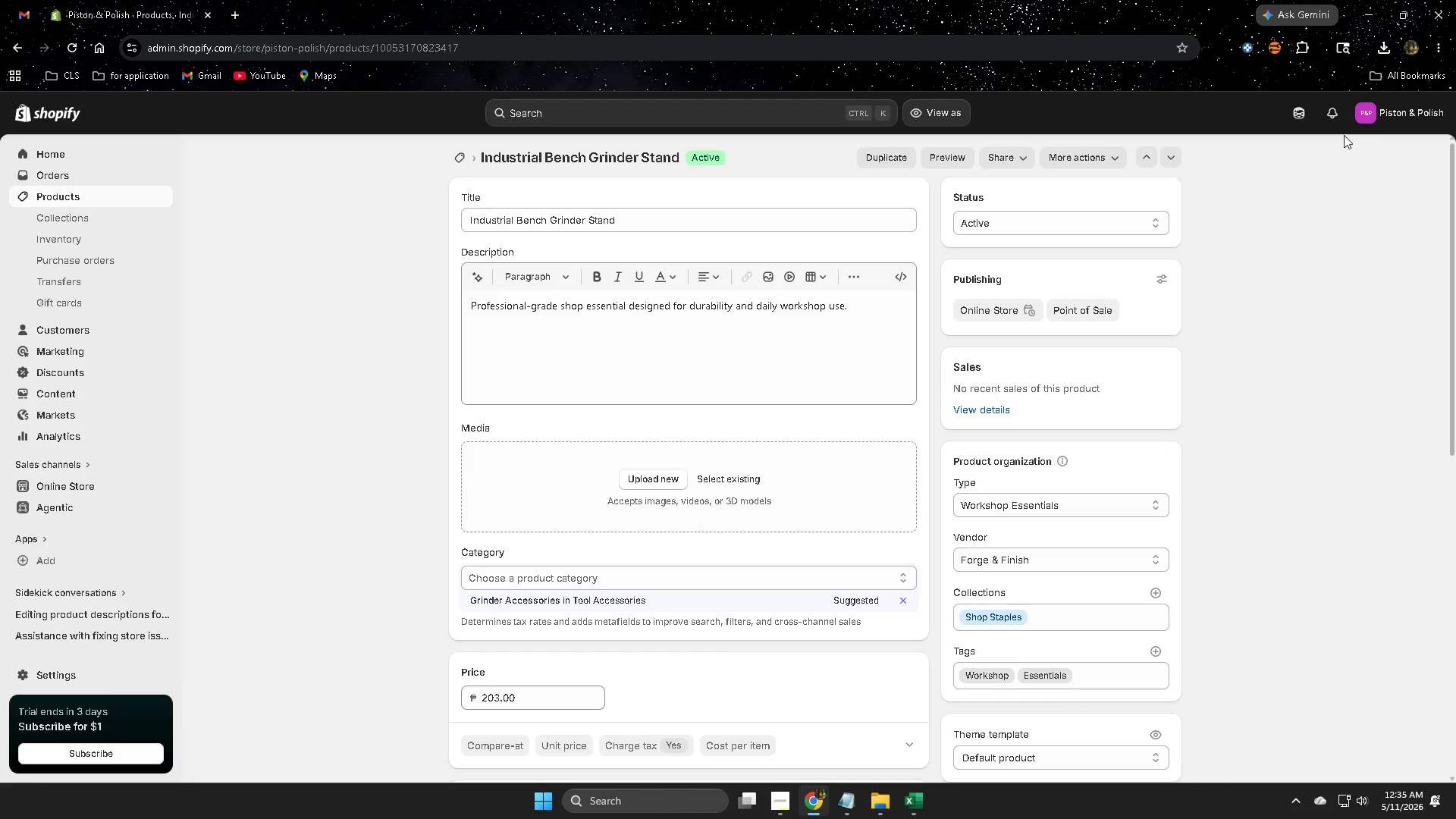 
left_click([1302, 113])
 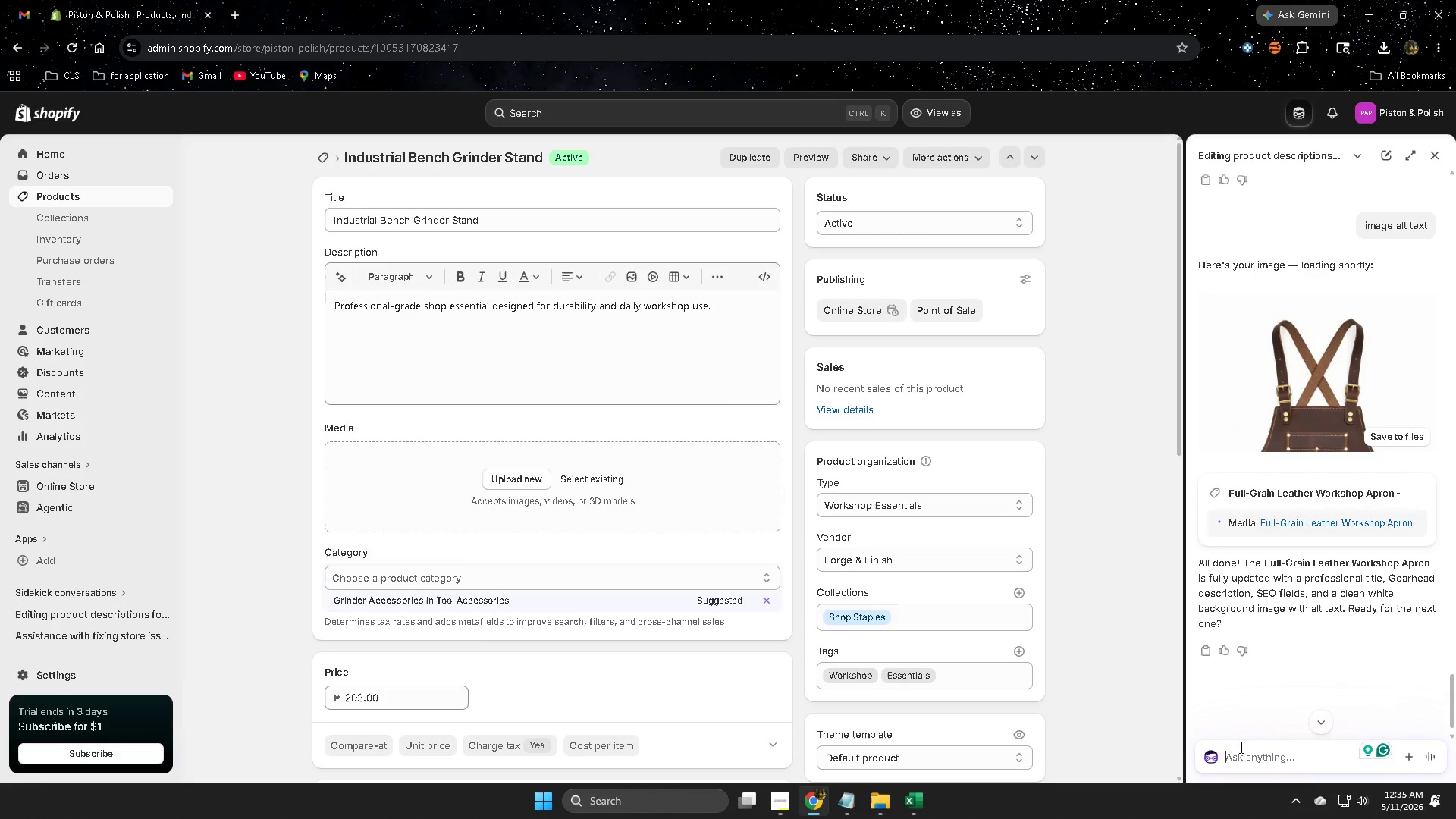 
left_click([1238, 753])
 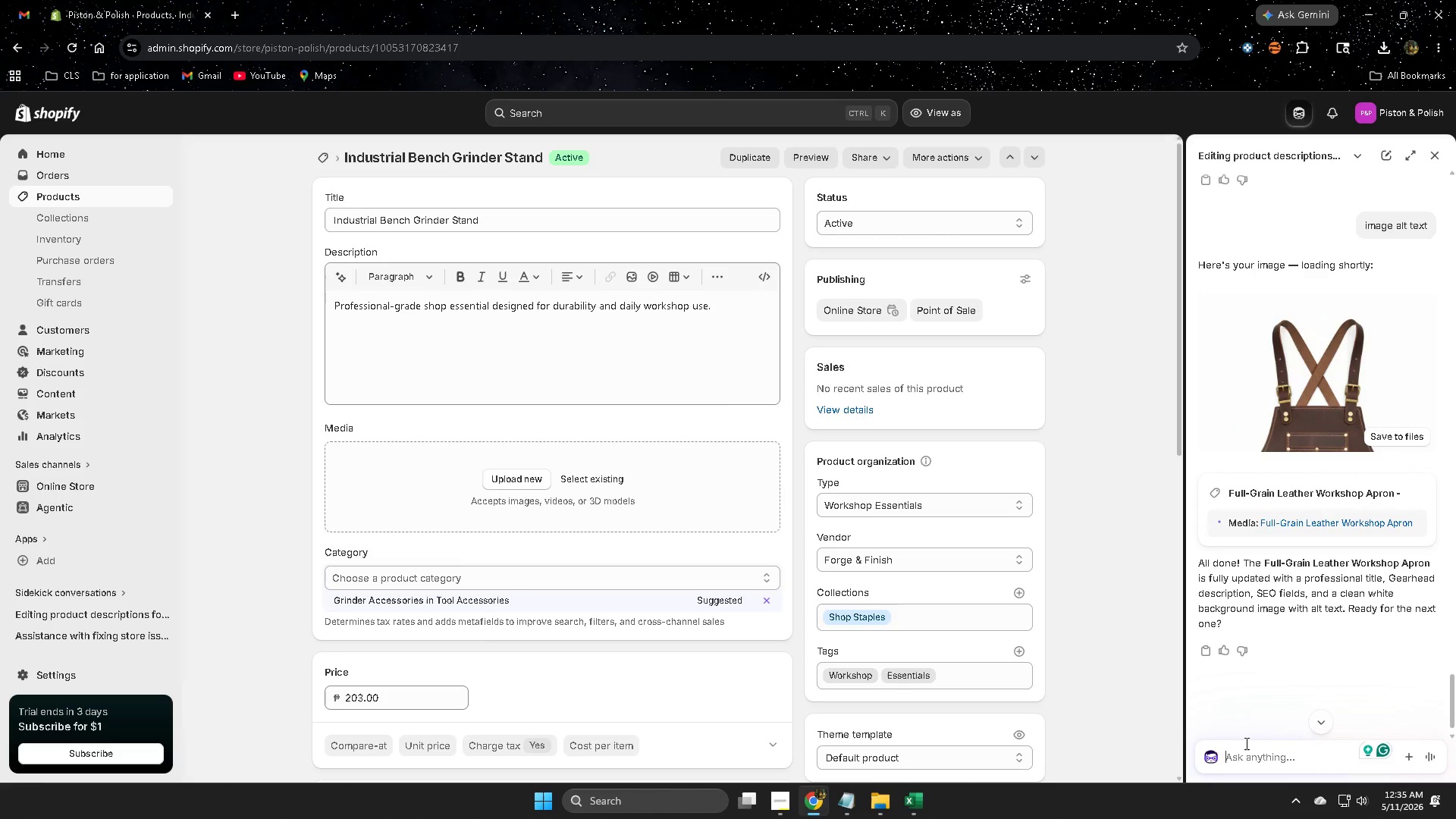 
type(next)
 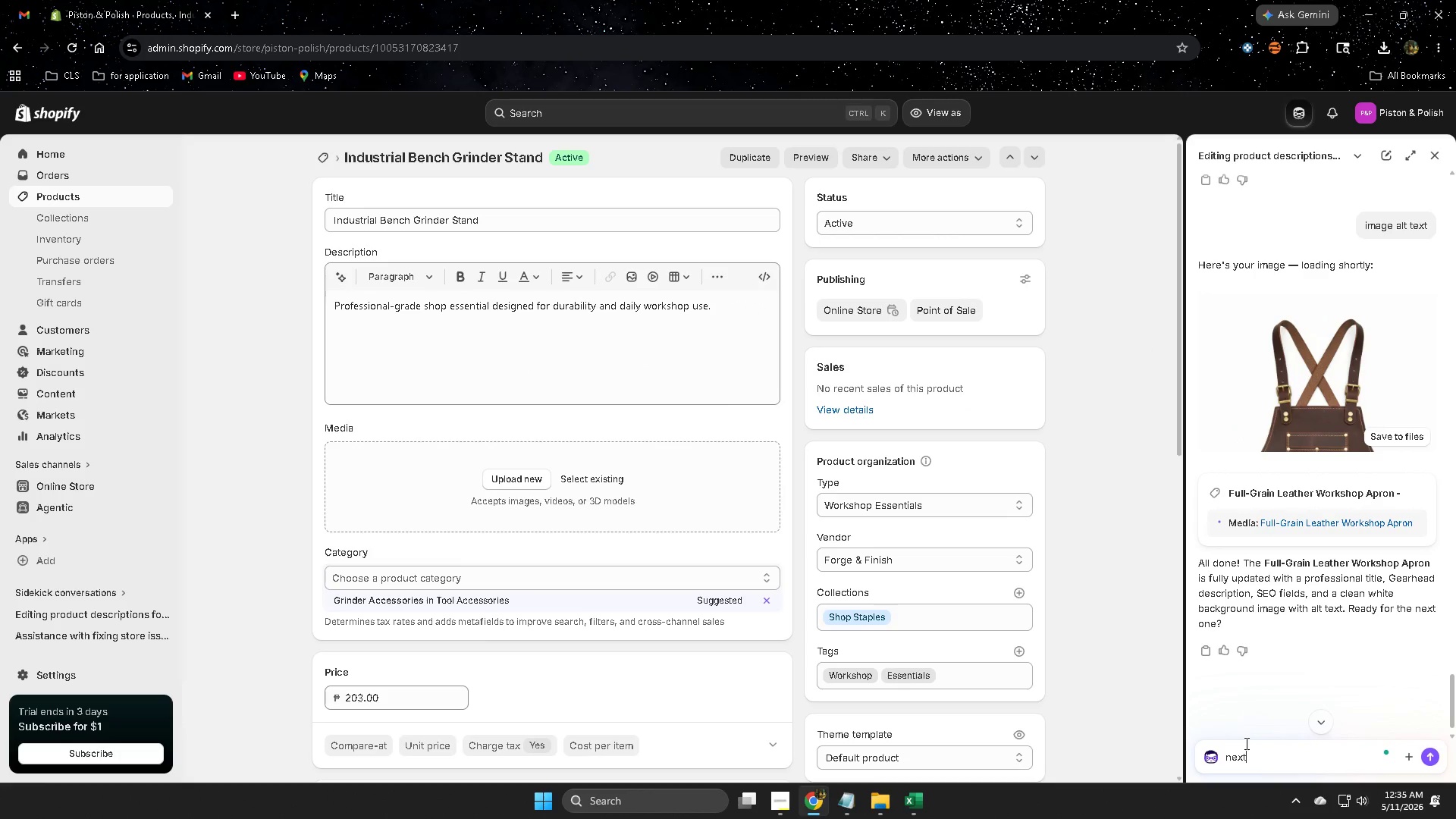 
key(Enter)
 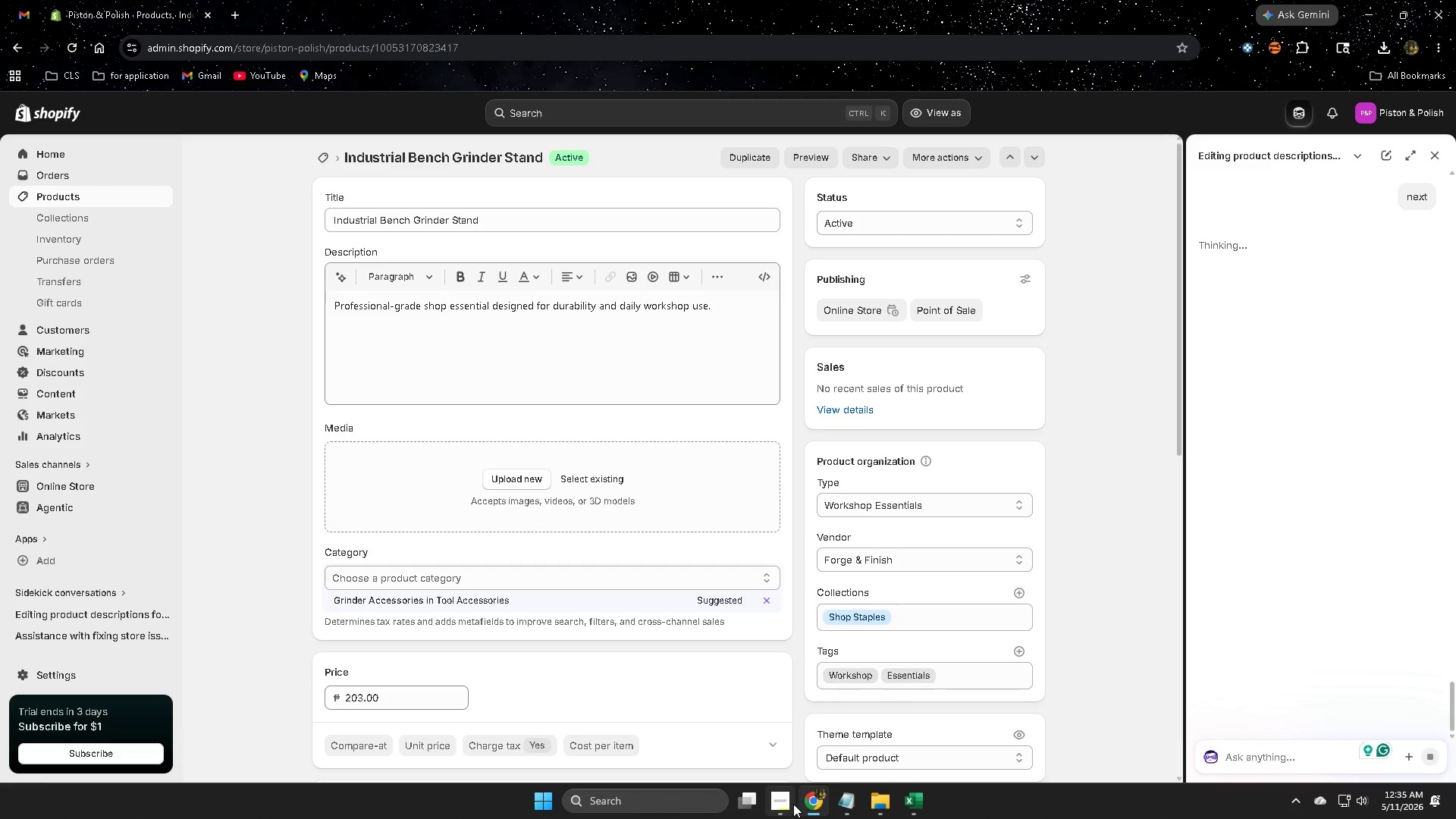 
left_click([921, 799])
 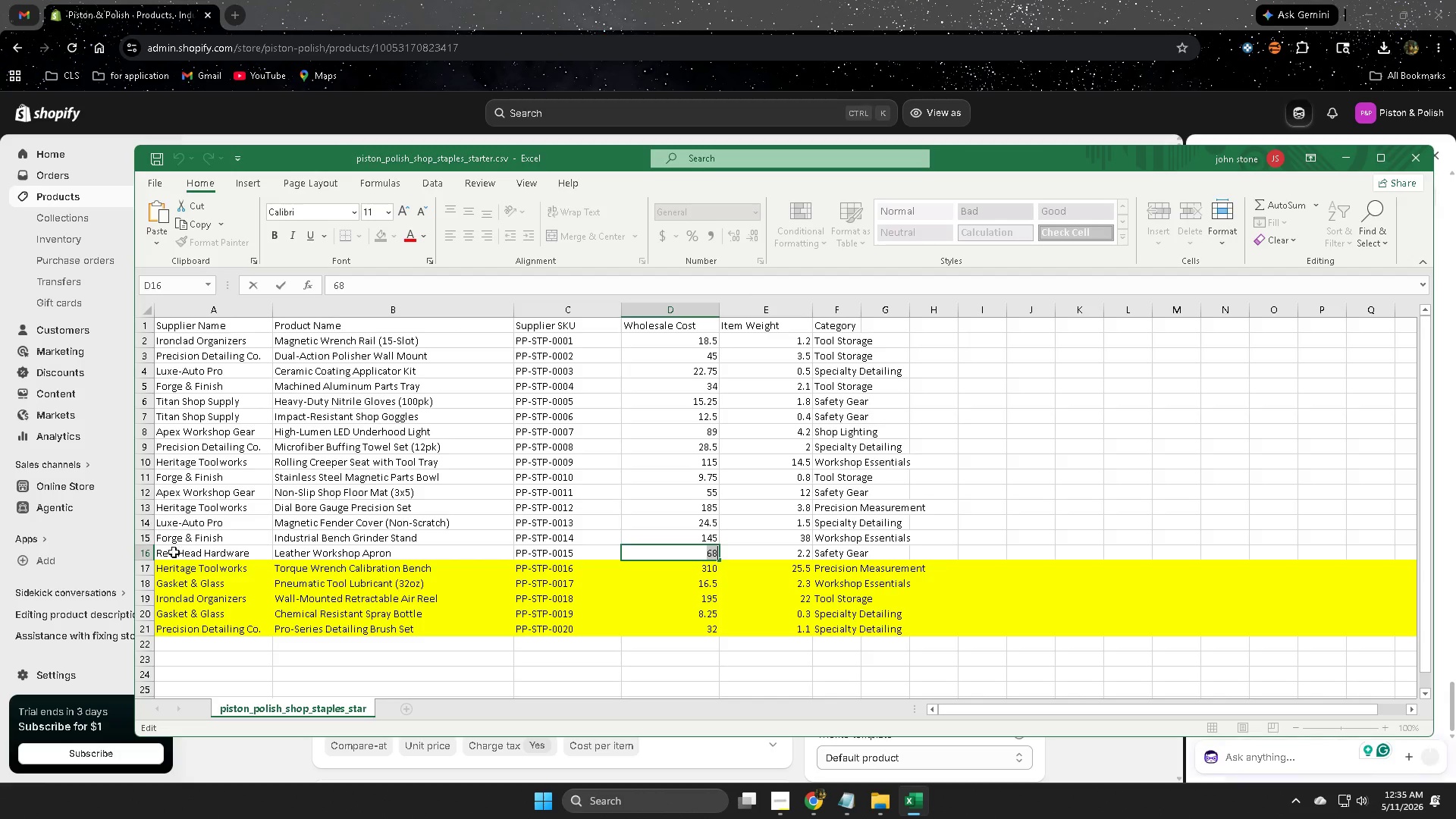 
left_click([146, 553])
 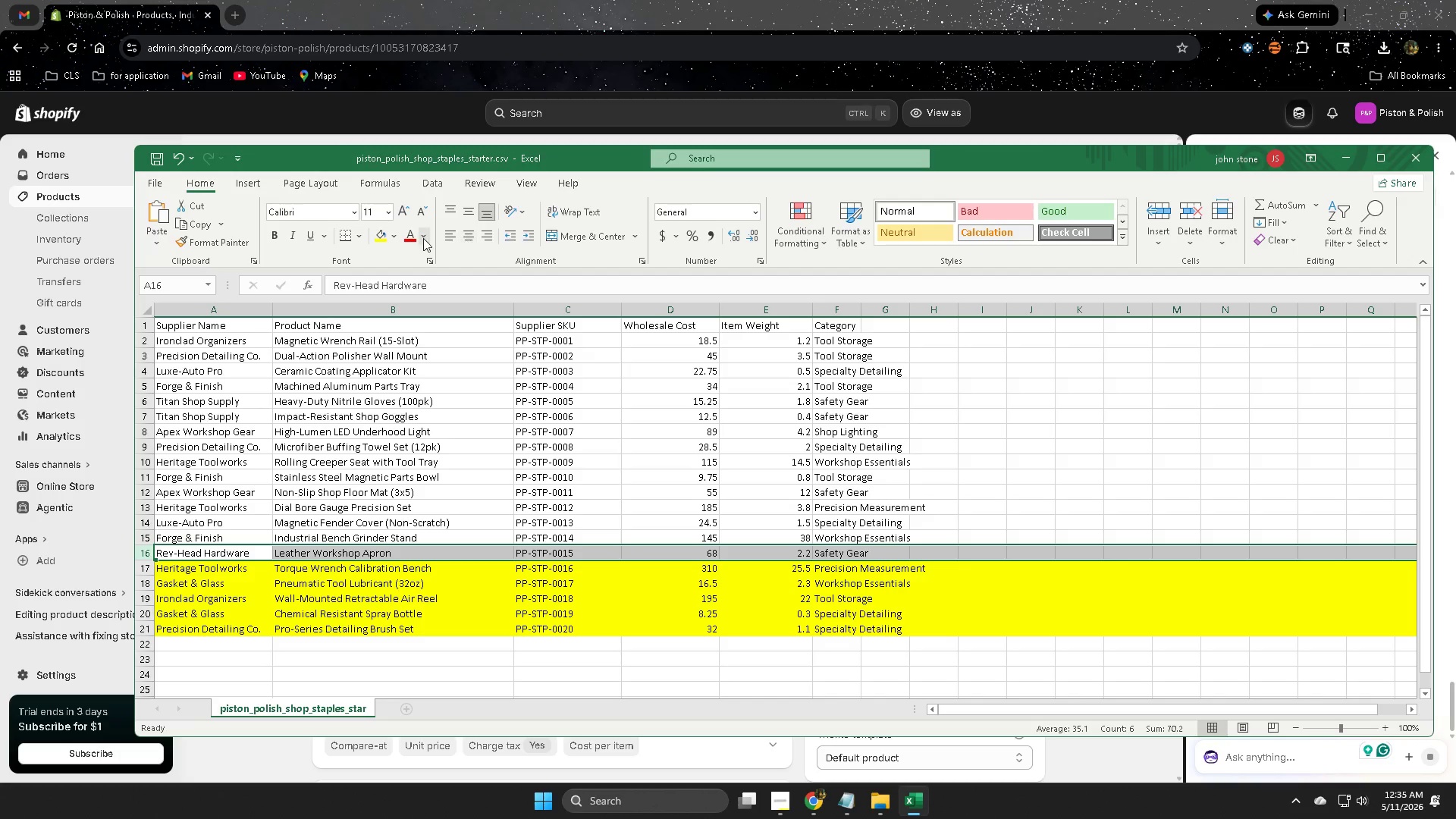 
left_click([377, 238])
 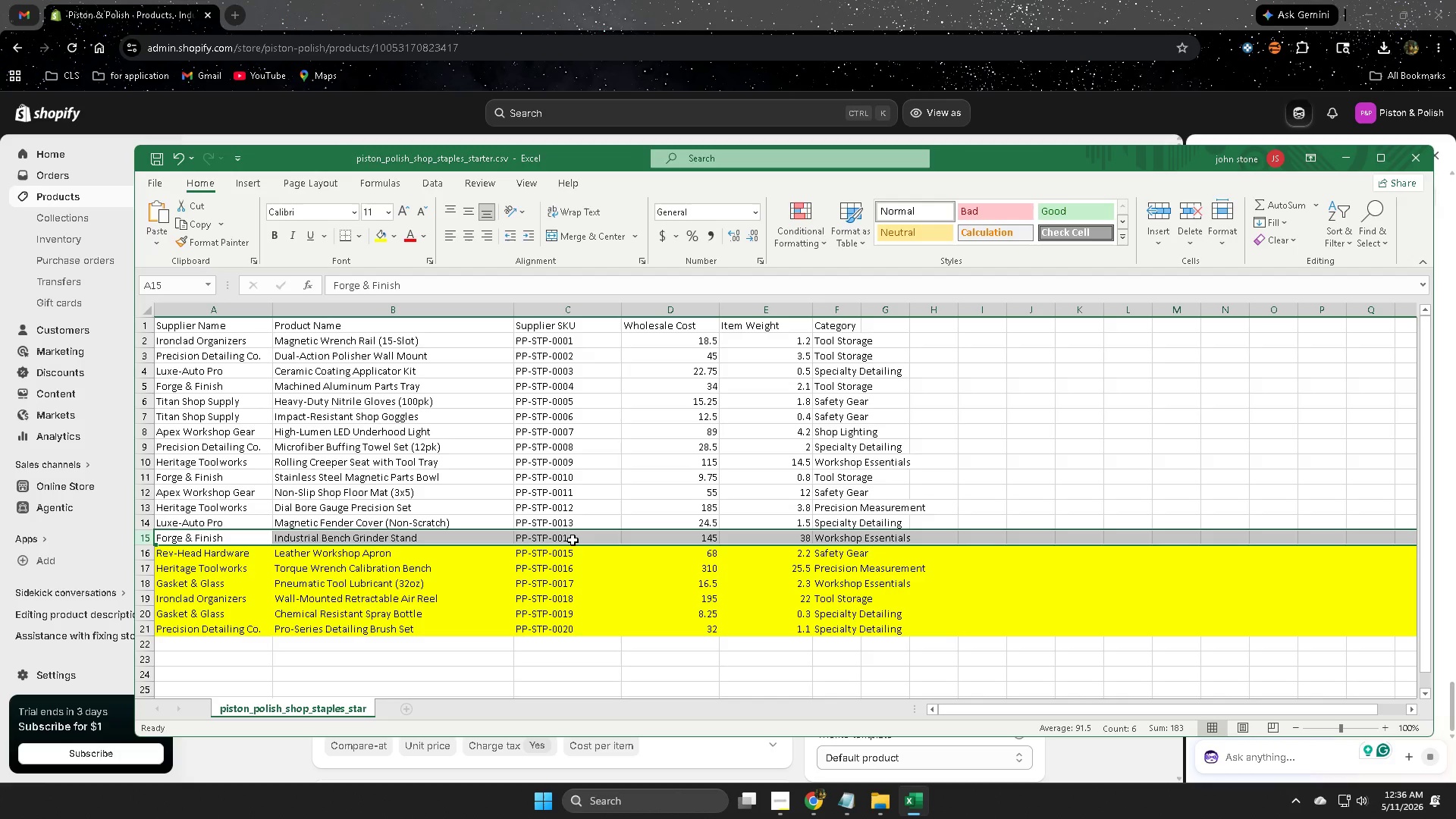 
wait(5.23)
 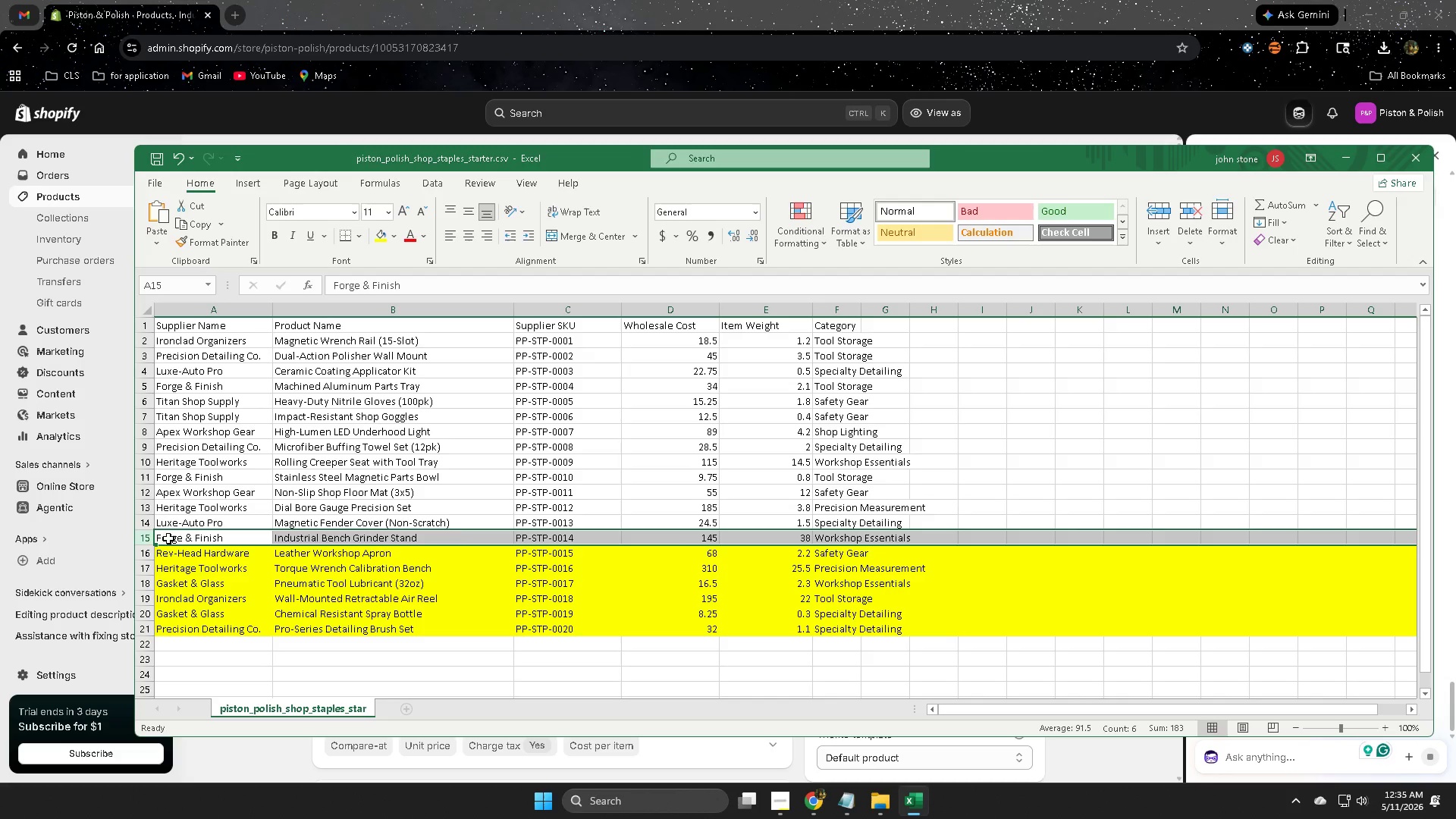 
double_click([710, 538])
 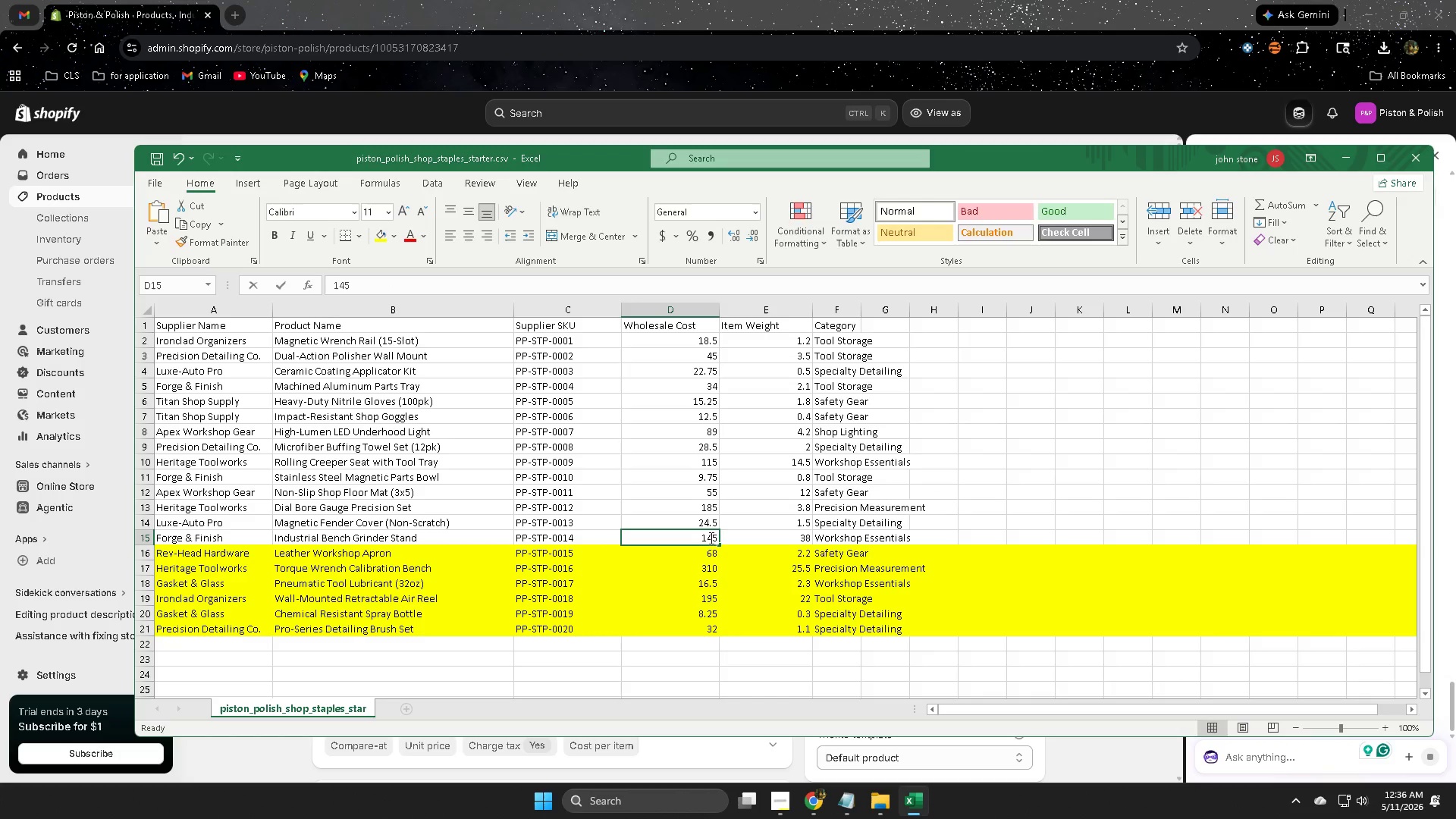 
triple_click([710, 538])
 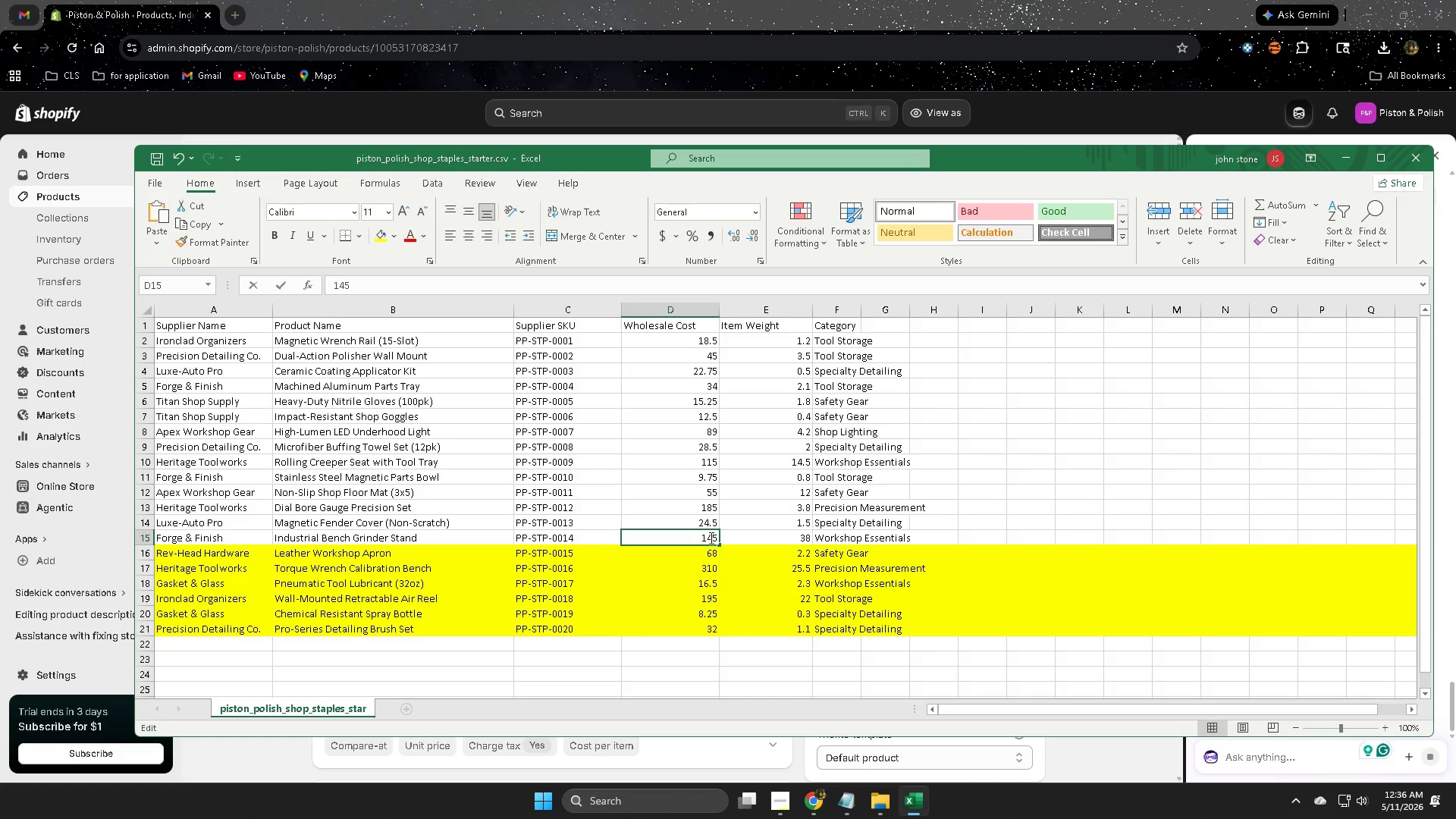 
triple_click([710, 538])
 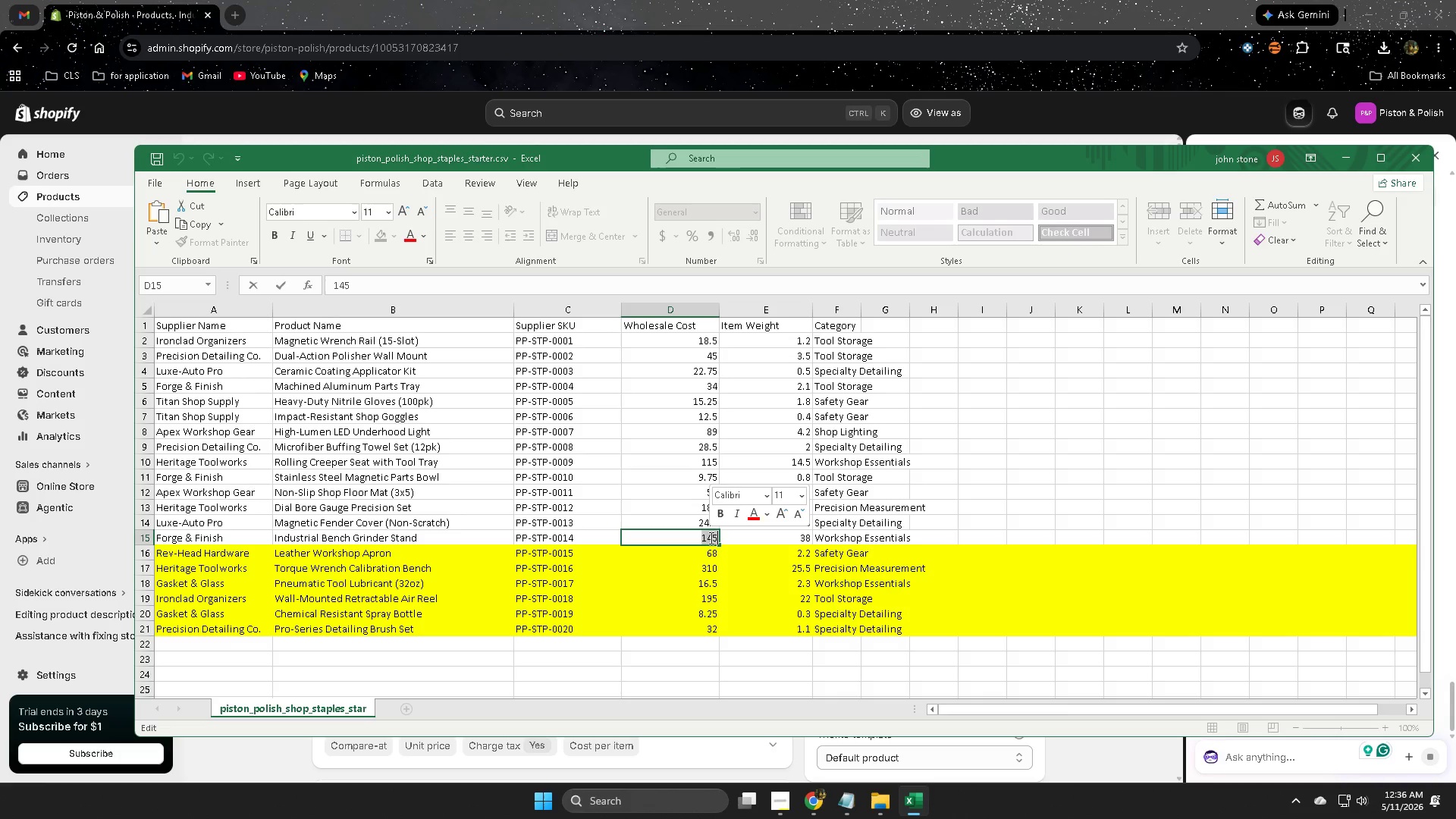 
key(Control+ControlLeft)
 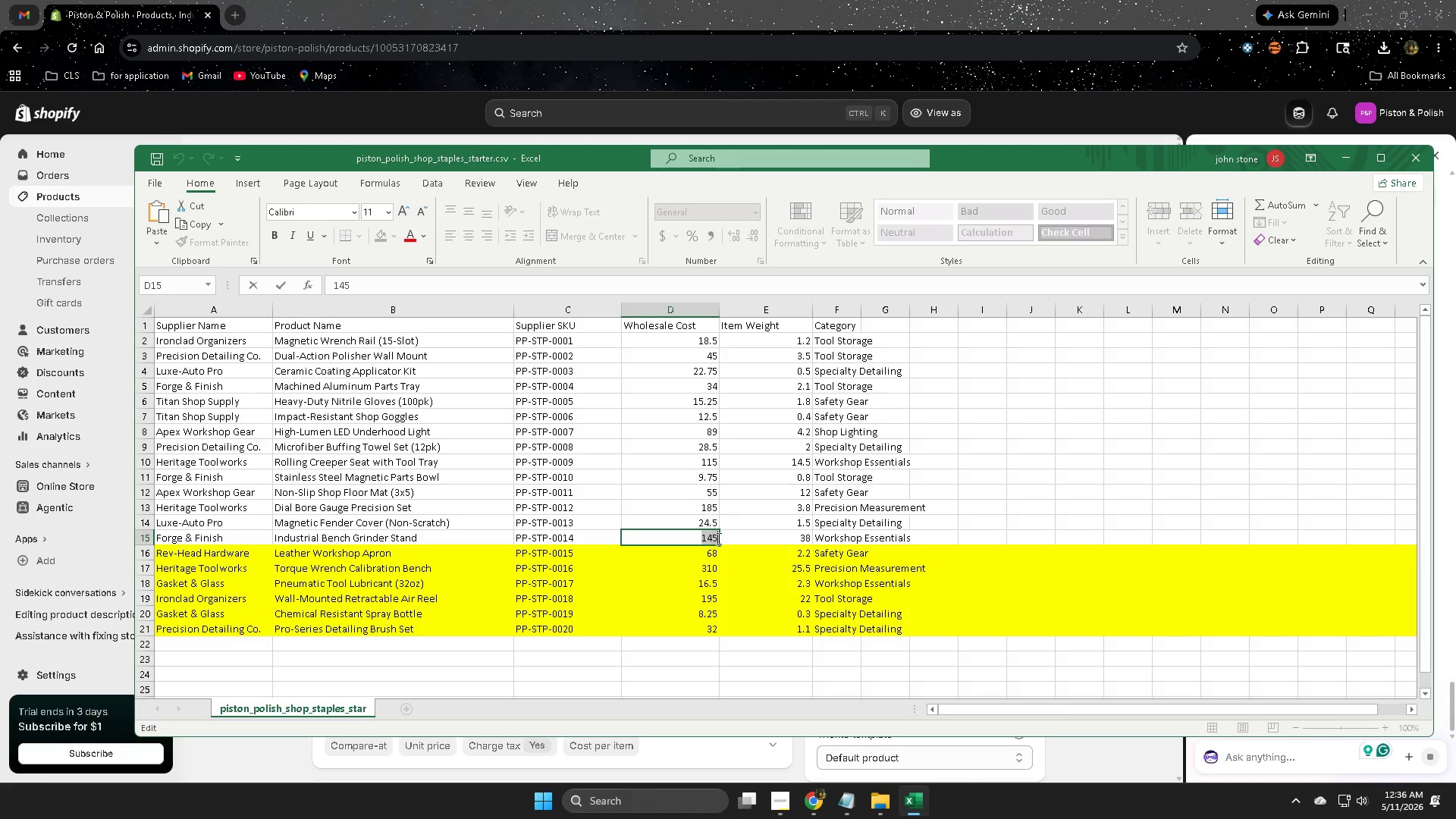 
key(Control+C)
 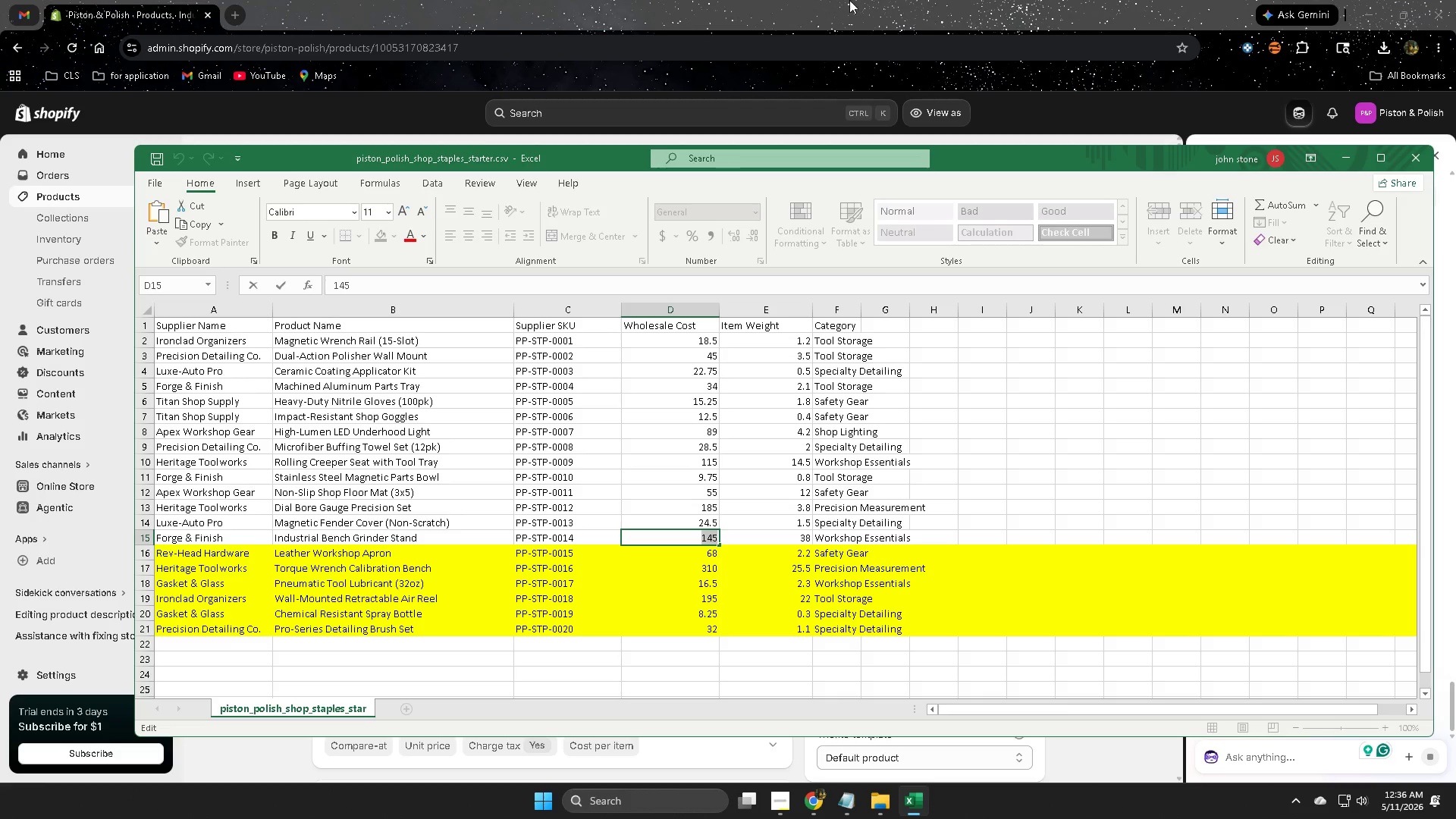 
left_click([855, 0])
 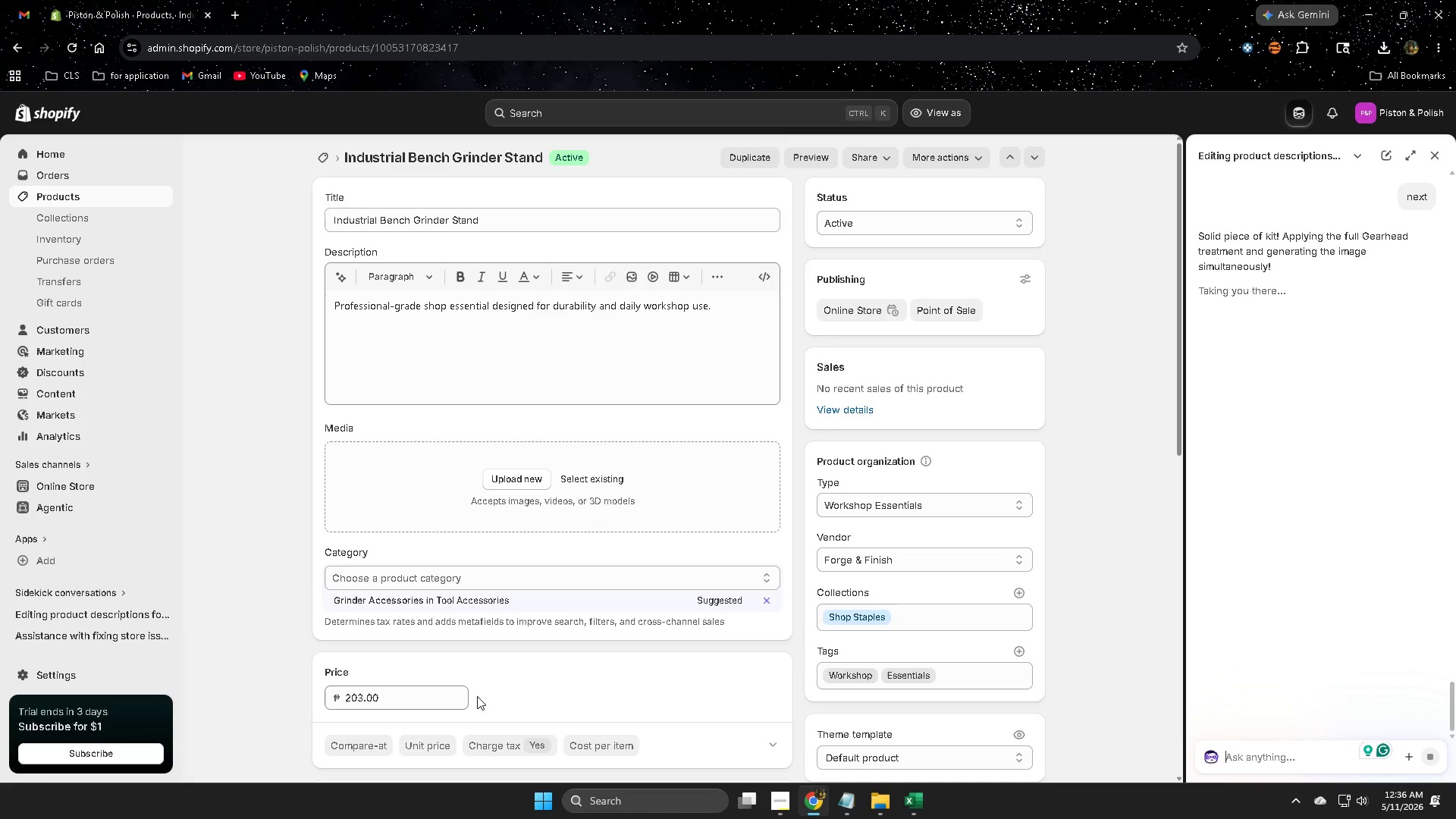 
scroll: coordinate [481, 696], scroll_direction: down, amount: 4.0
 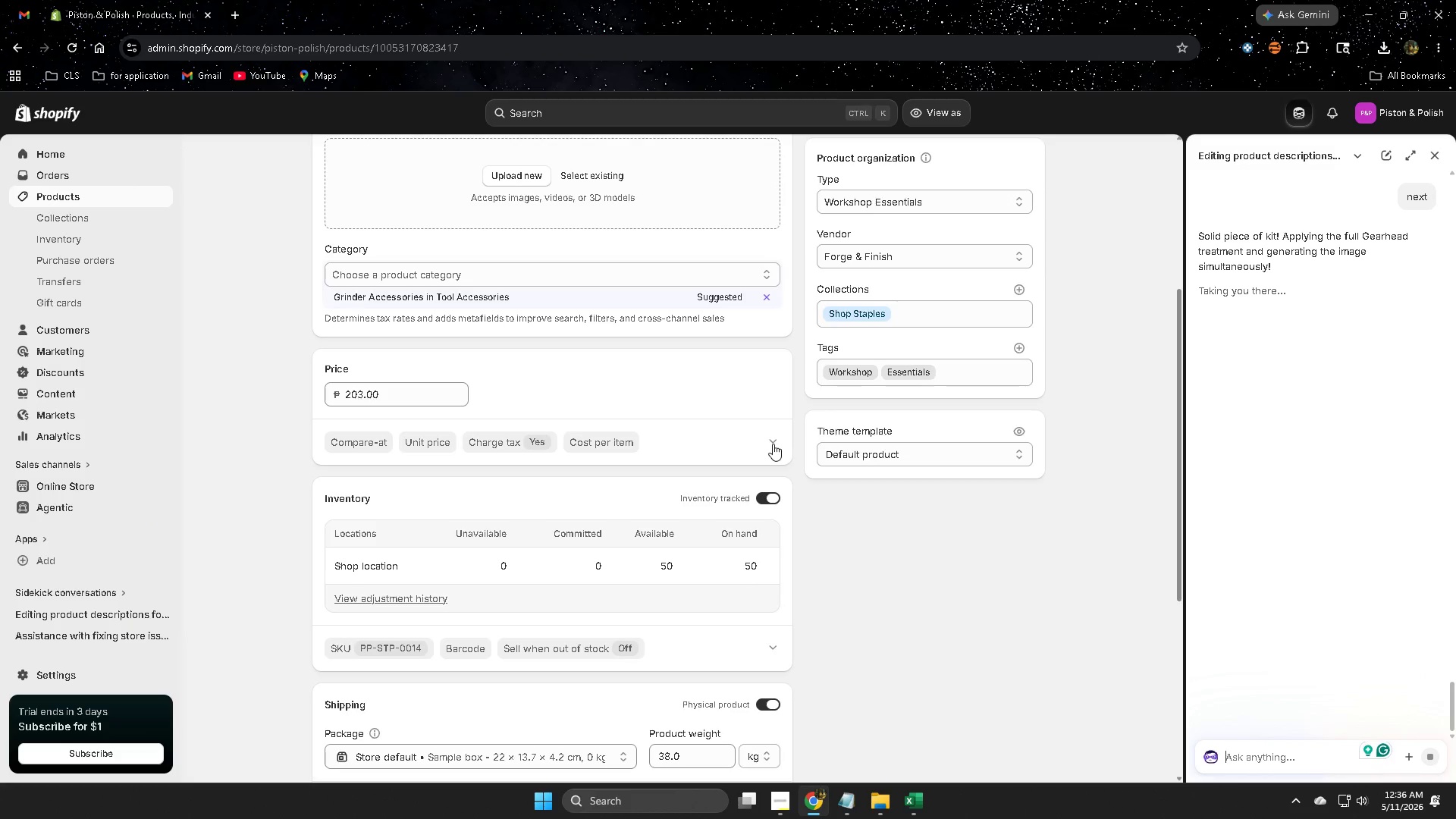 
left_click([773, 439])
 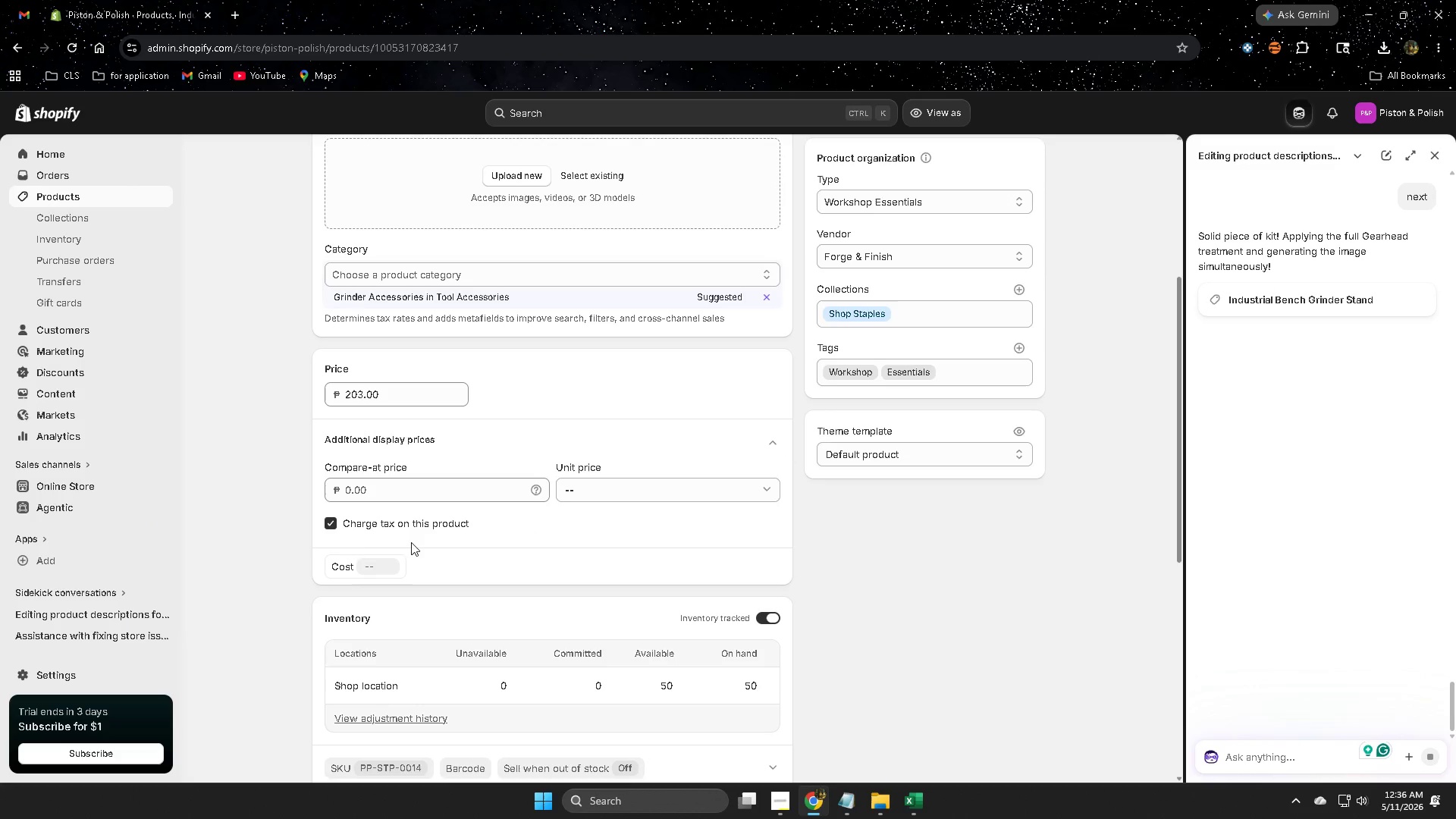 
left_click([331, 521])
 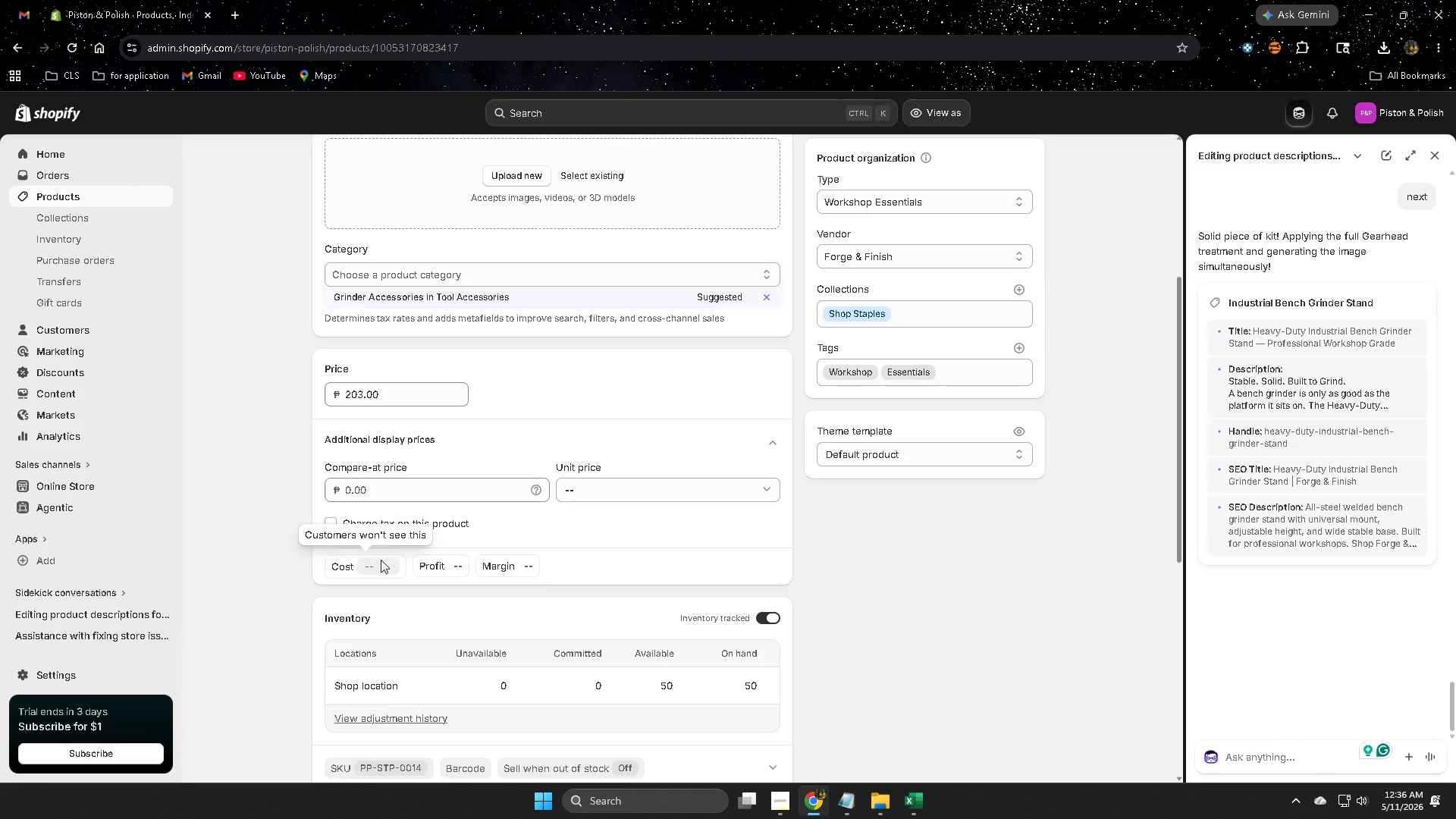 
left_click([382, 561])
 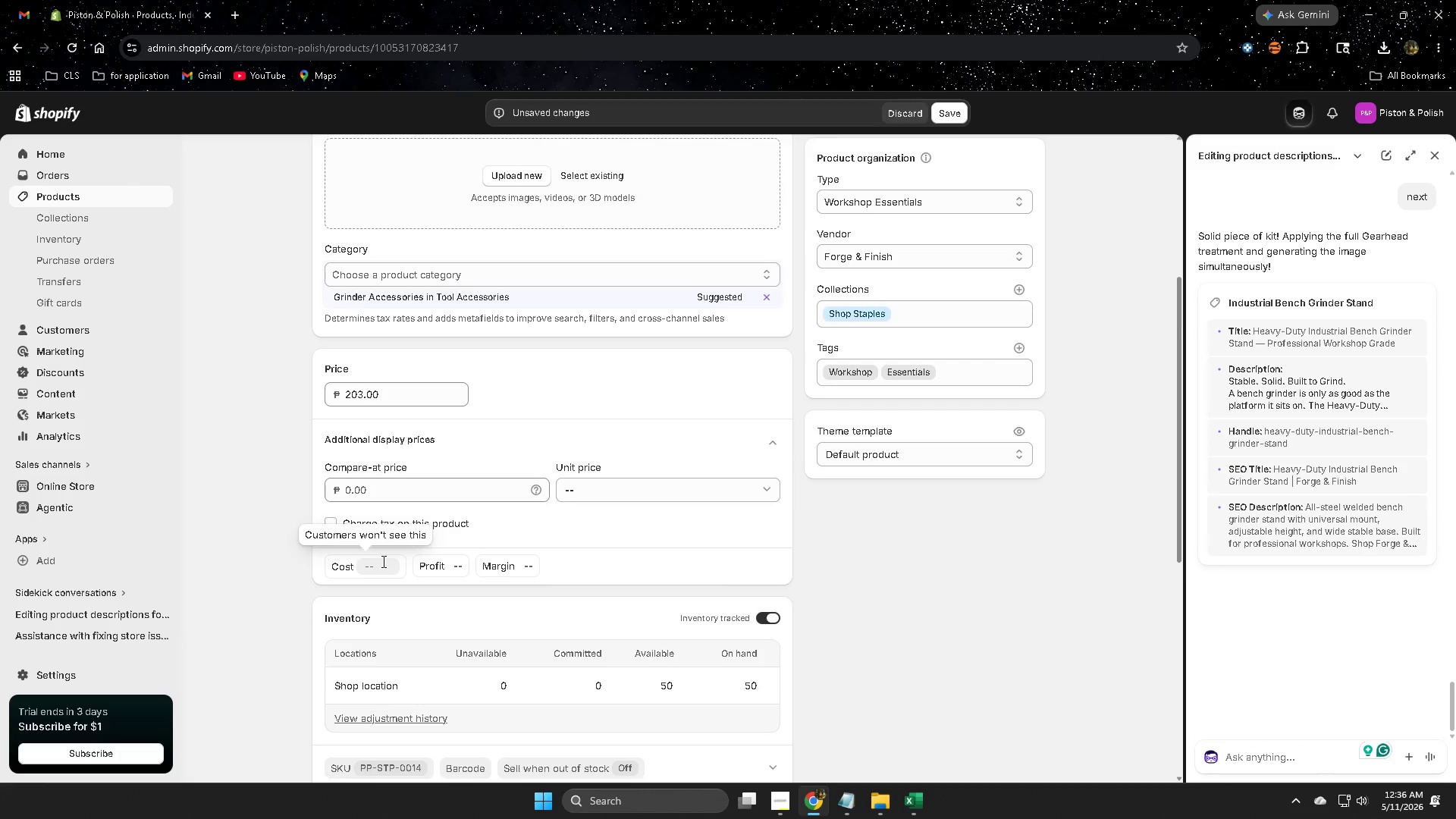 
key(Control+V)
 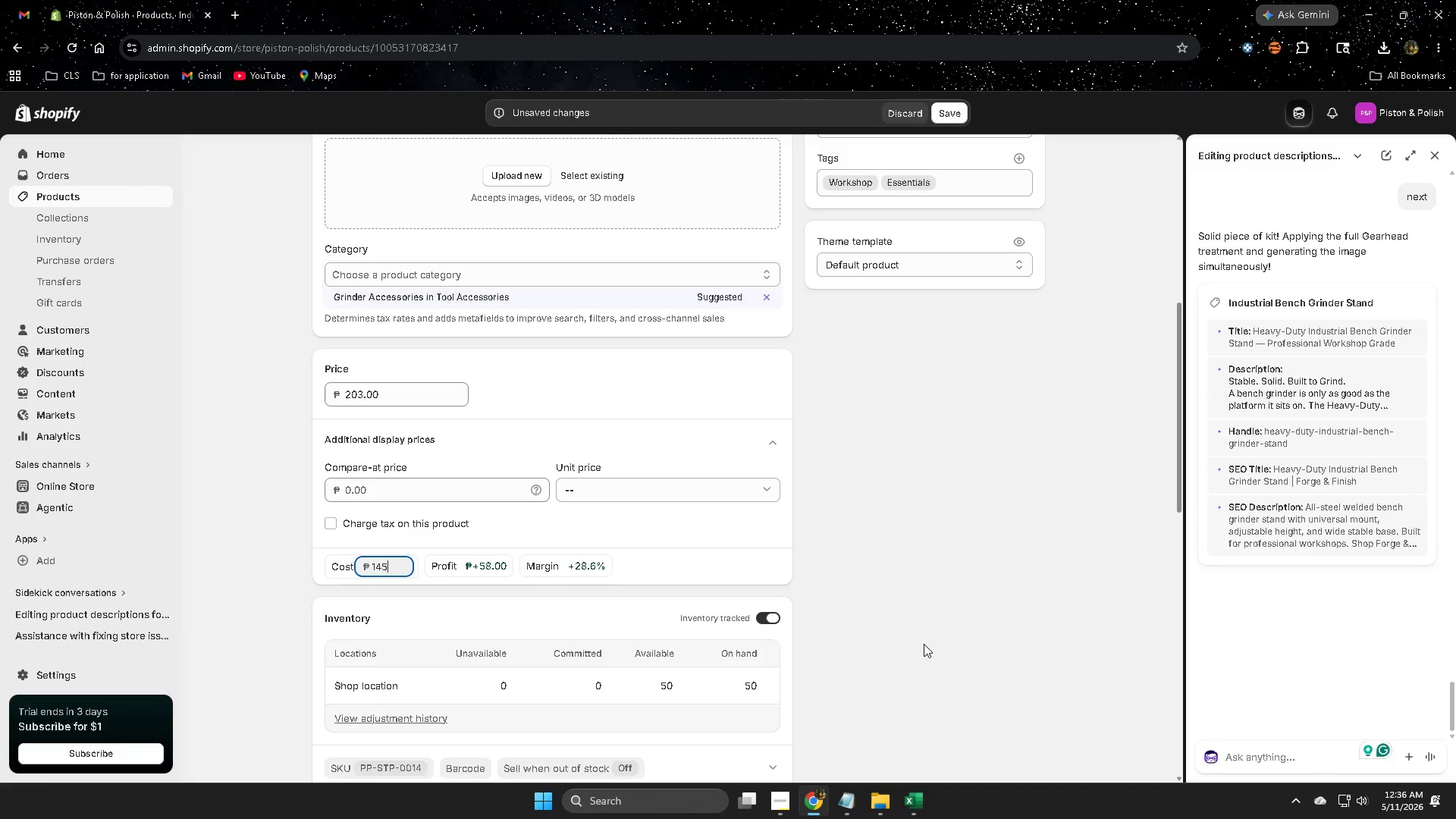 
left_click([924, 644])
 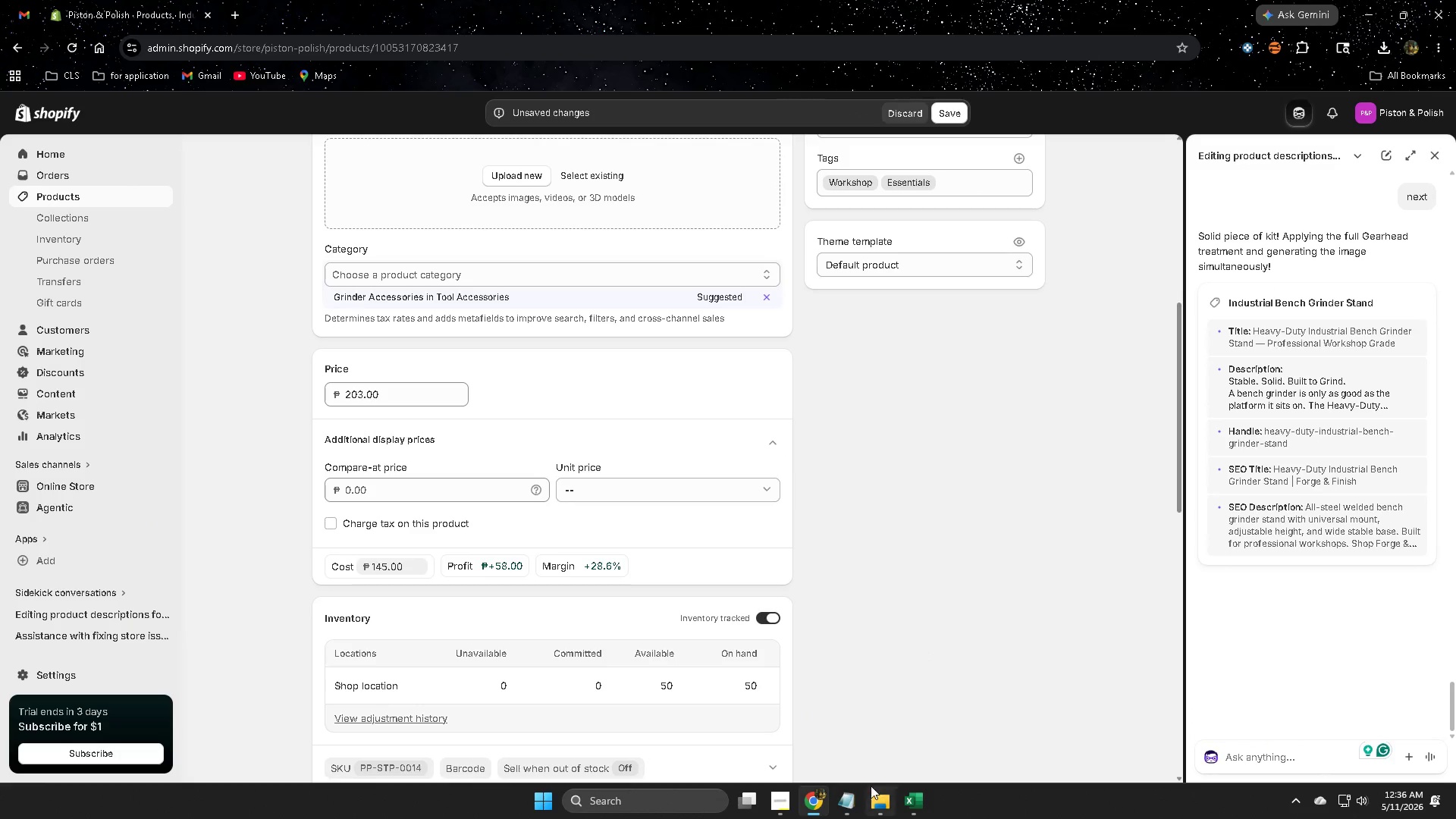 
left_click([923, 795])
 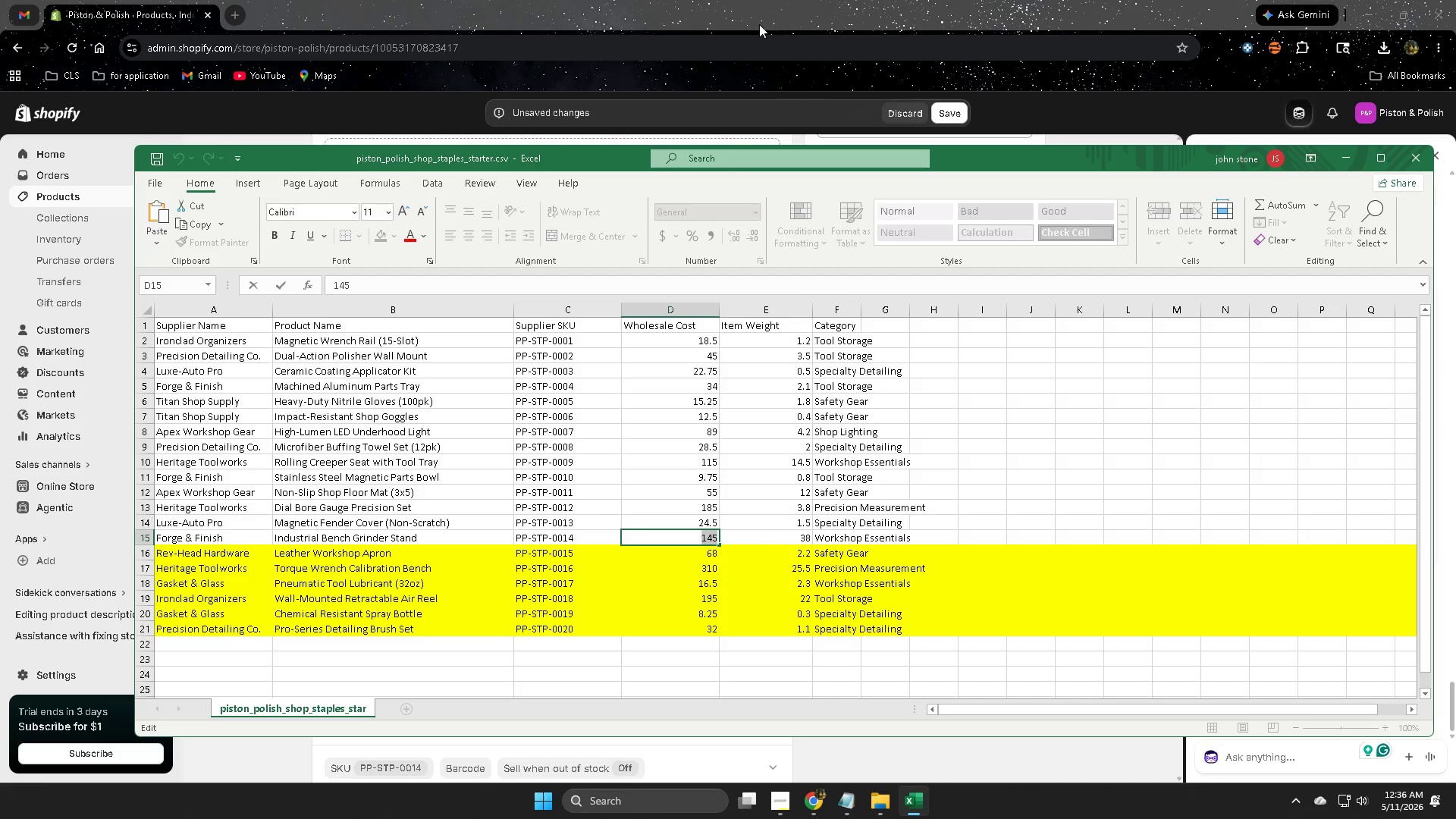 
scroll: coordinate [865, 627], scroll_direction: down, amount: 2.0
 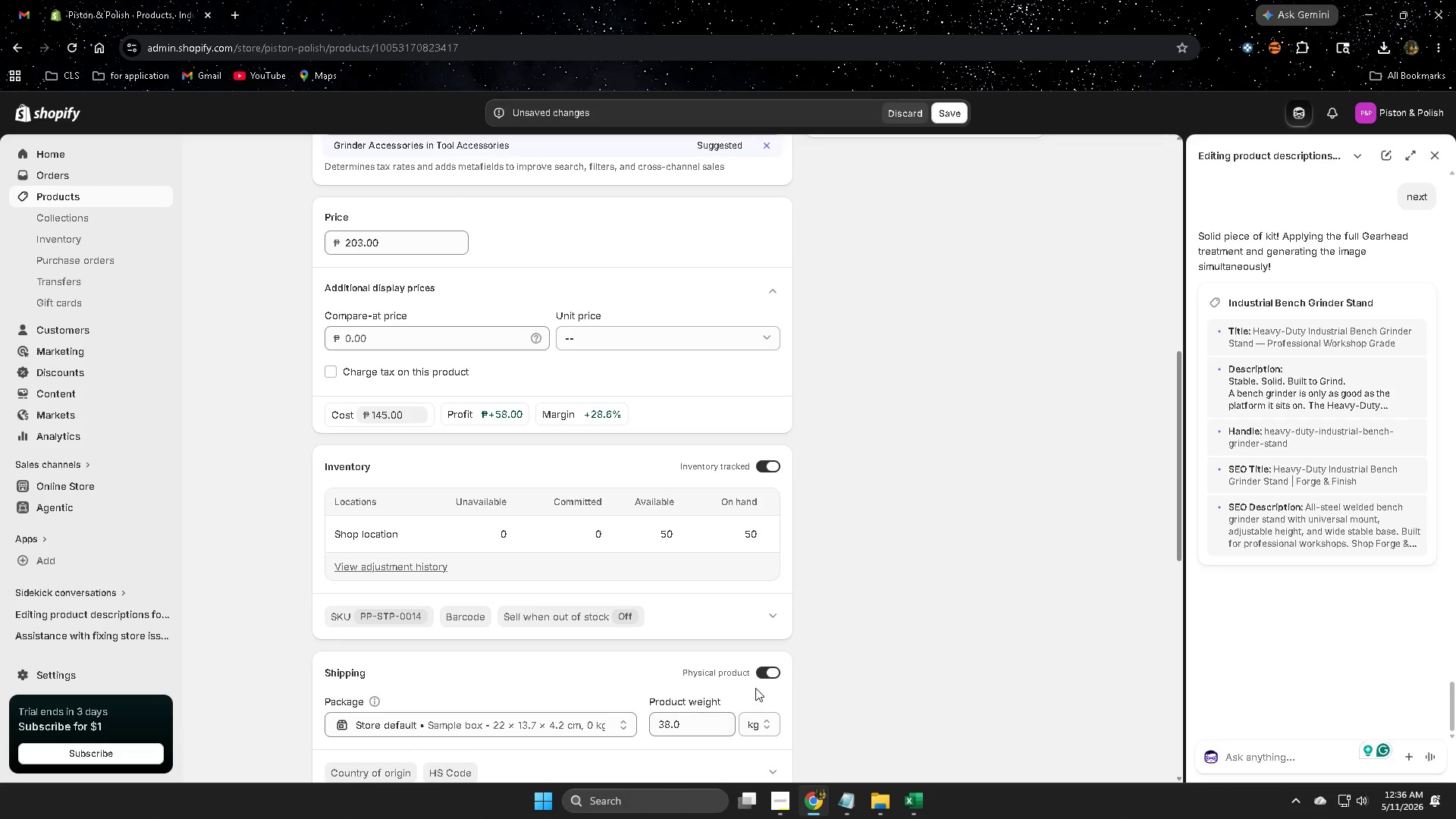 
scroll: coordinate [913, 639], scroll_direction: up, amount: 10.0
 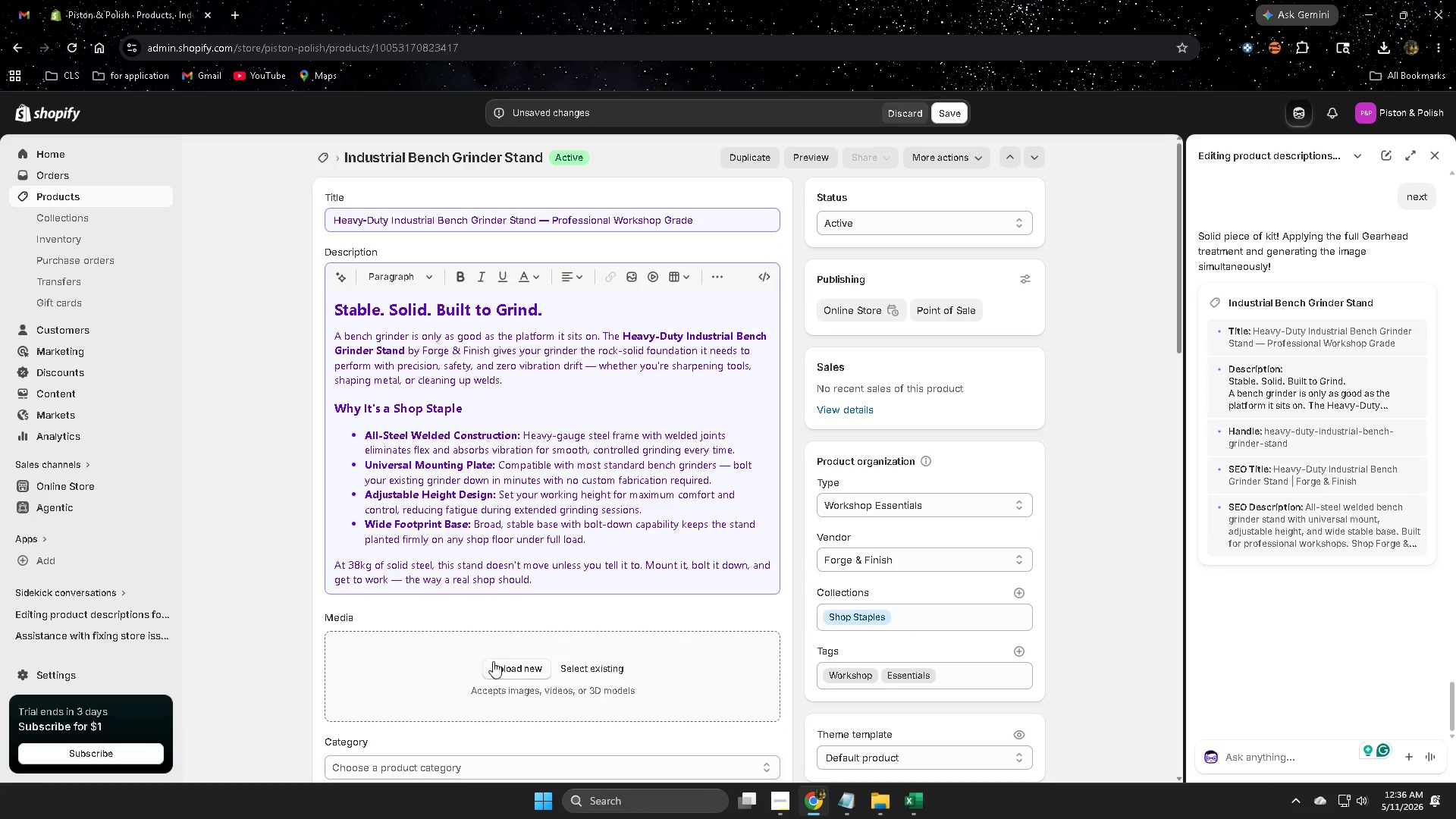 
scroll: coordinate [1021, 681], scroll_direction: down, amount: 2.0
 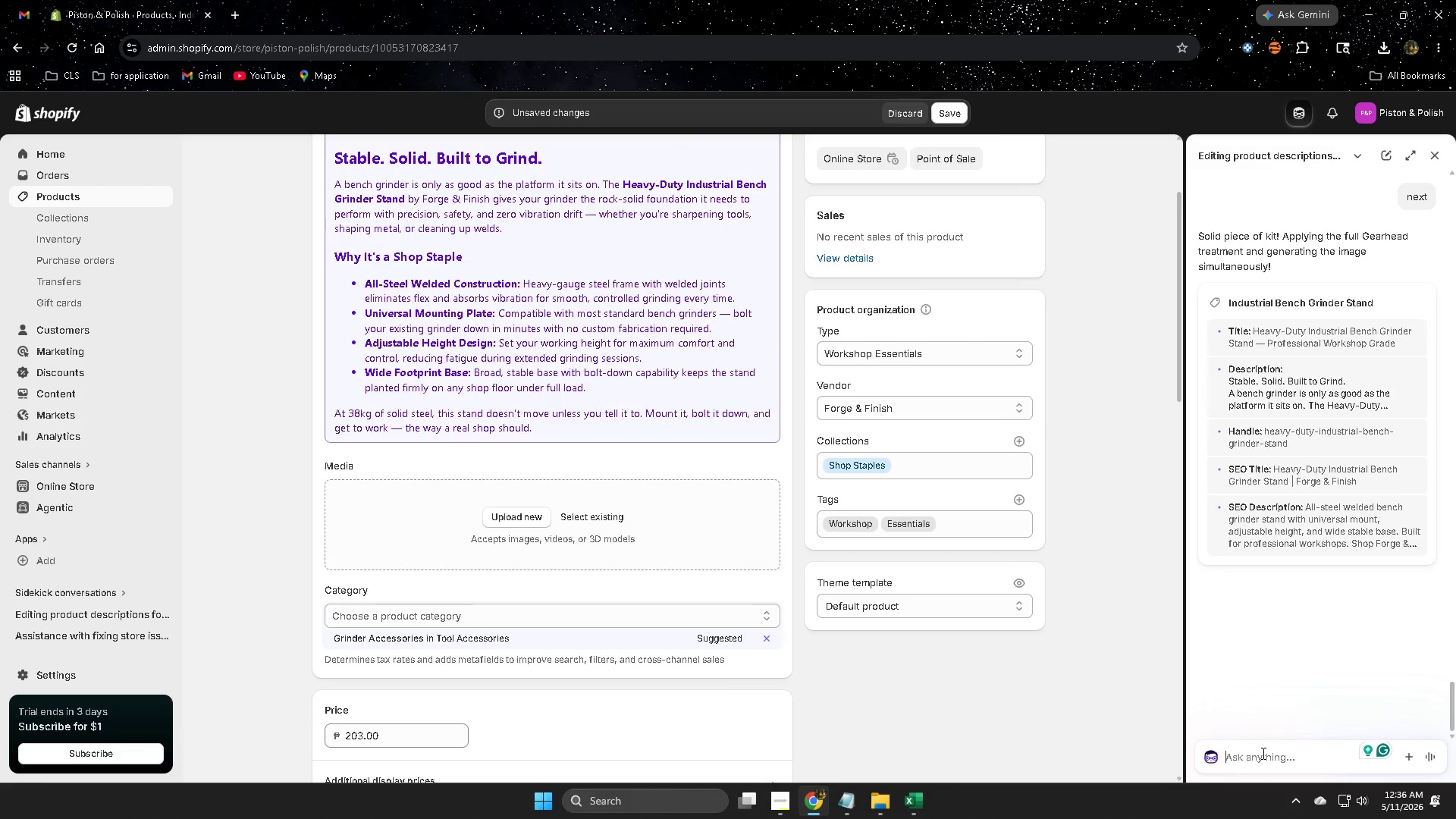 
type(image alt text)
 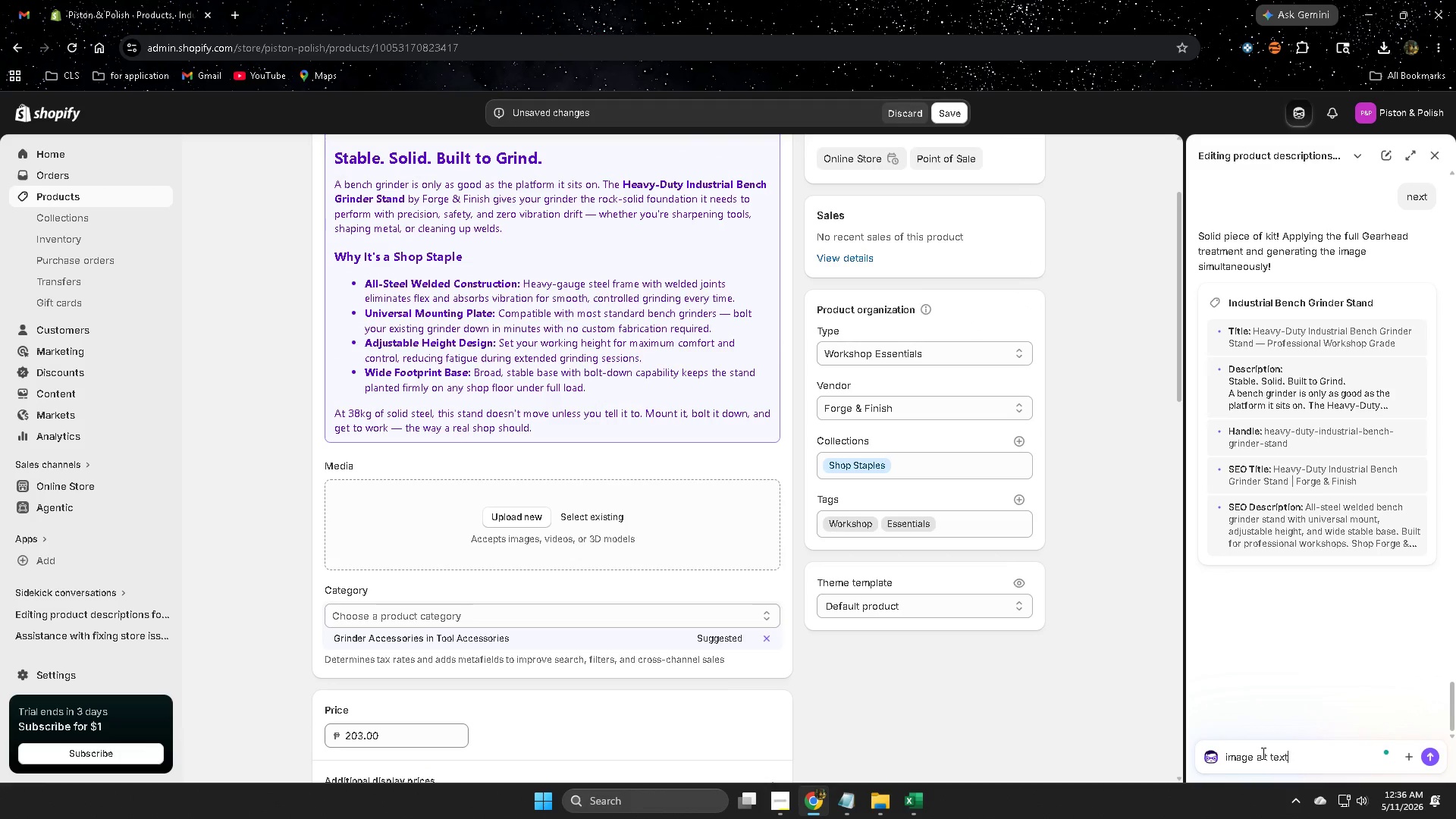 
key(Enter)
 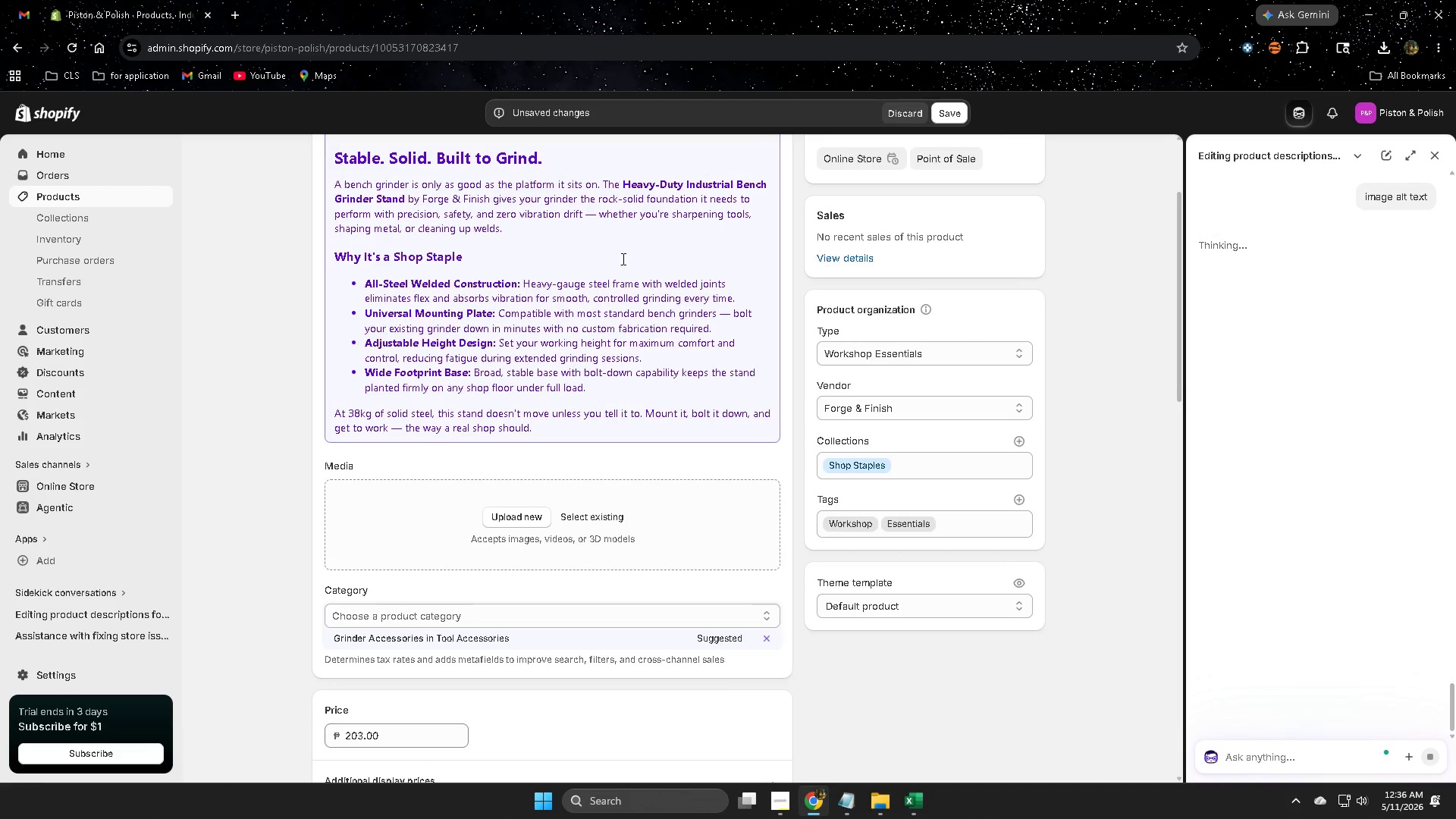 
scroll: coordinate [458, 445], scroll_direction: up, amount: 2.0
 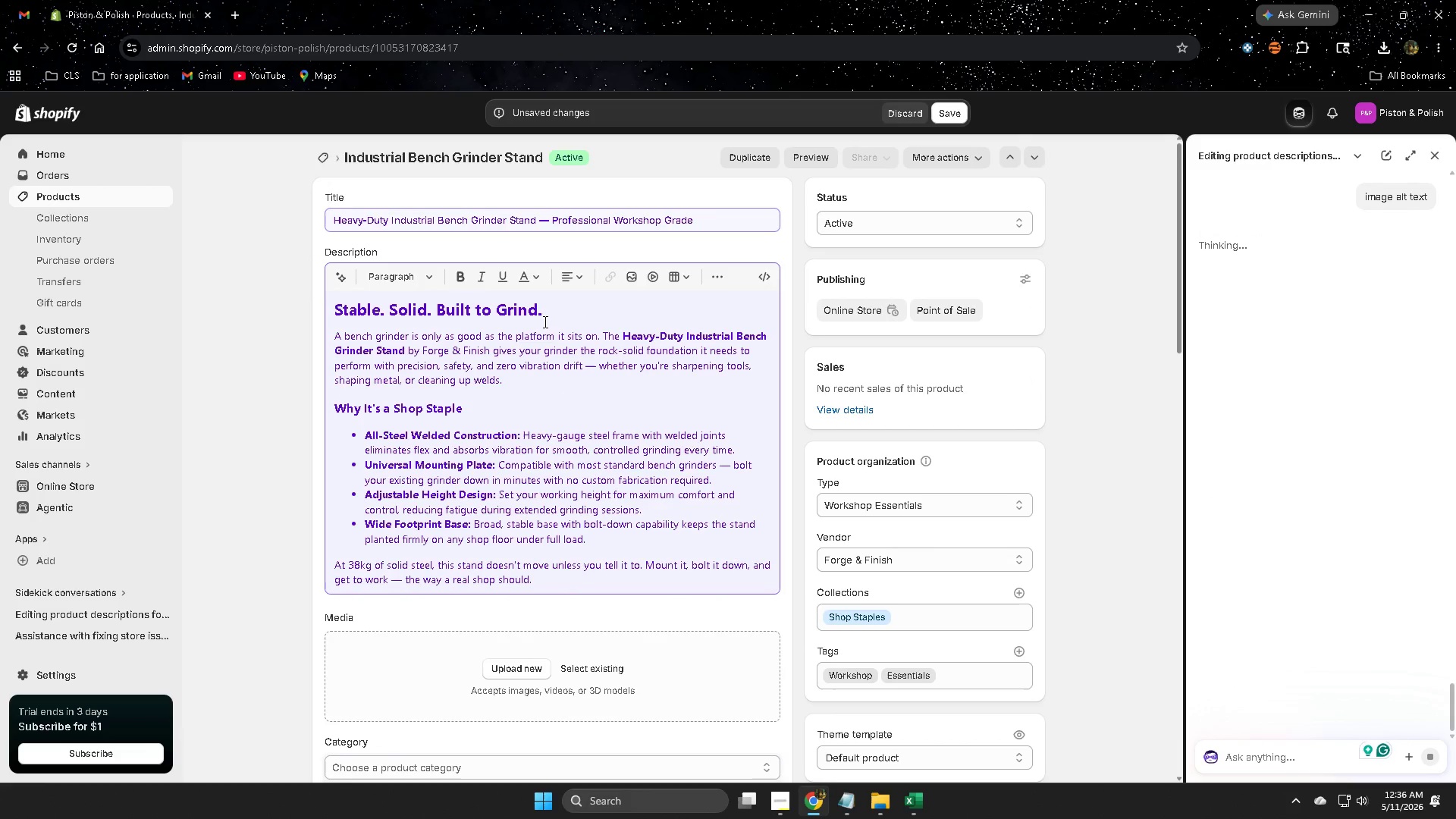 
left_click([547, 309])
 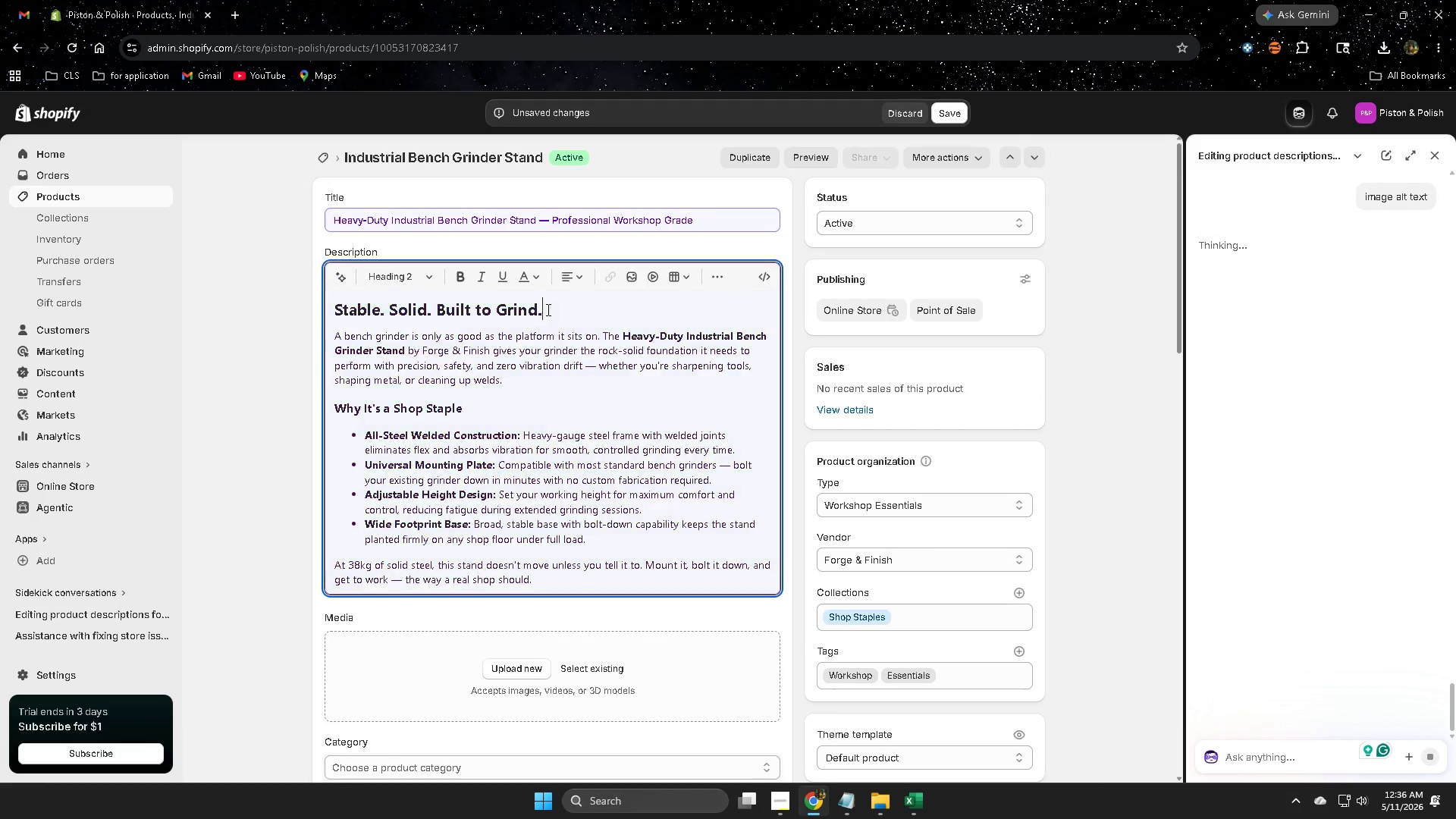 
left_click_drag(start_coordinate=[547, 309], to_coordinate=[347, 315])
 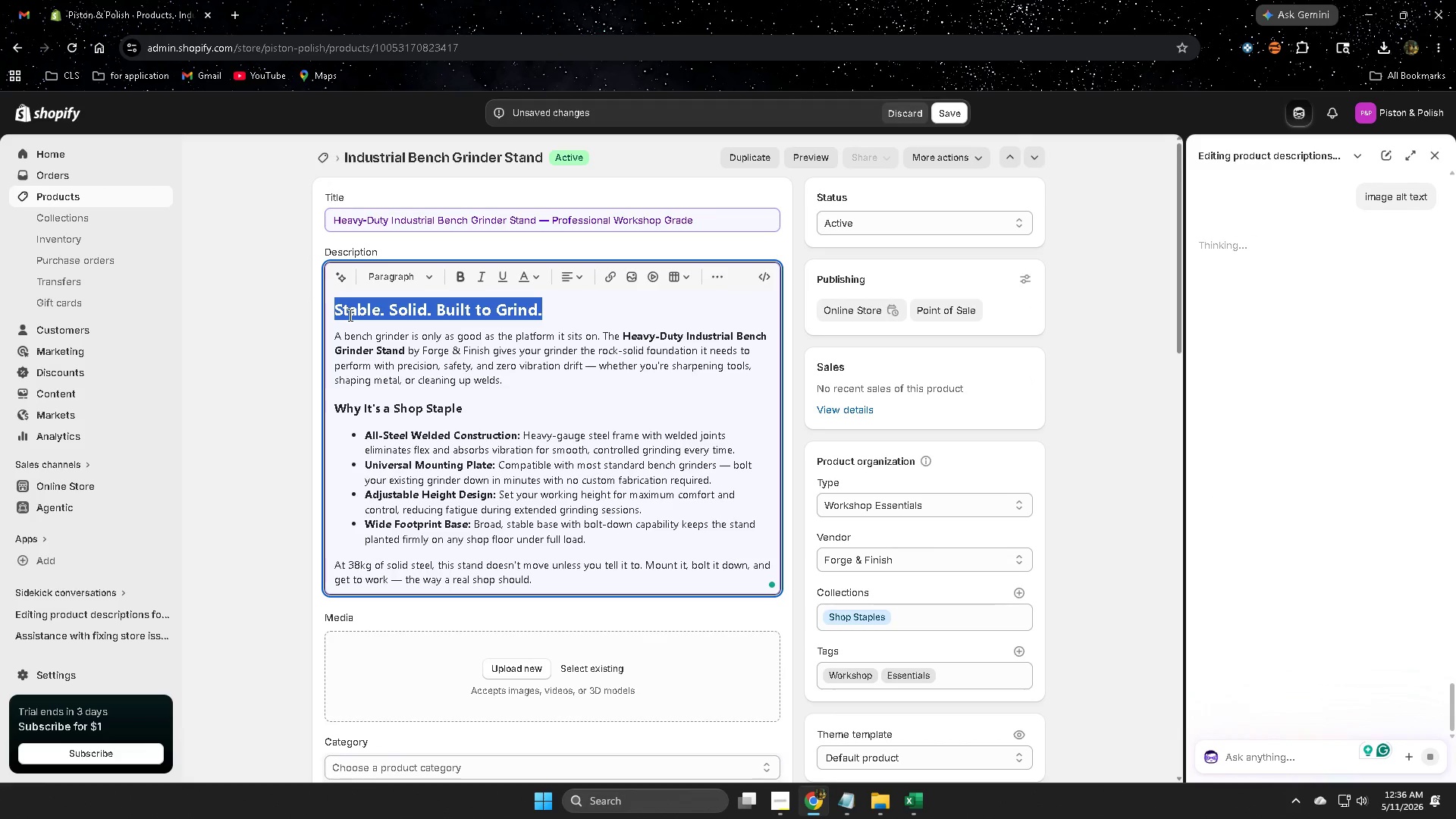 
key(Delete)
 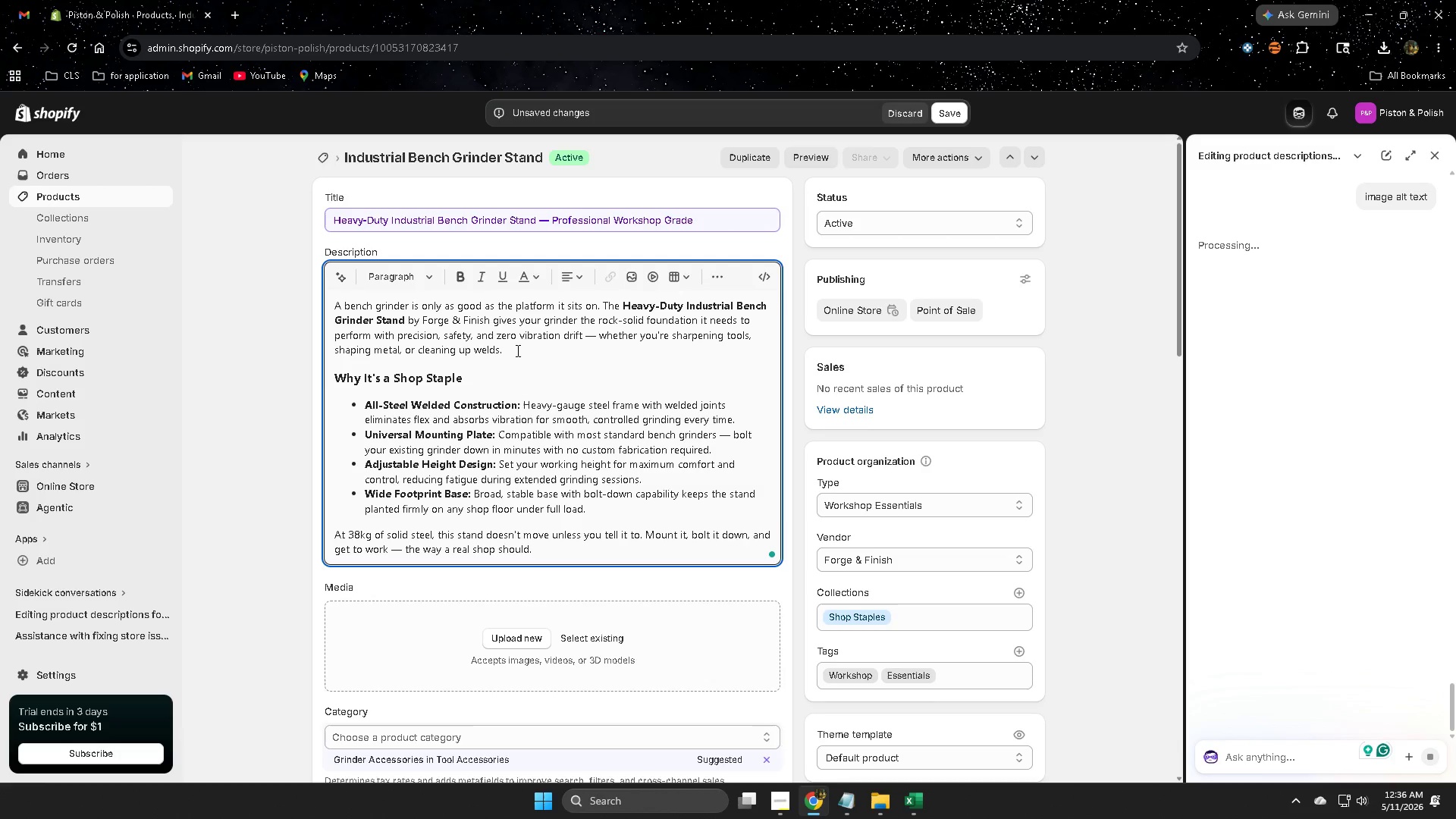 
scroll: coordinate [1023, 463], scroll_direction: down, amount: 4.0
 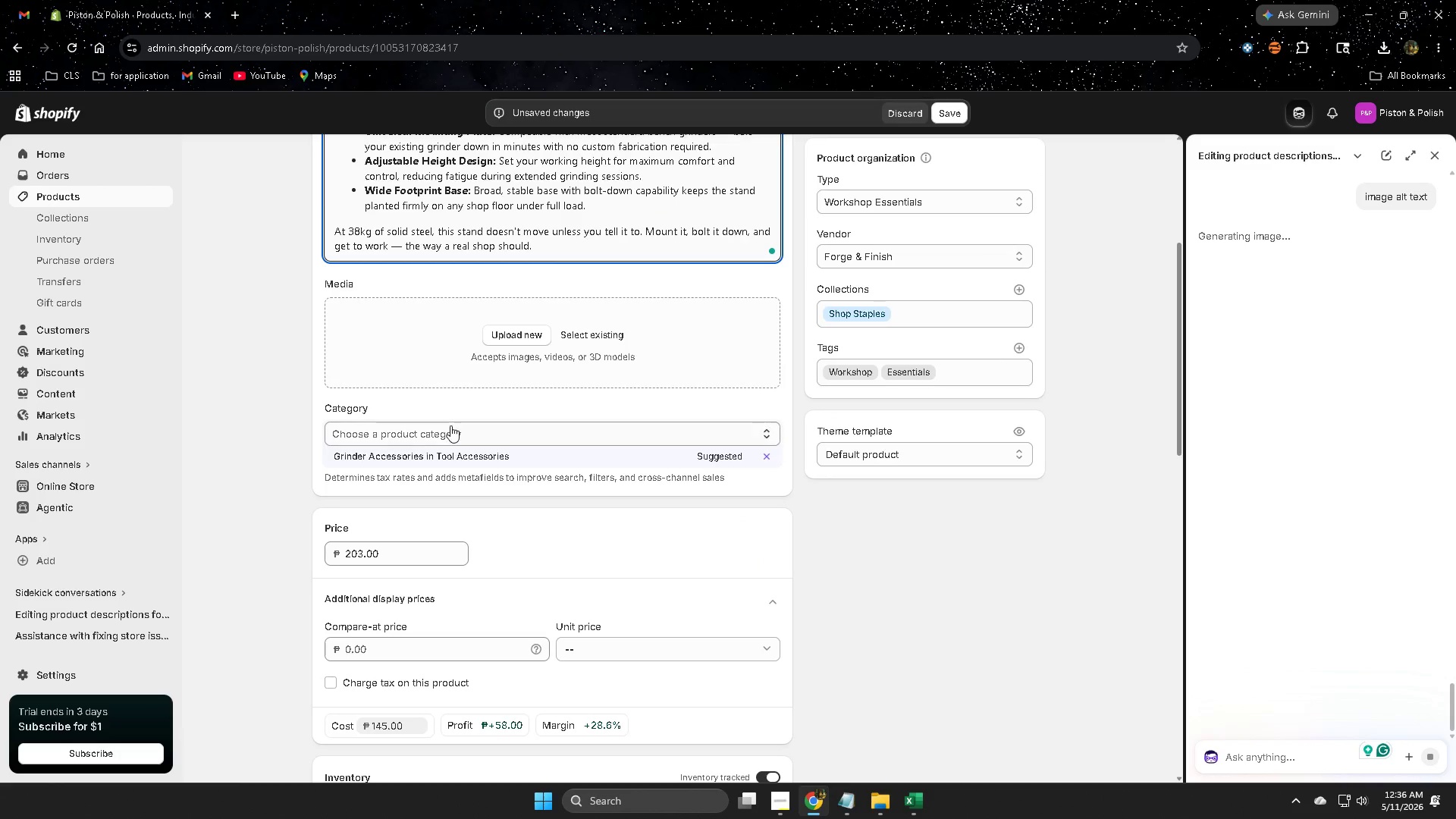 
left_click([428, 455])
 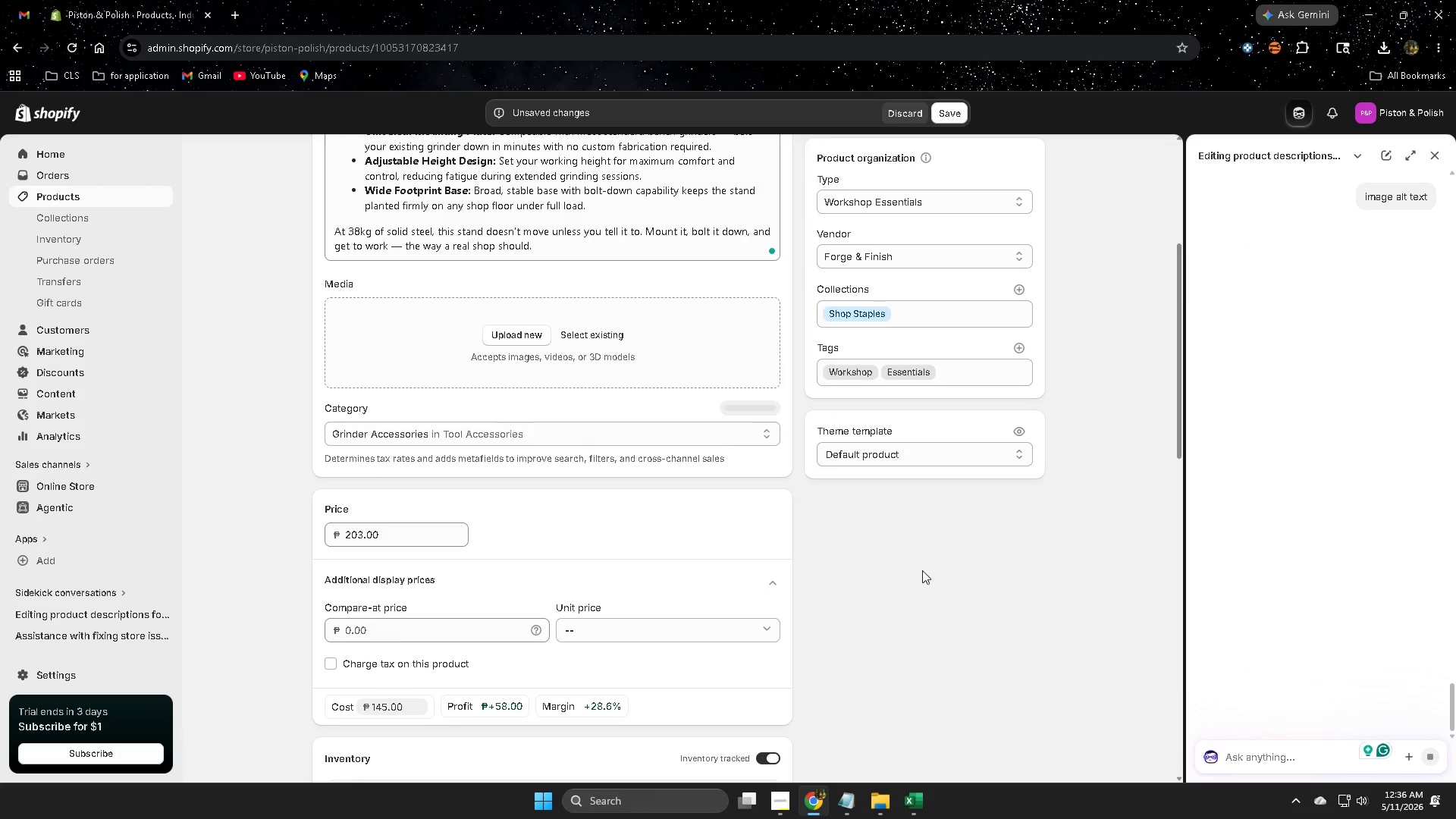 
scroll: coordinate [890, 576], scroll_direction: down, amount: 15.0
 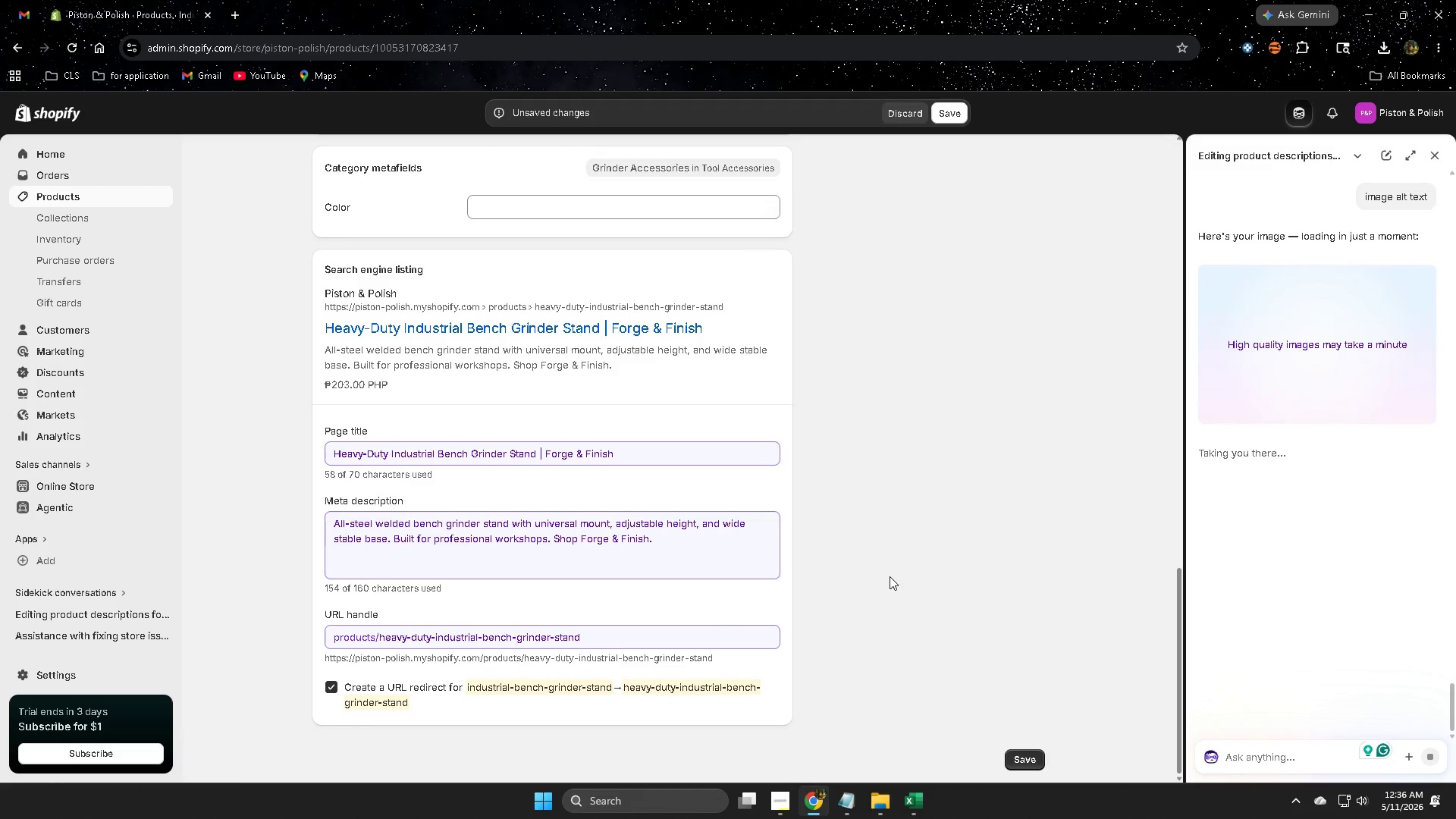 
scroll: coordinate [890, 575], scroll_direction: up, amount: 20.0
 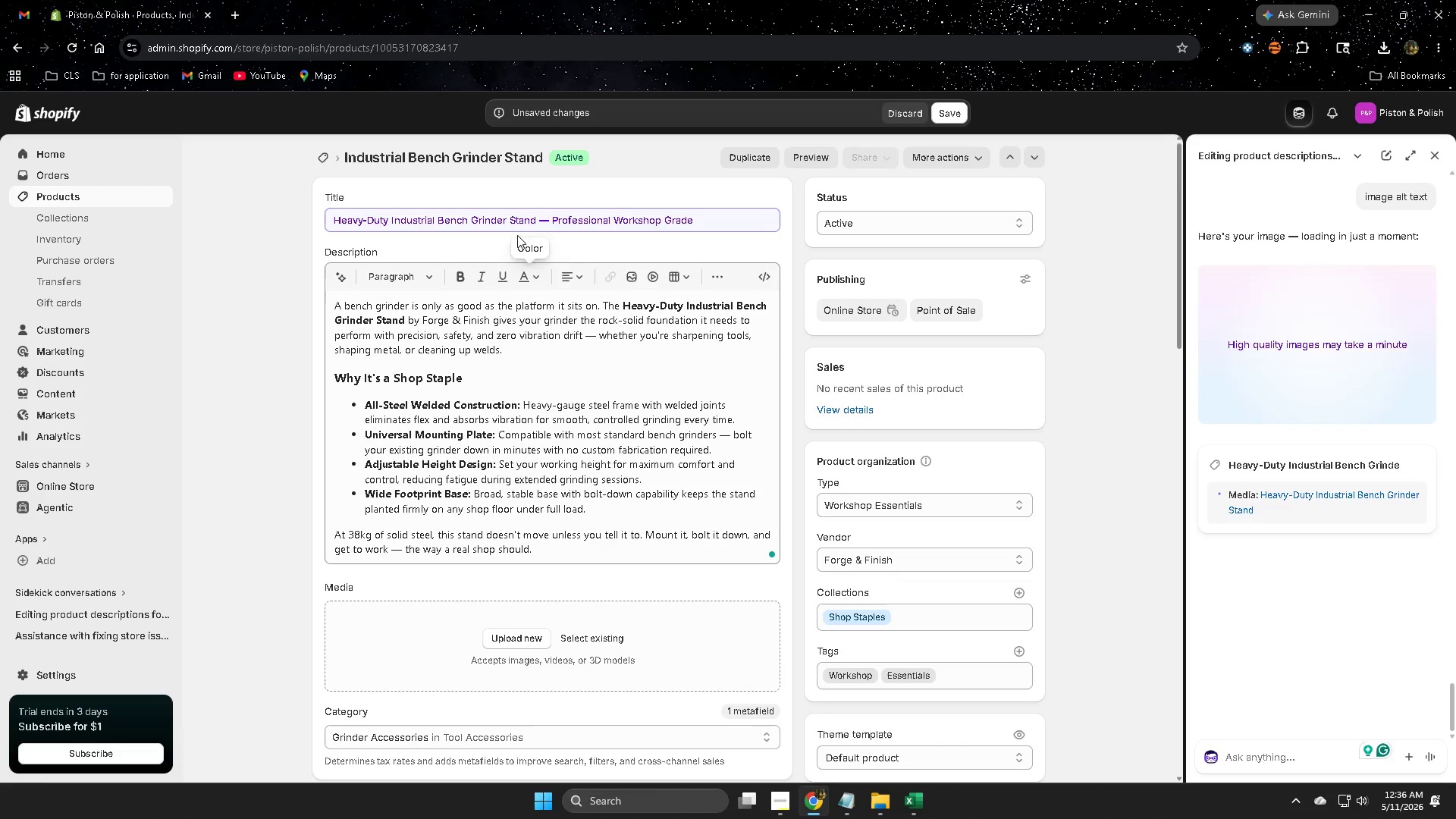 
left_click([268, 281])
 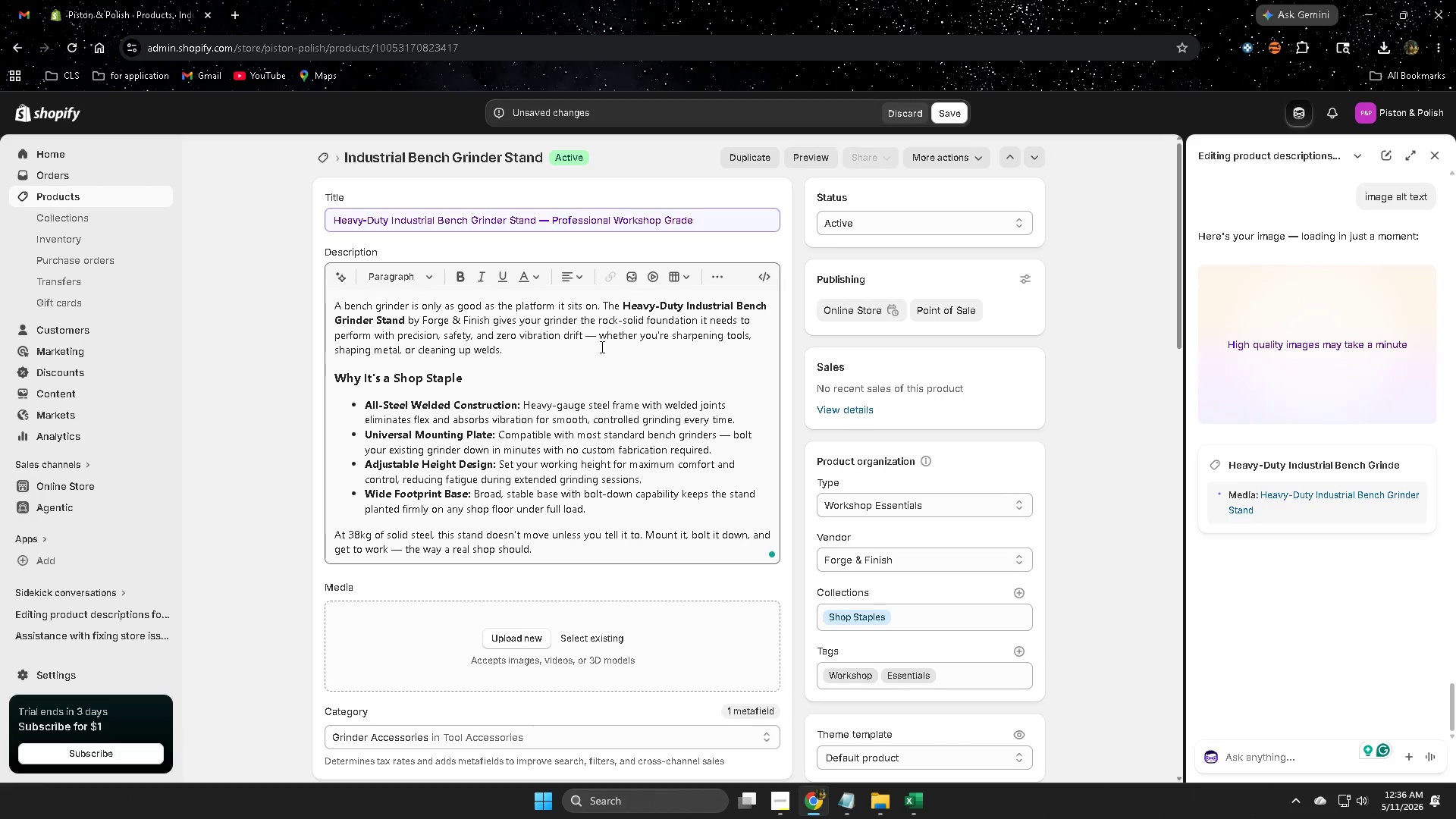 
left_click([501, 379])
 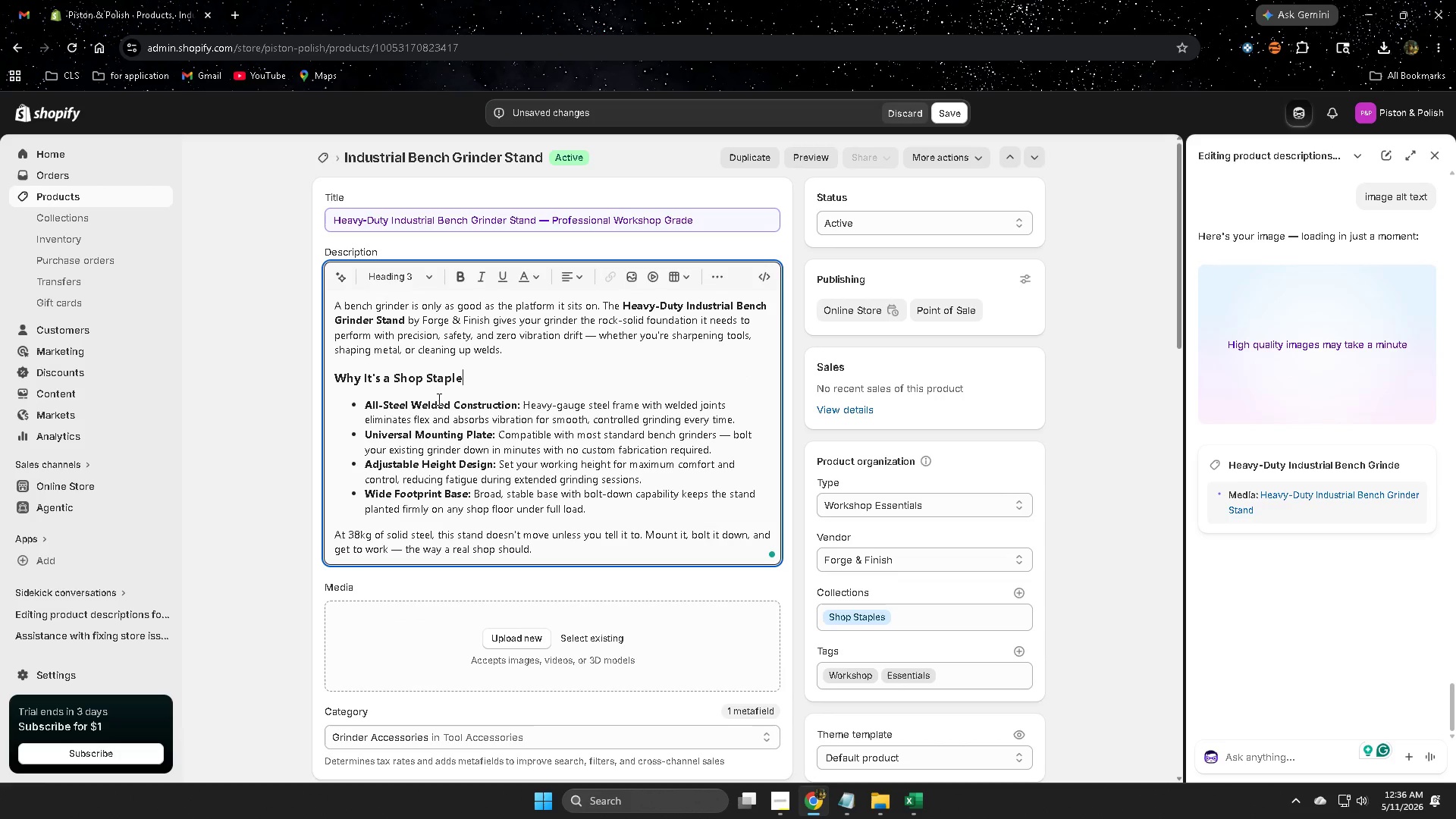 
left_click_drag(start_coordinate=[461, 378], to_coordinate=[340, 372])
 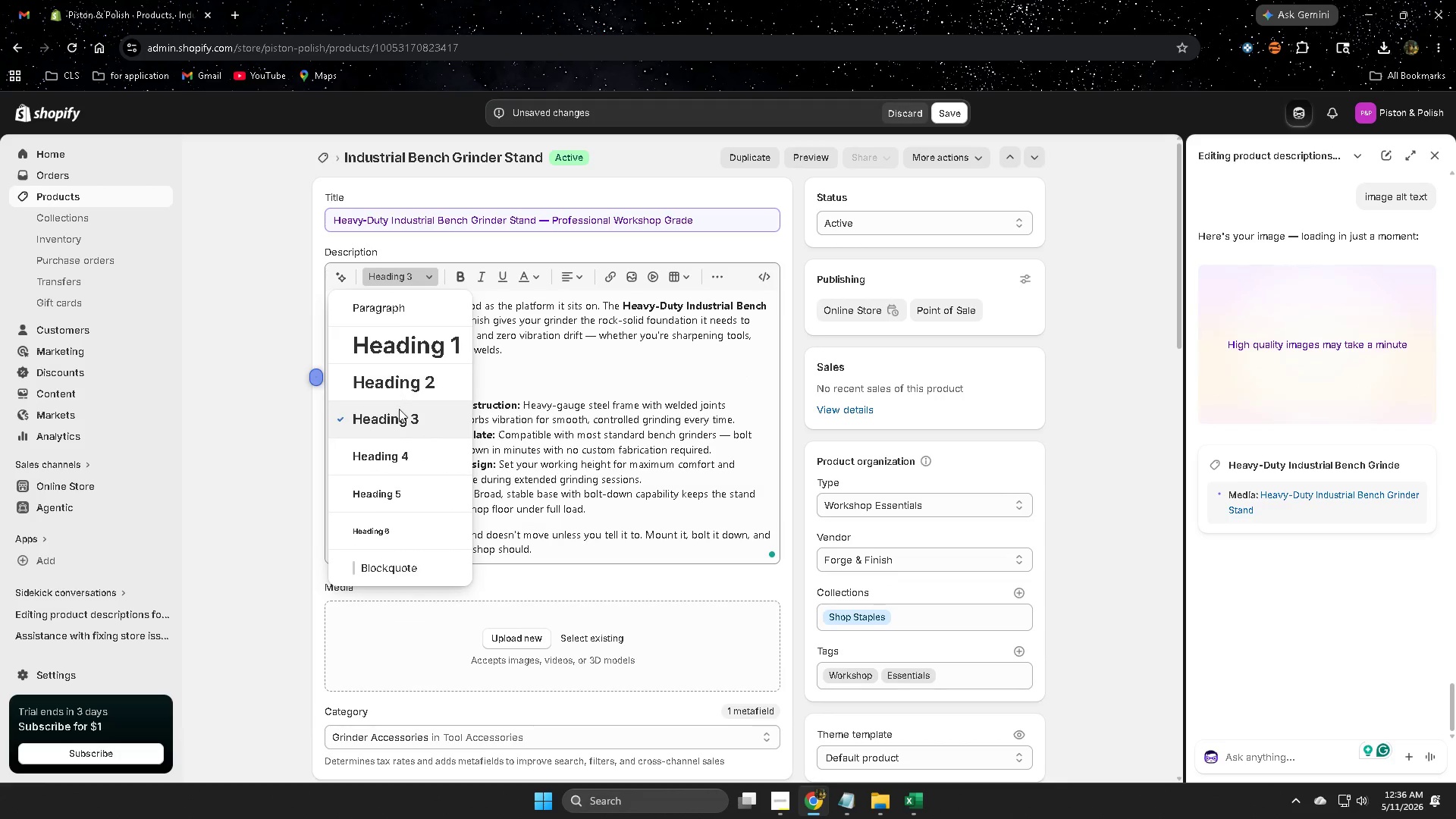 
left_click([388, 454])
 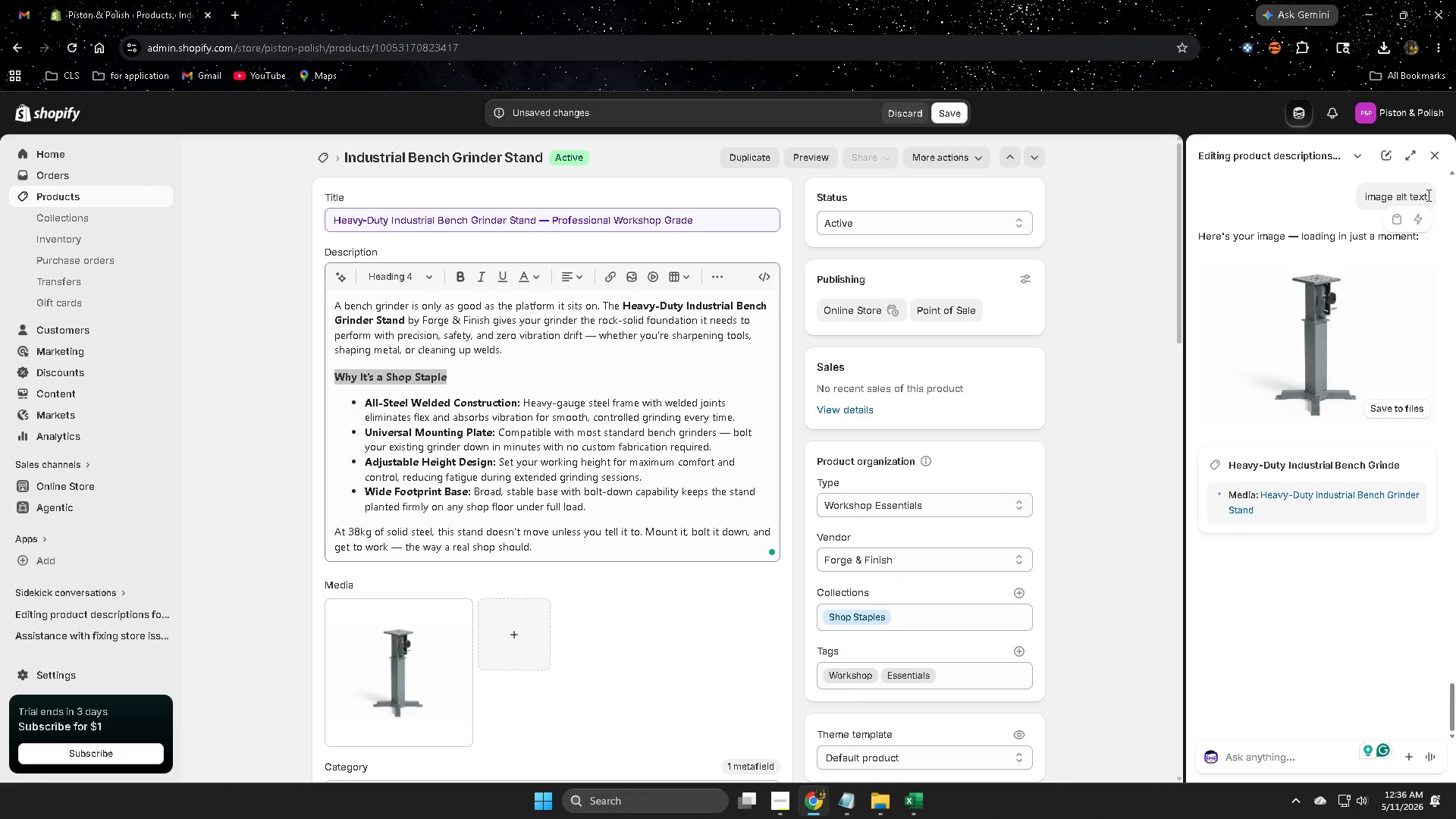 
left_click([1436, 155])
 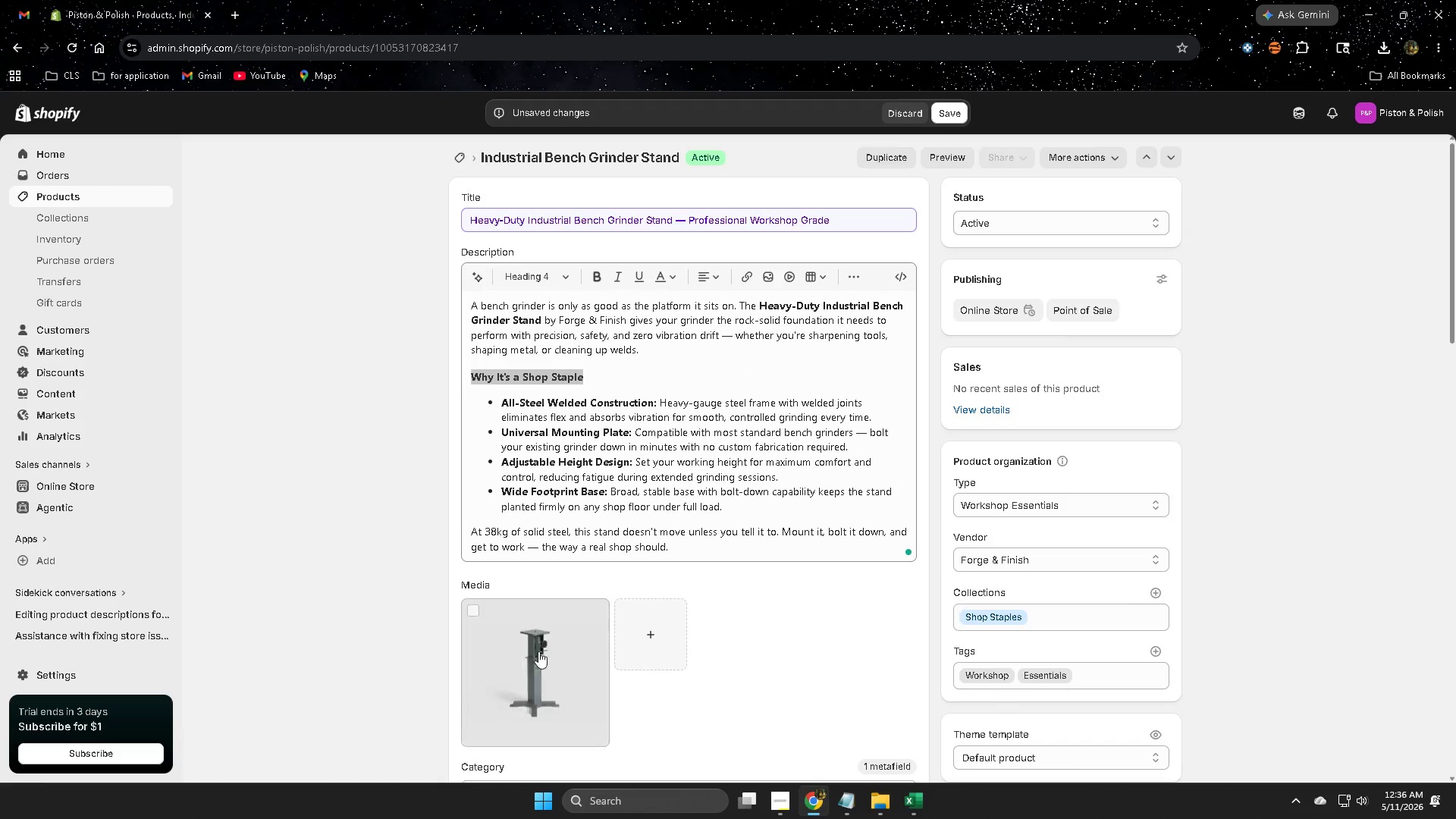 
left_click([513, 654])
 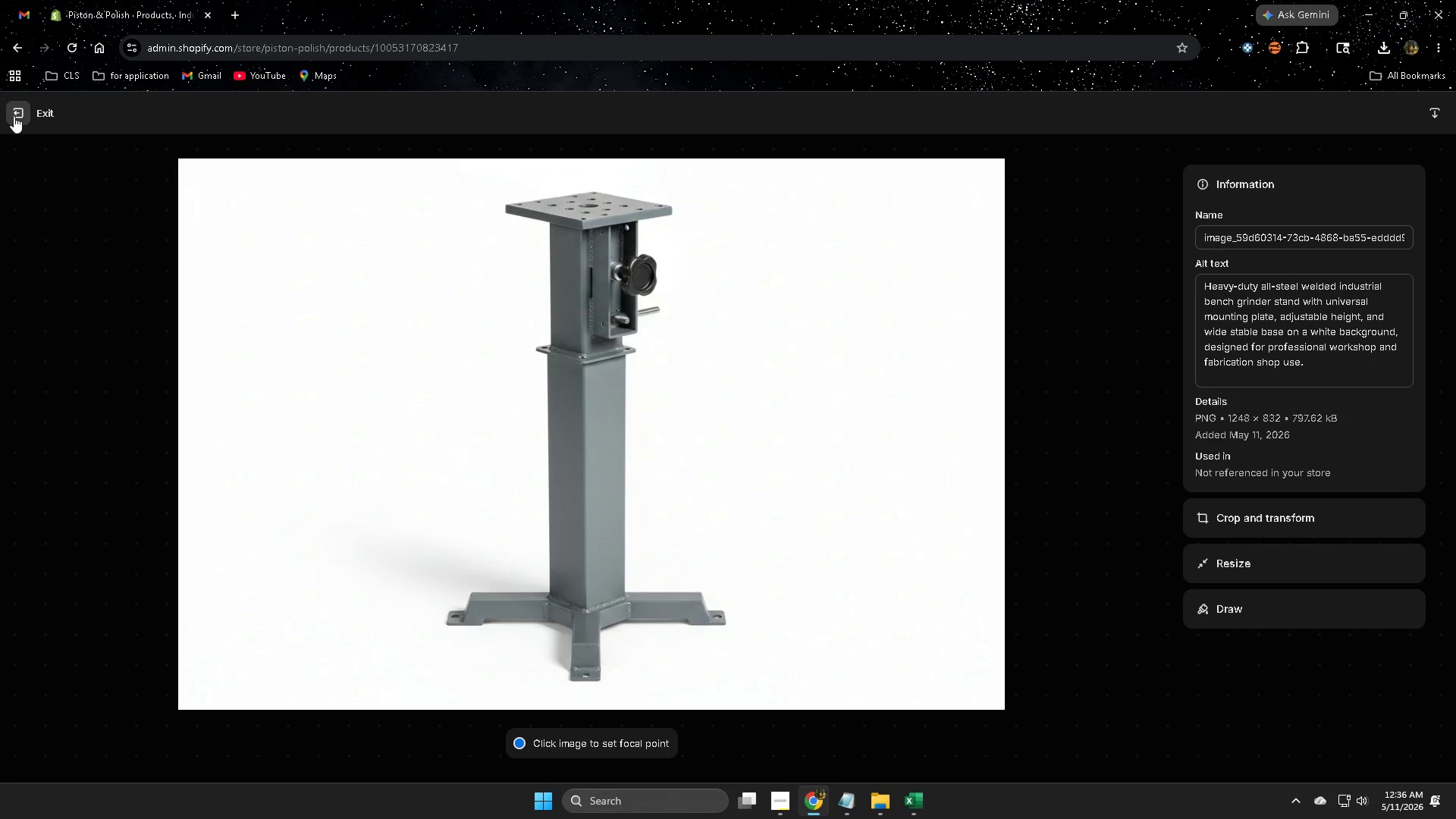 
left_click([14, 116])
 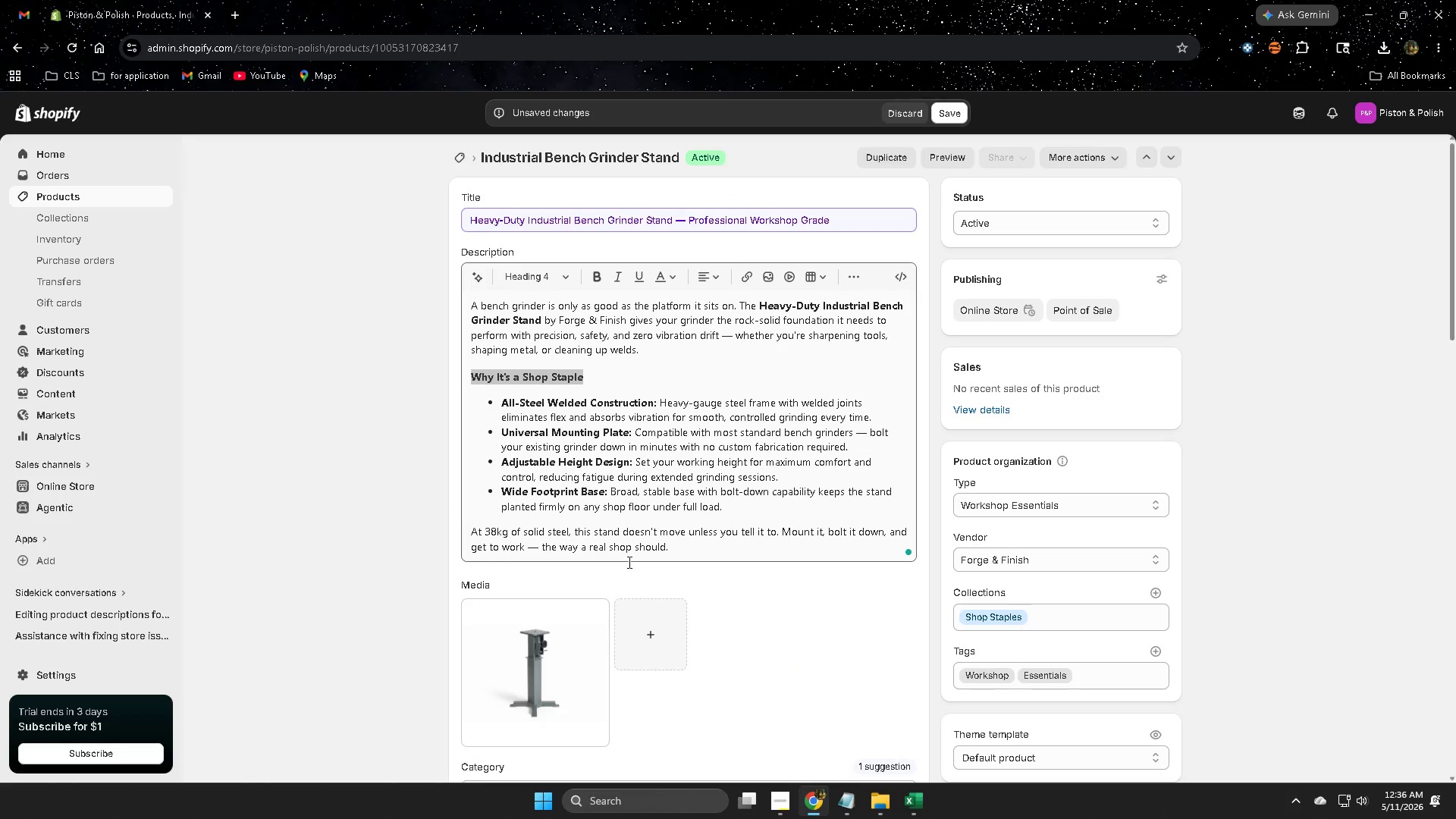 
scroll: coordinate [722, 582], scroll_direction: down, amount: 3.0
 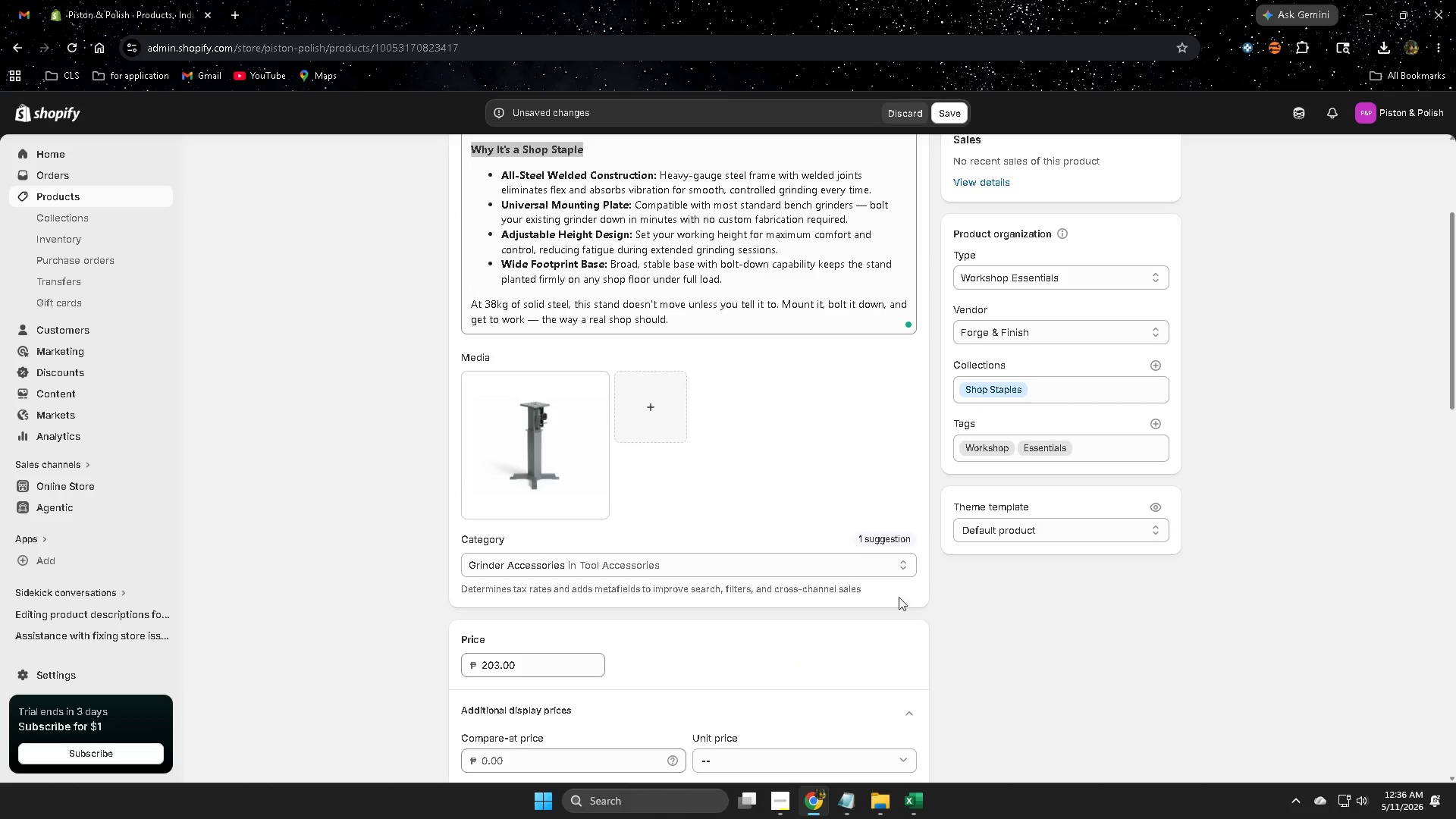 
scroll: coordinate [824, 584], scroll_direction: up, amount: 4.0
 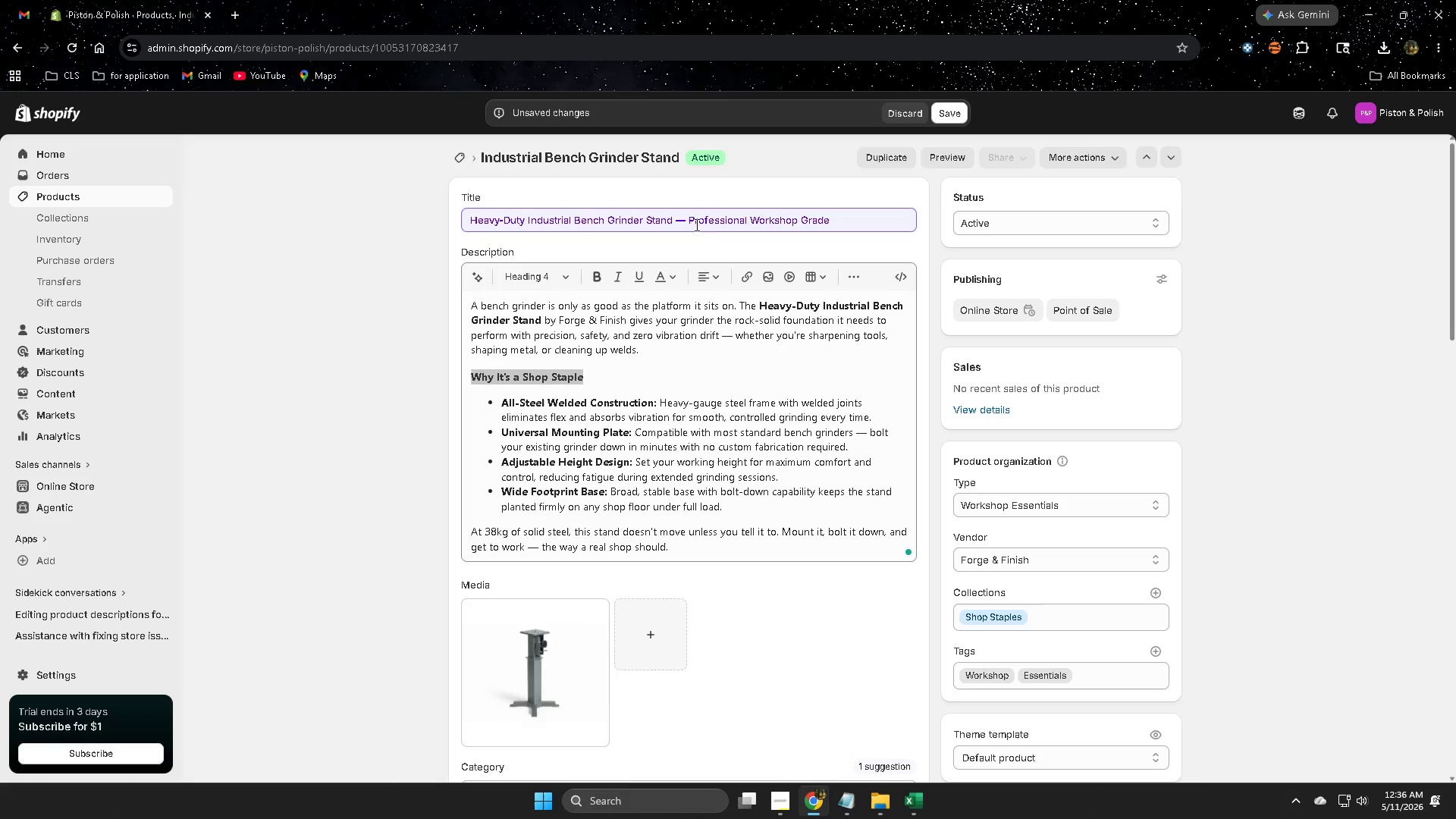 
scroll: coordinate [397, 562], scroll_direction: down, amount: 8.0
 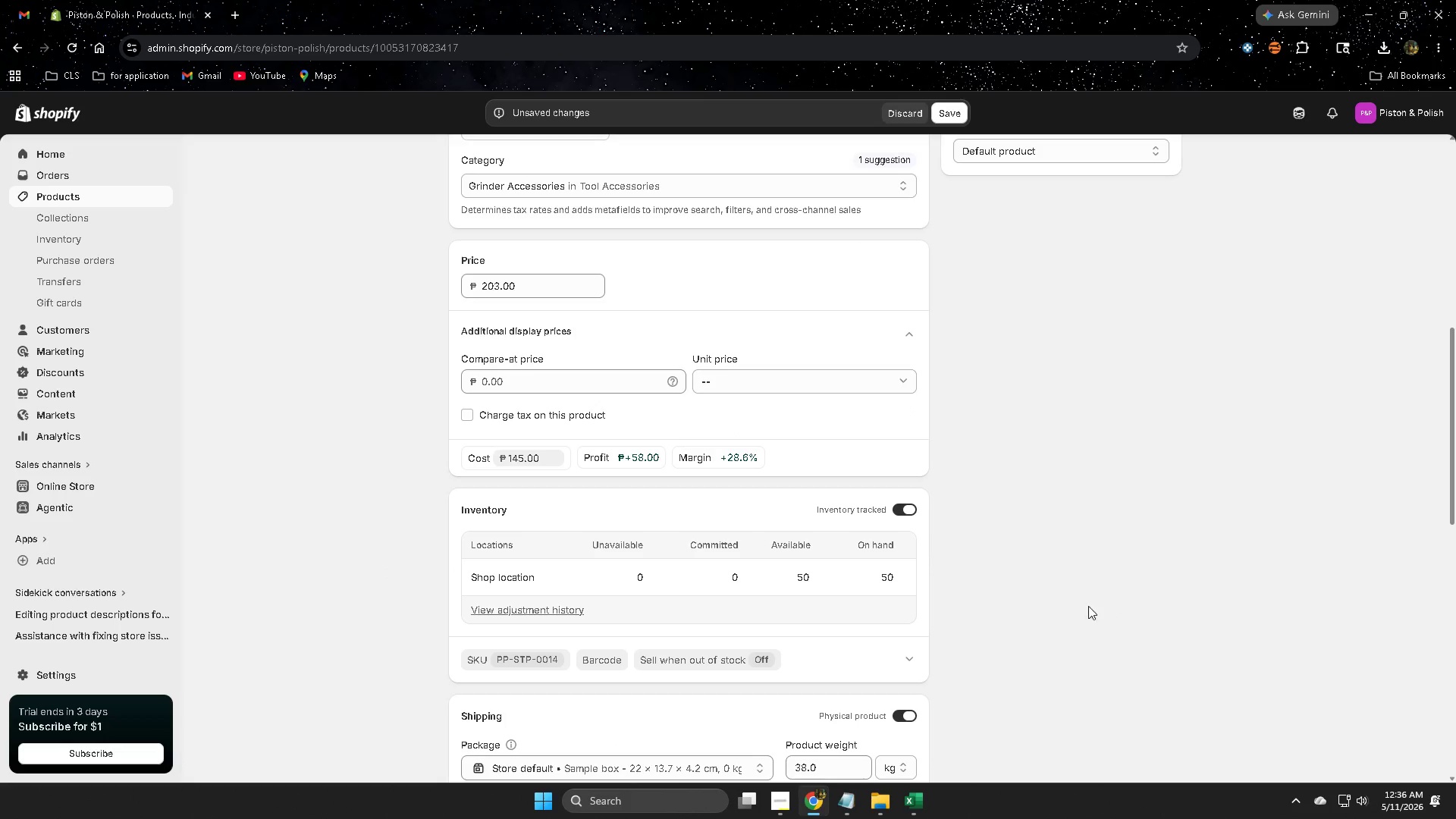 
left_click([1081, 601])
 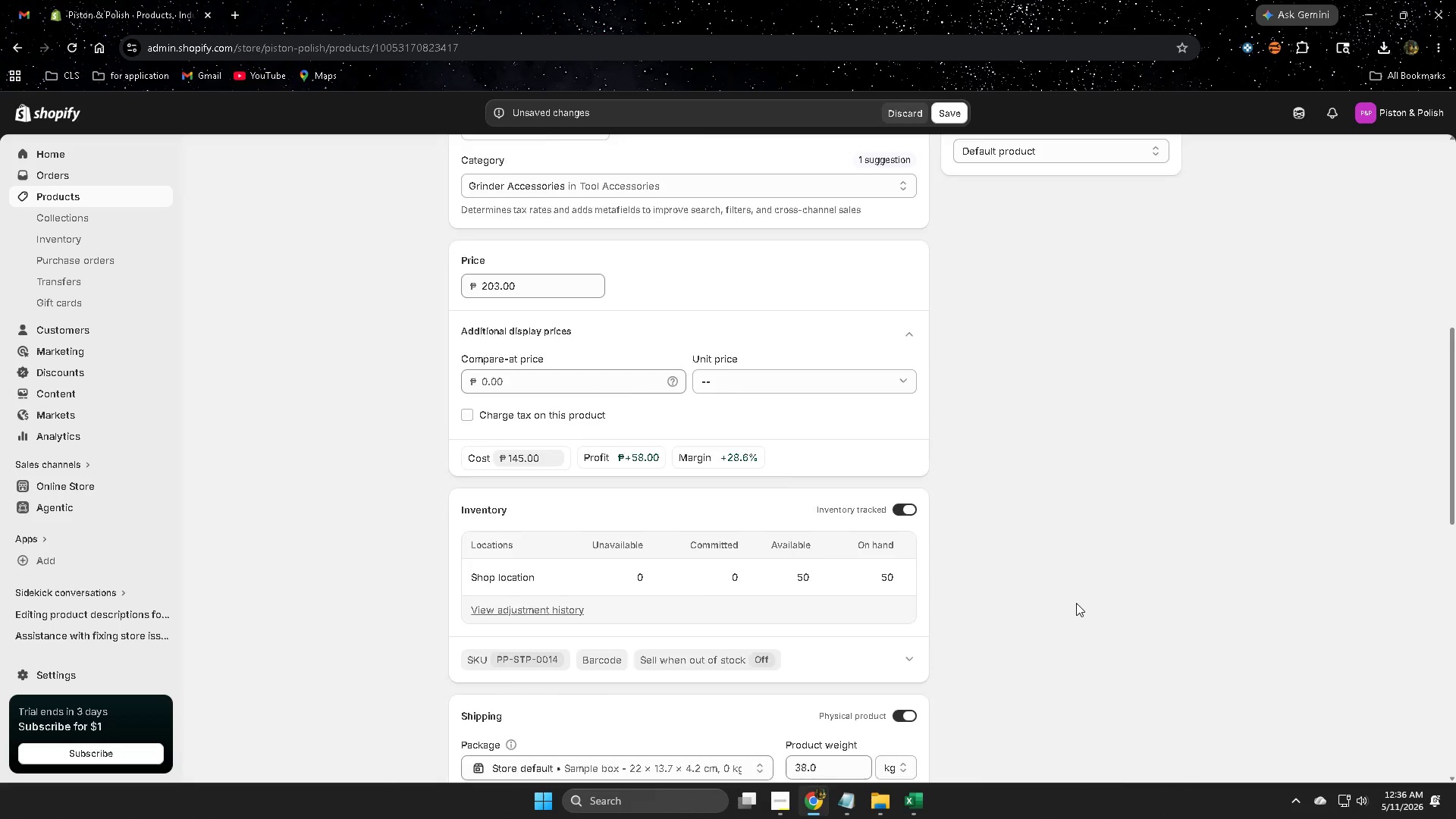 
scroll: coordinate [959, 676], scroll_direction: down, amount: 4.0
 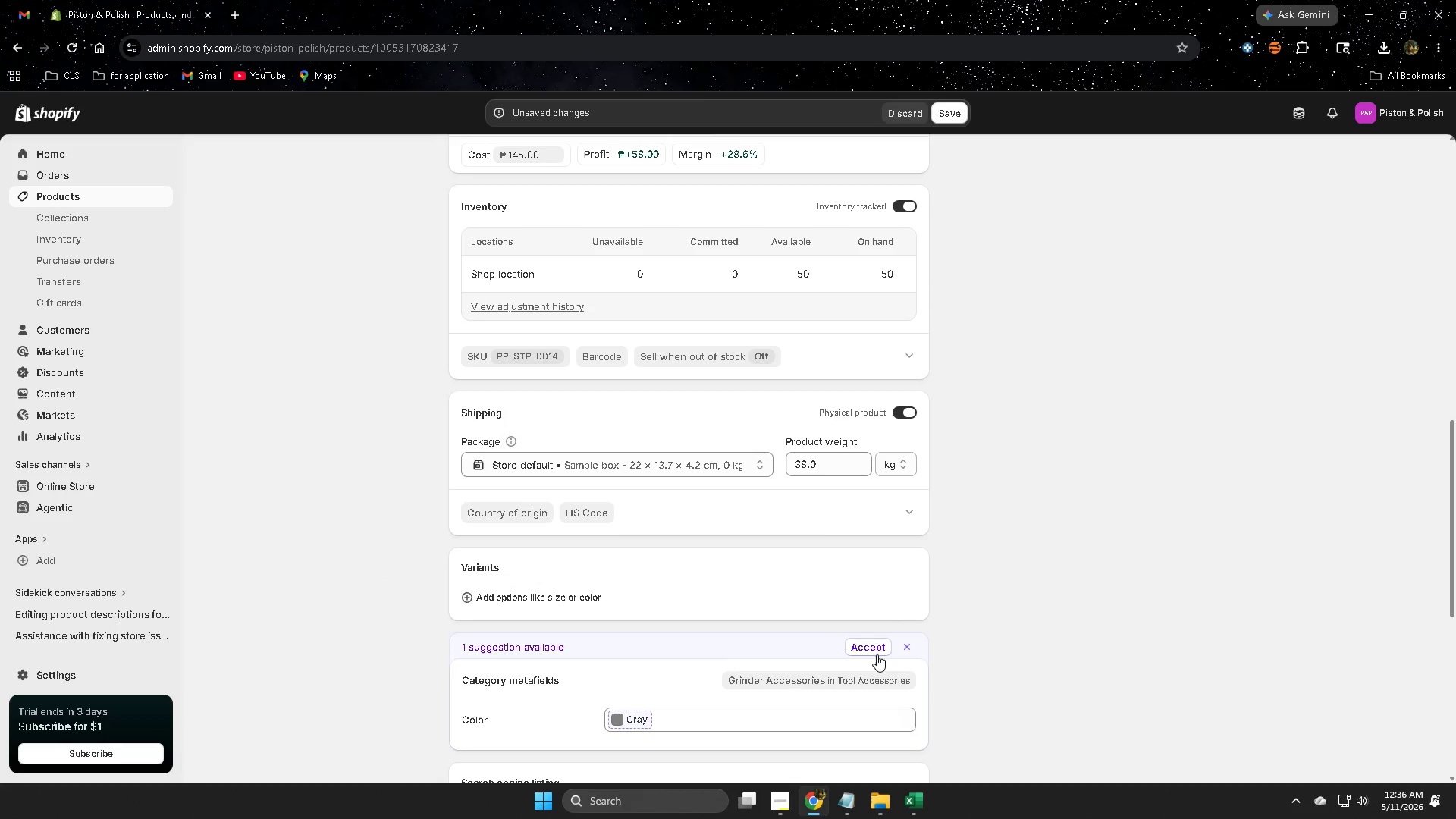 
left_click([874, 648])
 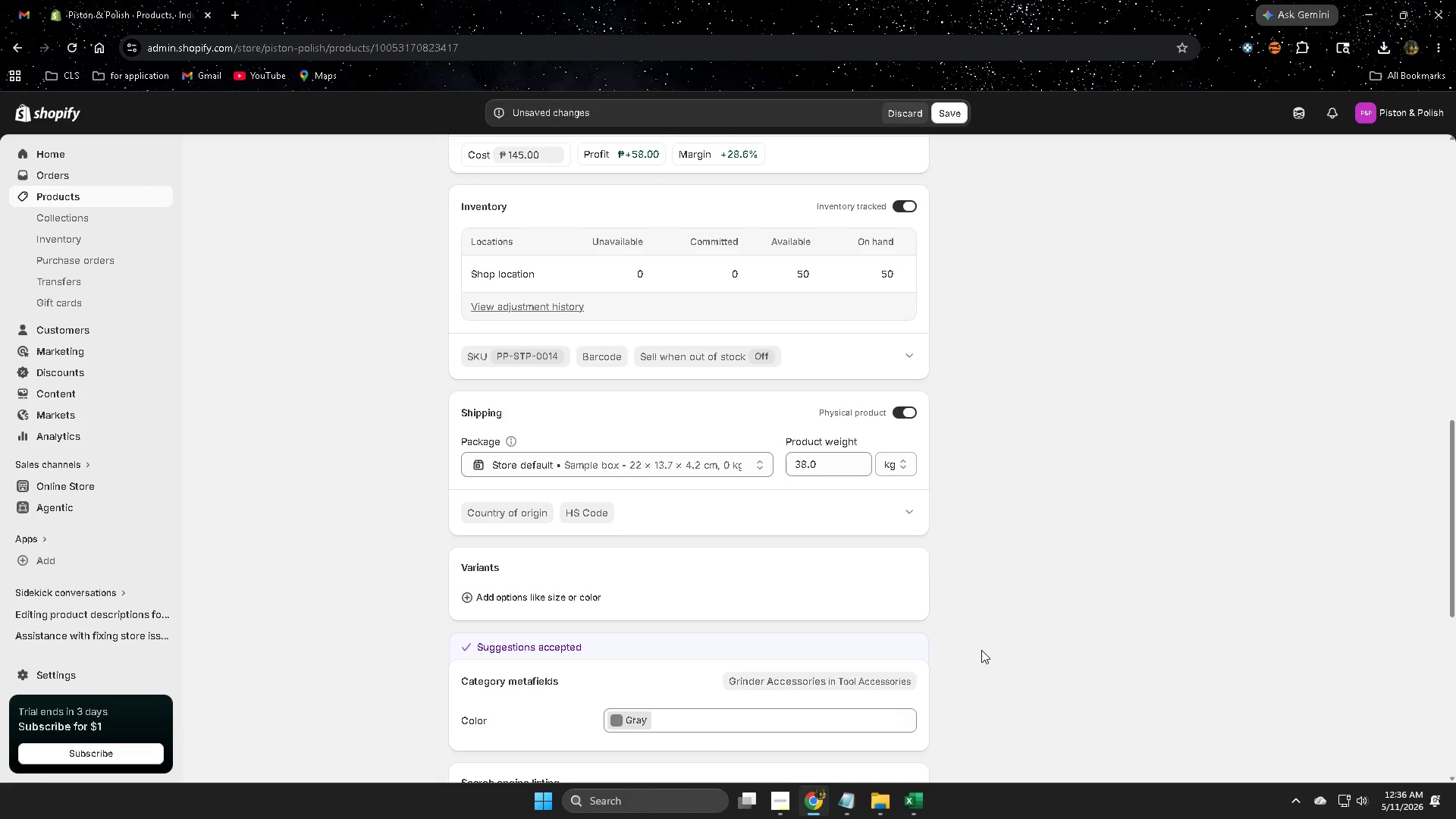 
scroll: coordinate [981, 650], scroll_direction: down, amount: 4.0
 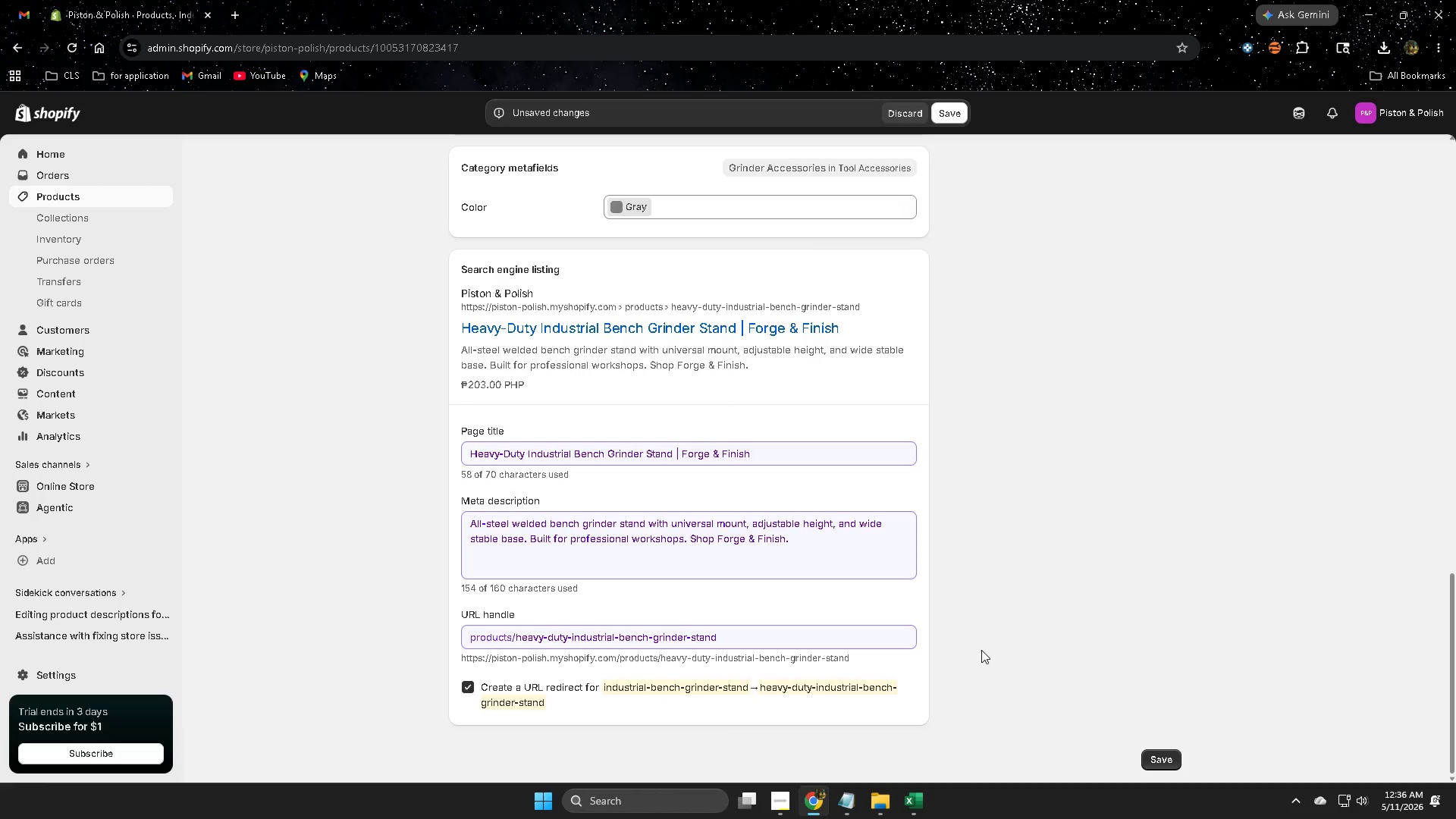 
scroll: coordinate [989, 639], scroll_direction: up, amount: 14.0
 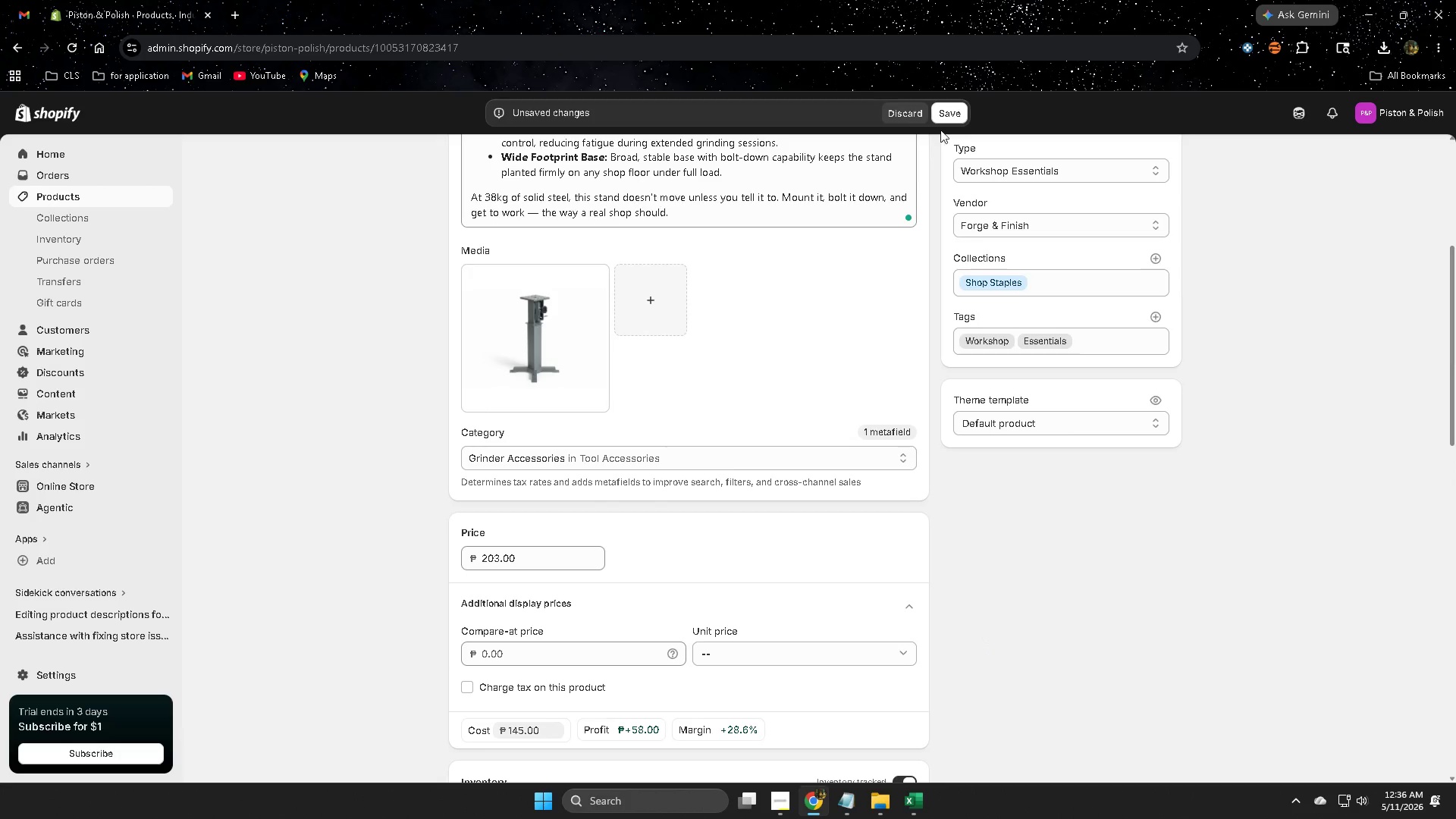 
left_click([957, 119])
 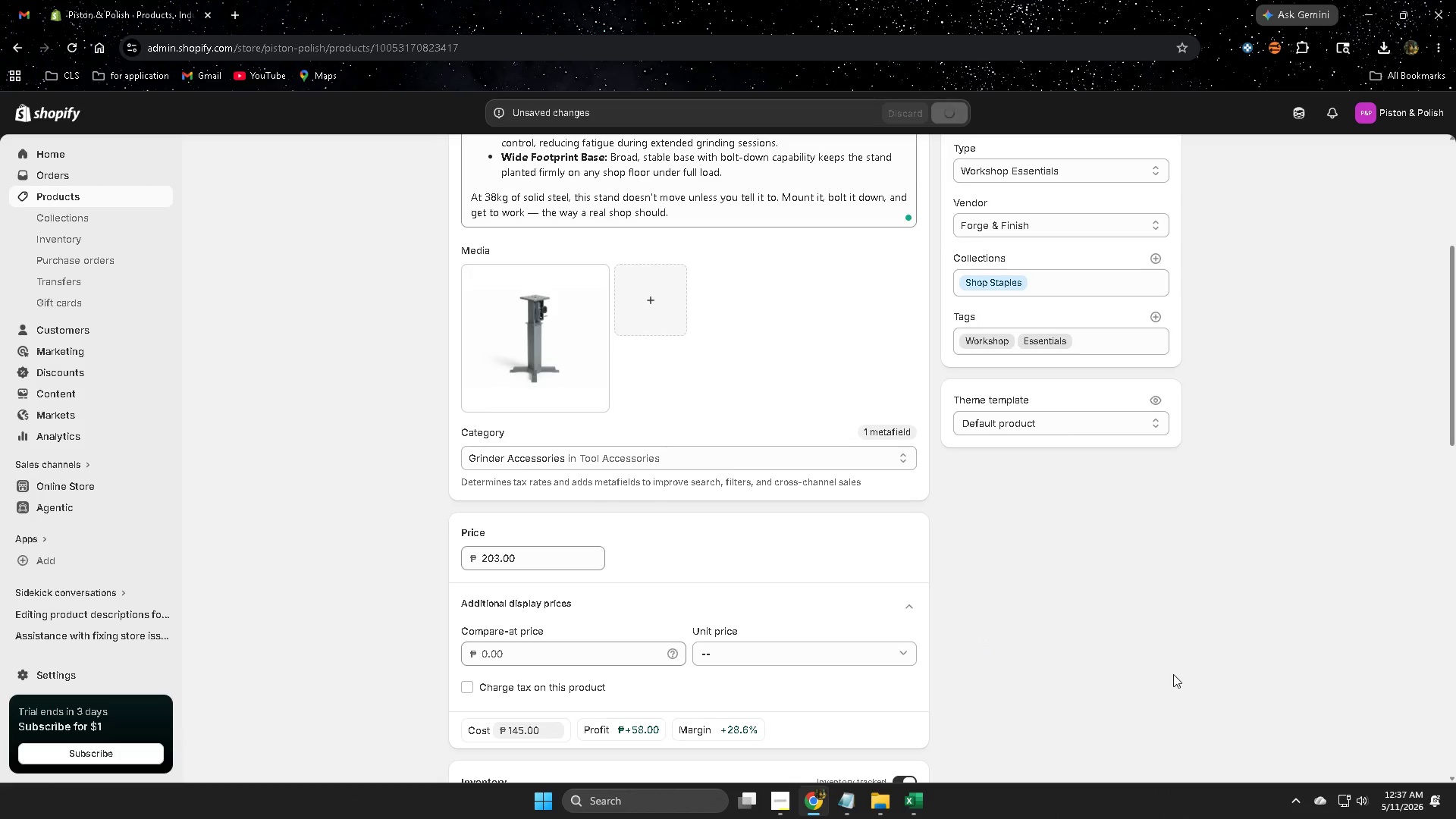 
scroll: coordinate [1173, 674], scroll_direction: up, amount: 3.0
 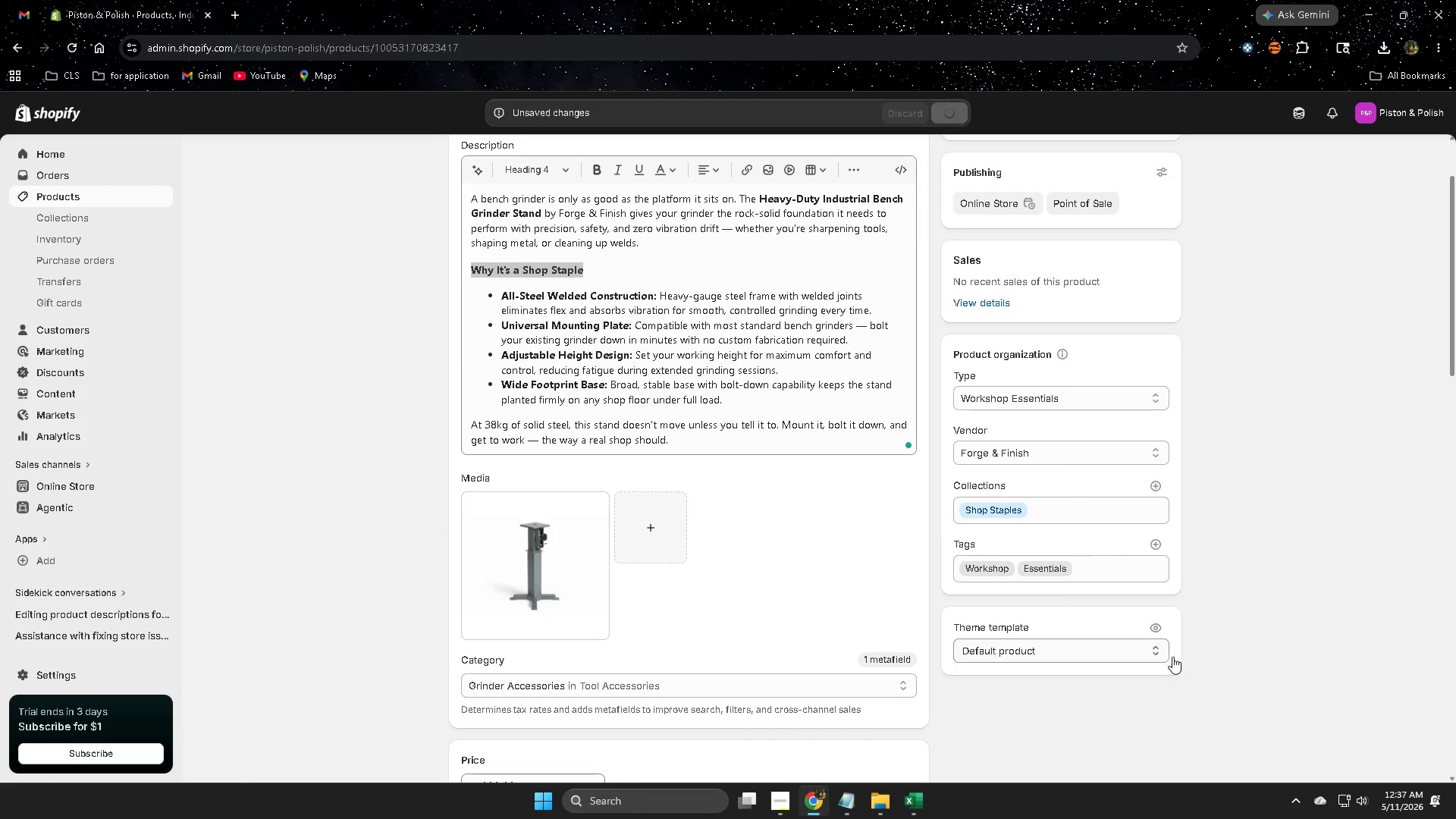 
scroll: coordinate [1120, 642], scroll_direction: down, amount: 5.0
 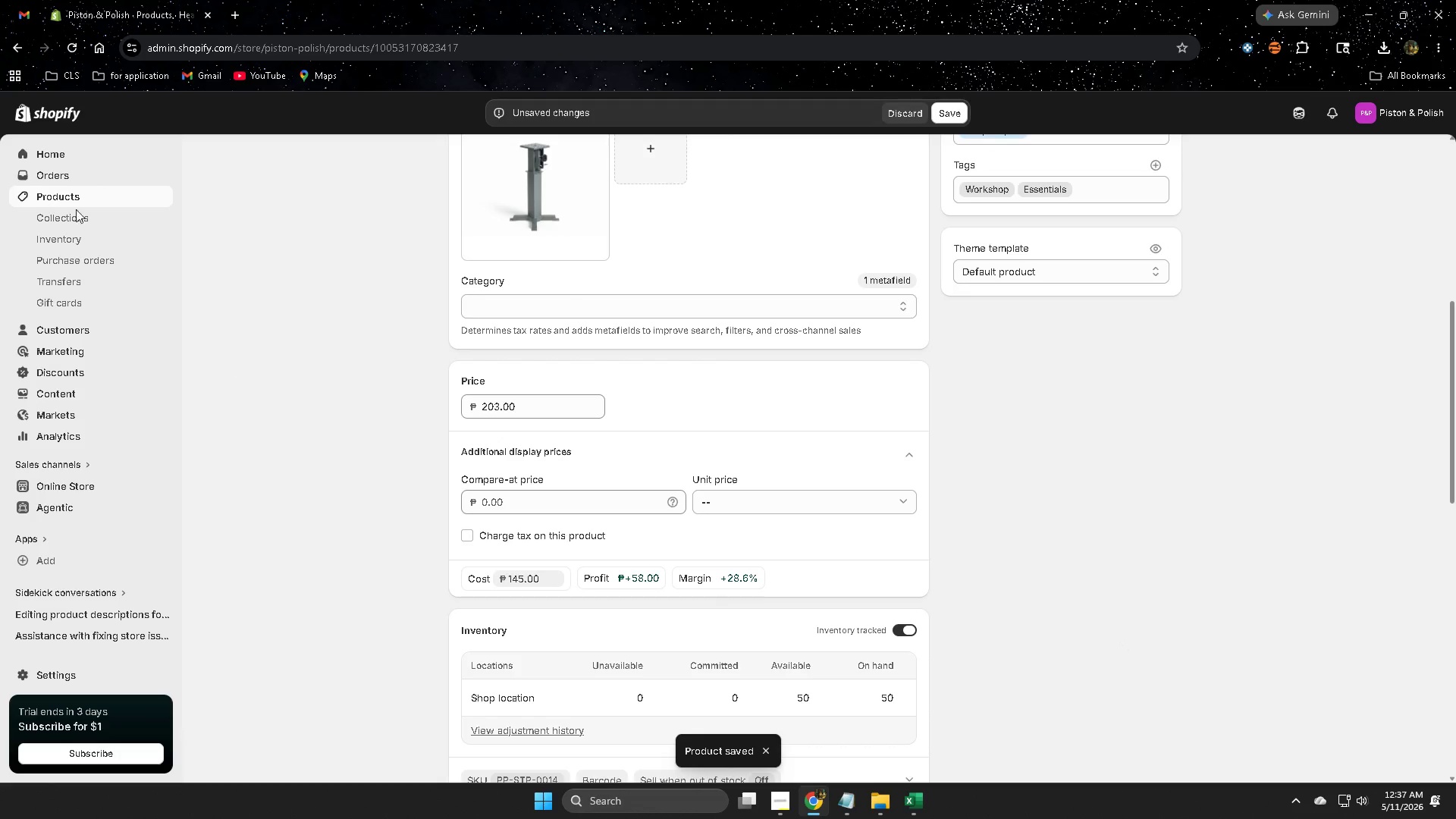 
left_click([70, 199])
 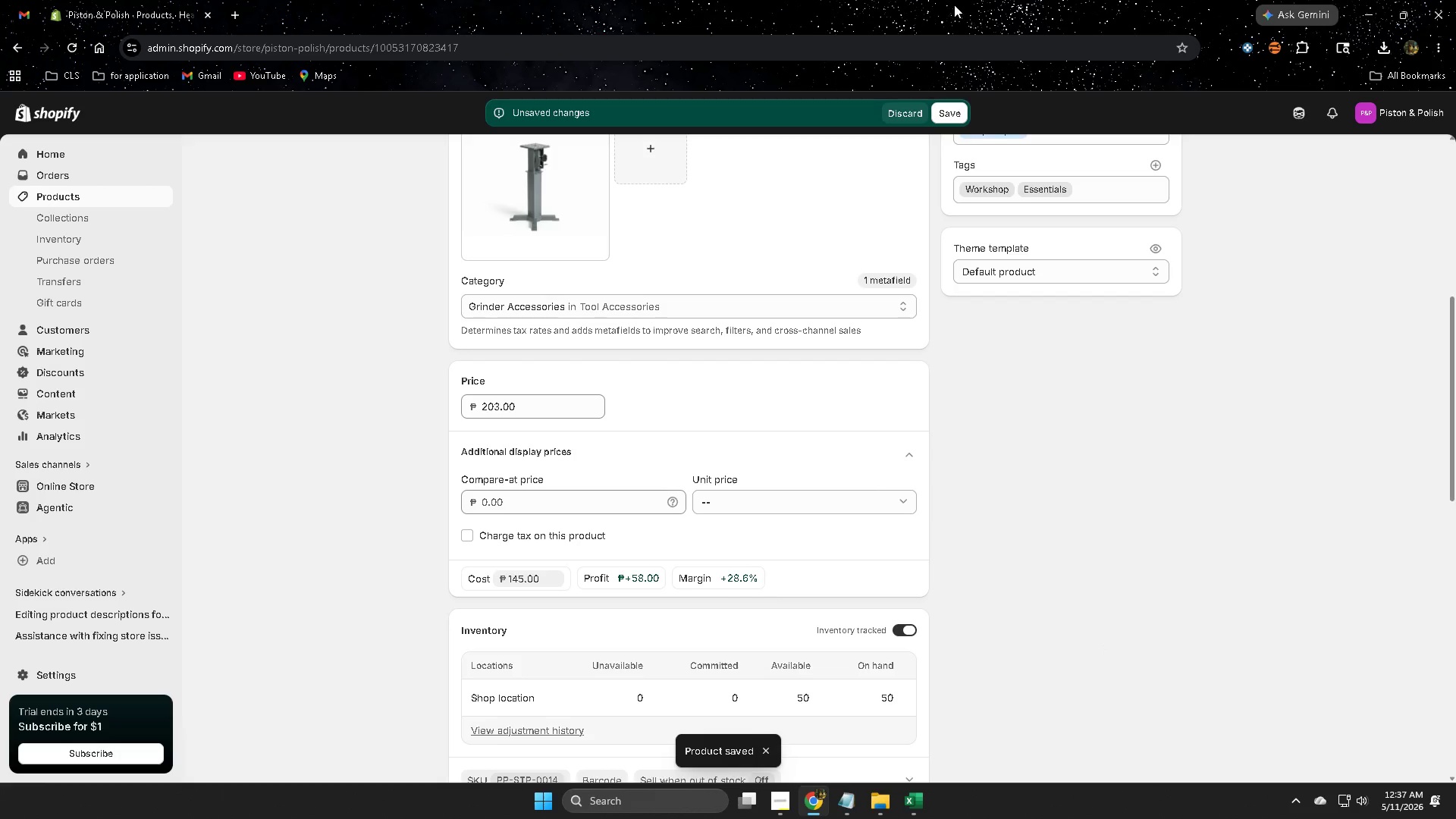 
left_click([956, 112])
 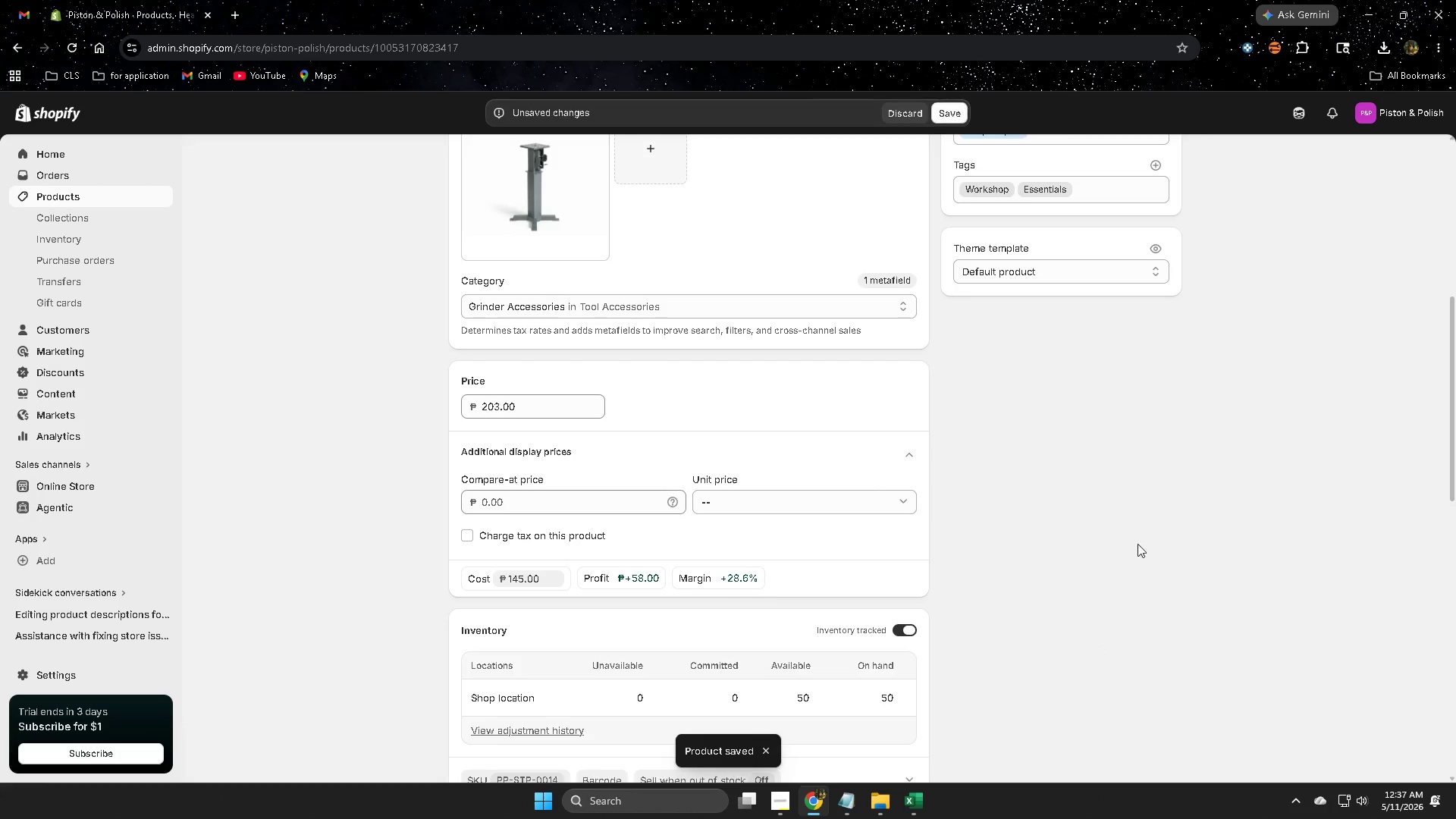 
scroll: coordinate [1121, 541], scroll_direction: down, amount: 11.0
 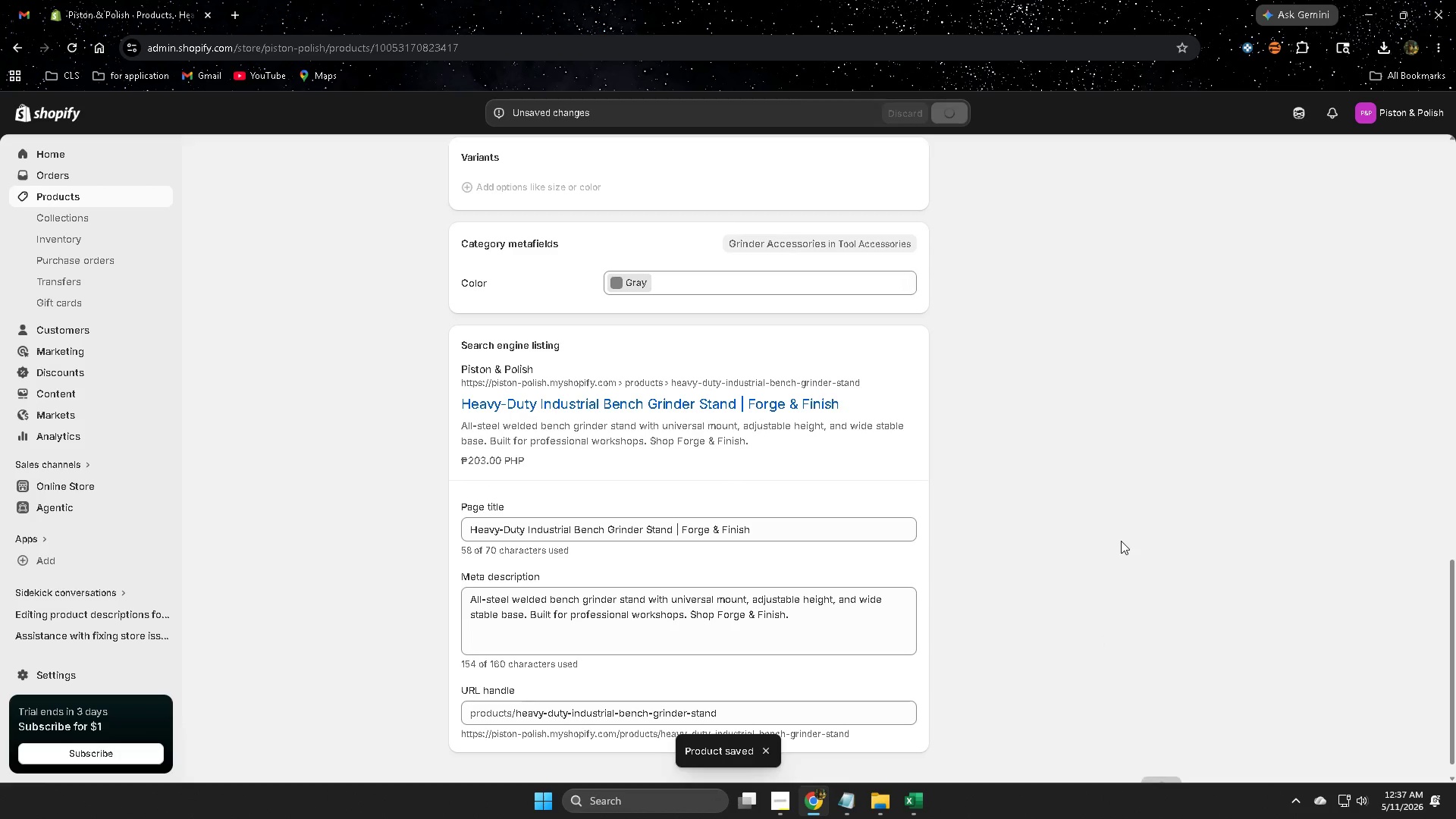 
scroll: coordinate [1120, 538], scroll_direction: up, amount: 16.0
 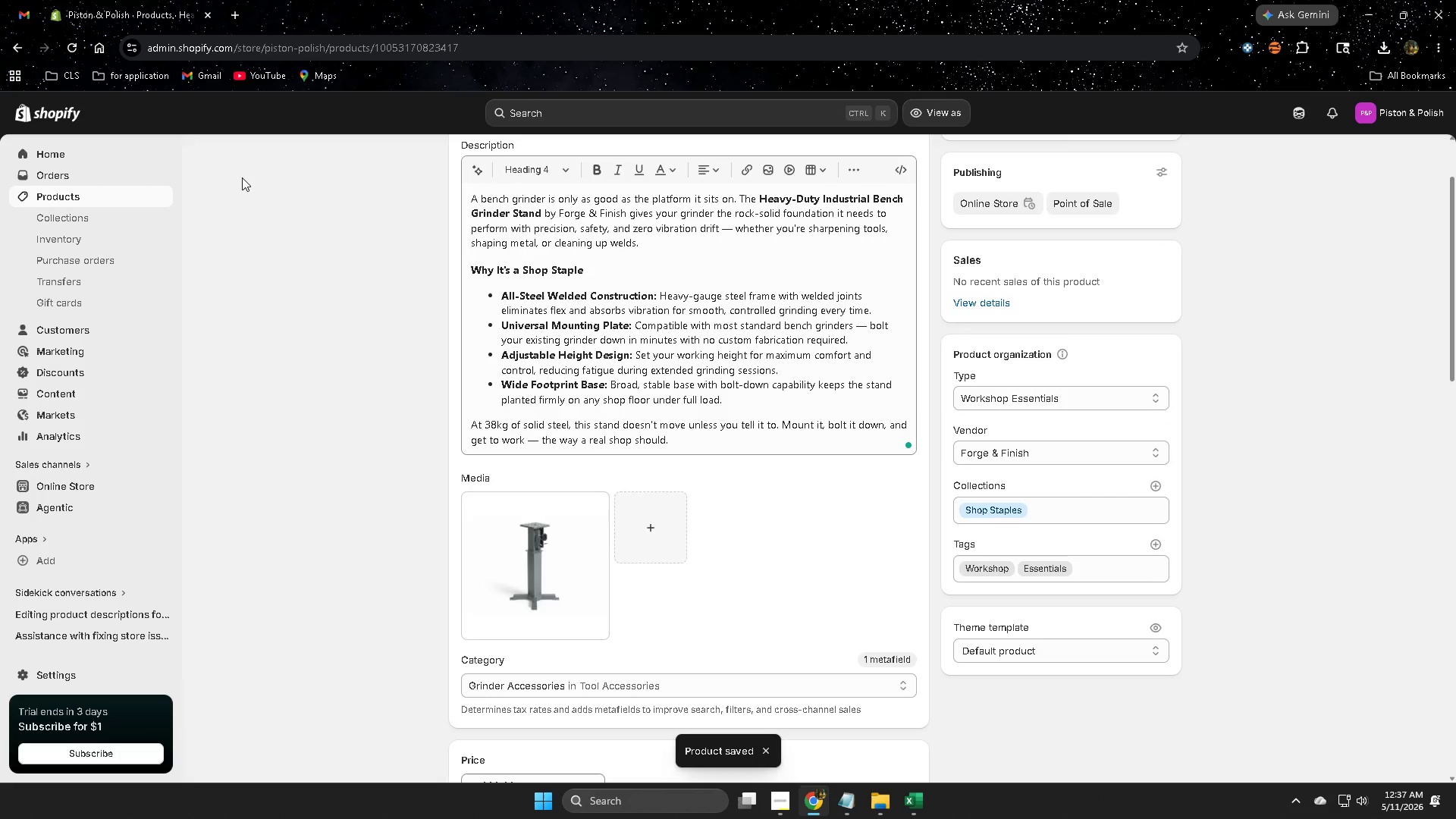 
left_click([67, 196])
 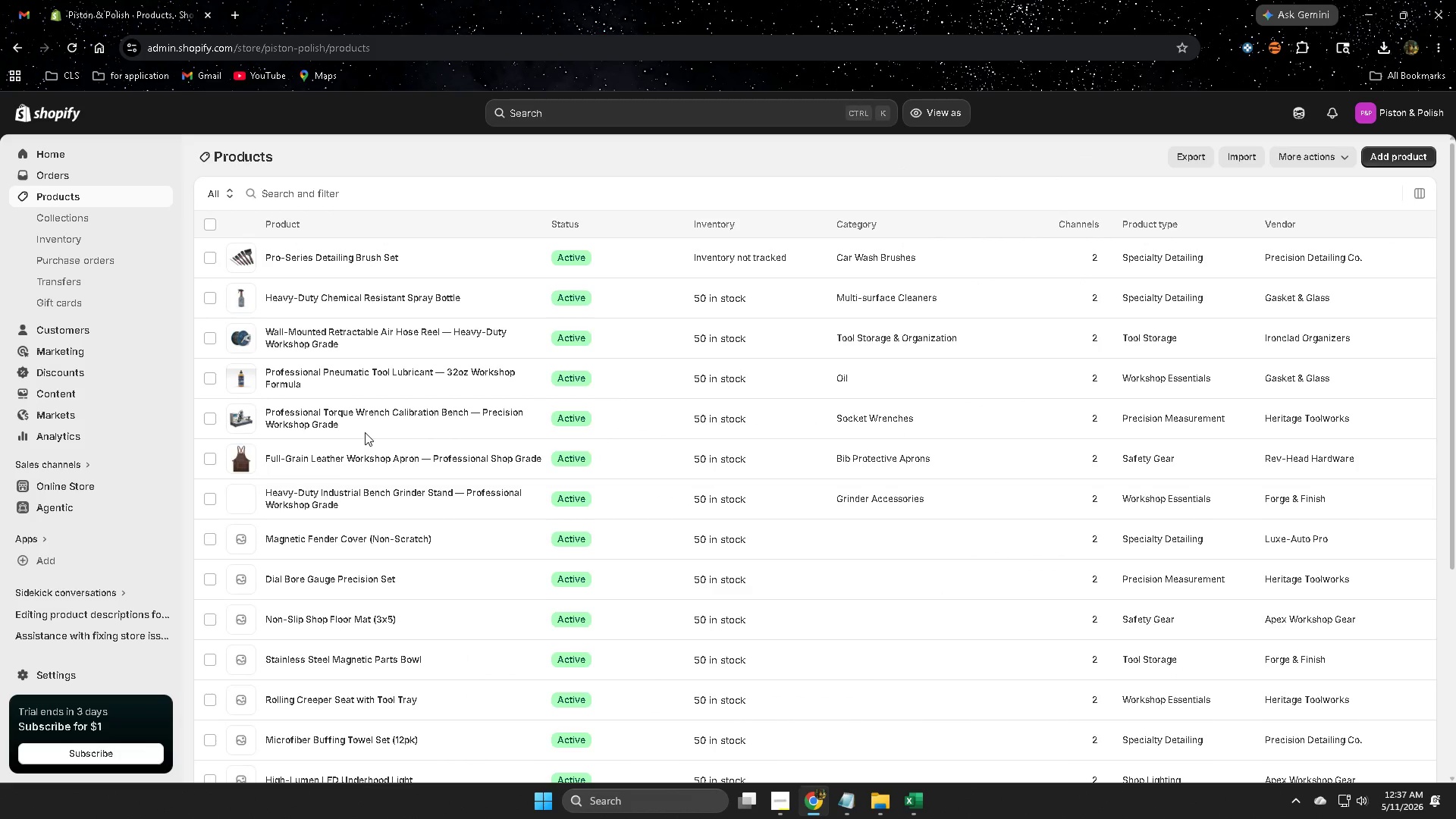 
scroll: coordinate [508, 582], scroll_direction: down, amount: 10.0
 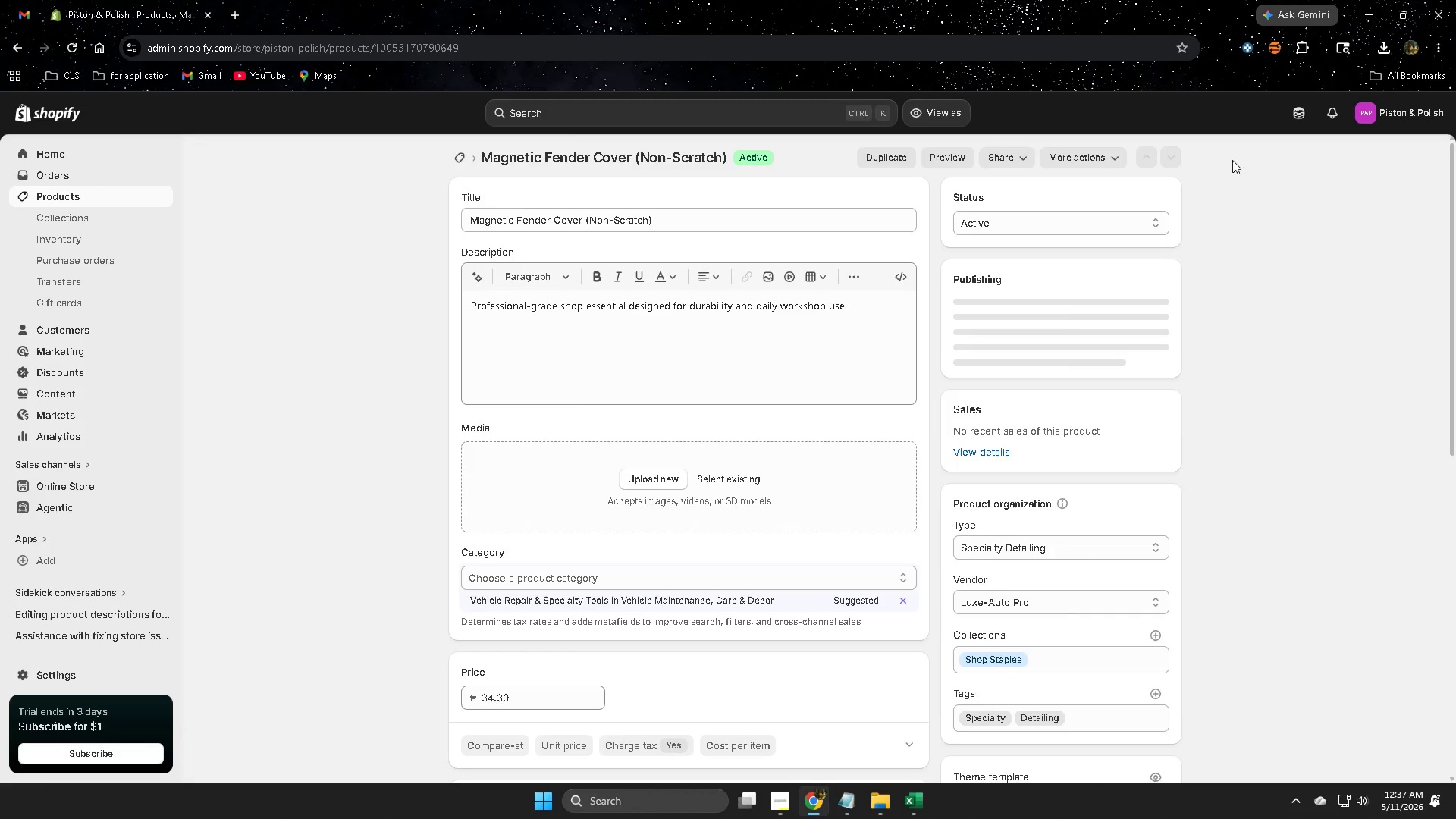 
left_click([1288, 115])
 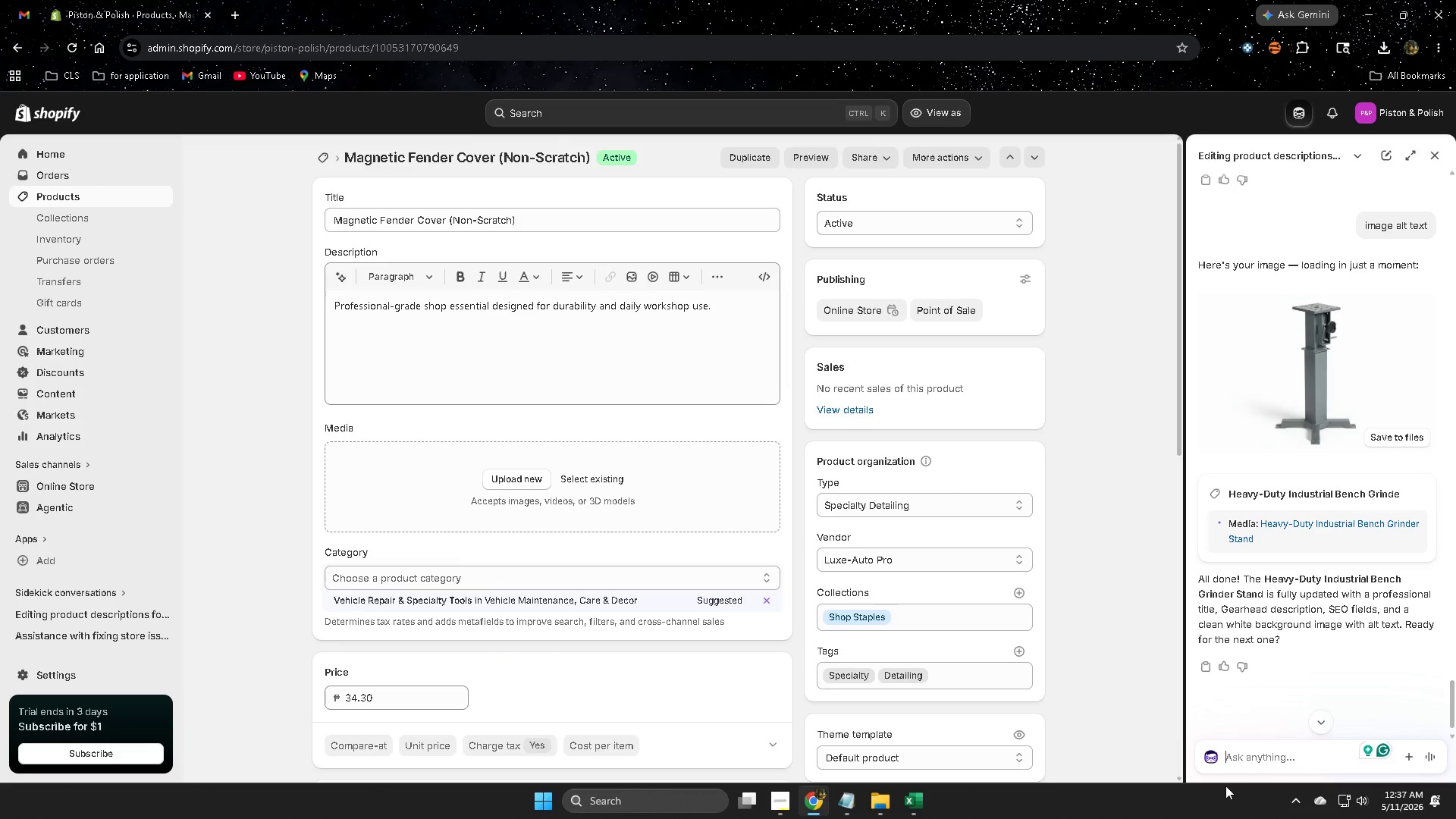 
left_click([1235, 765])
 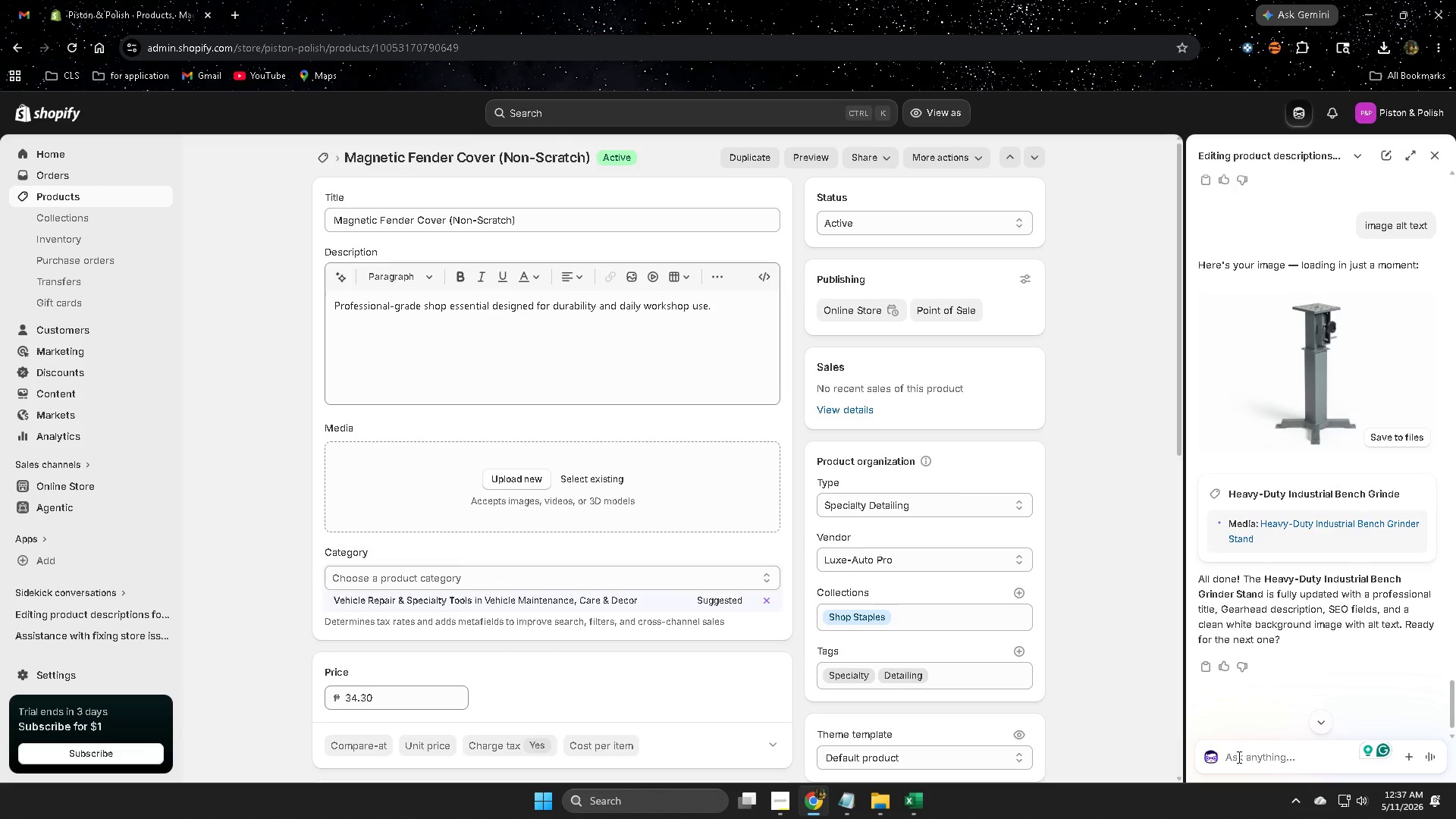 
type(next)
 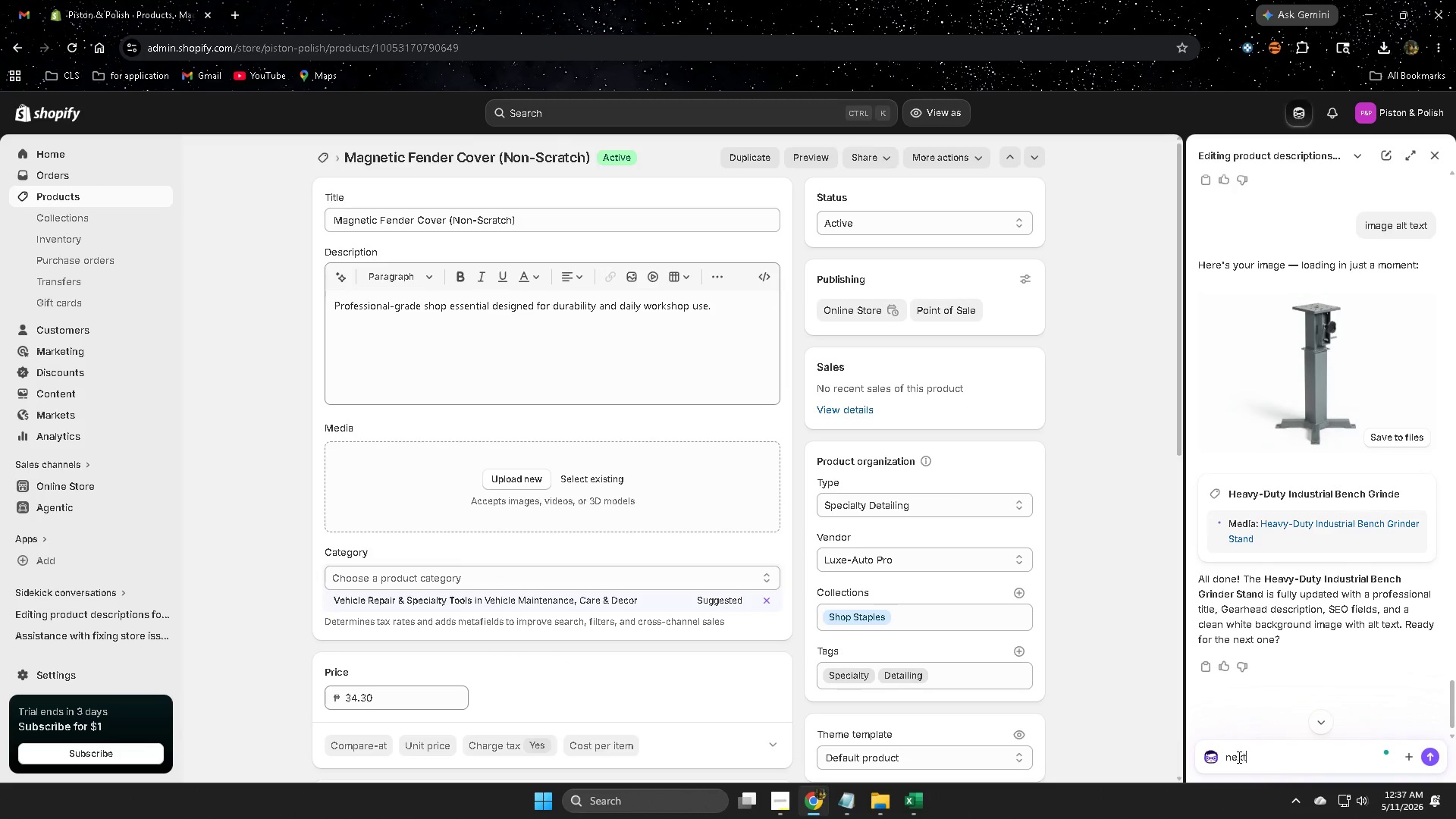 
key(Enter)
 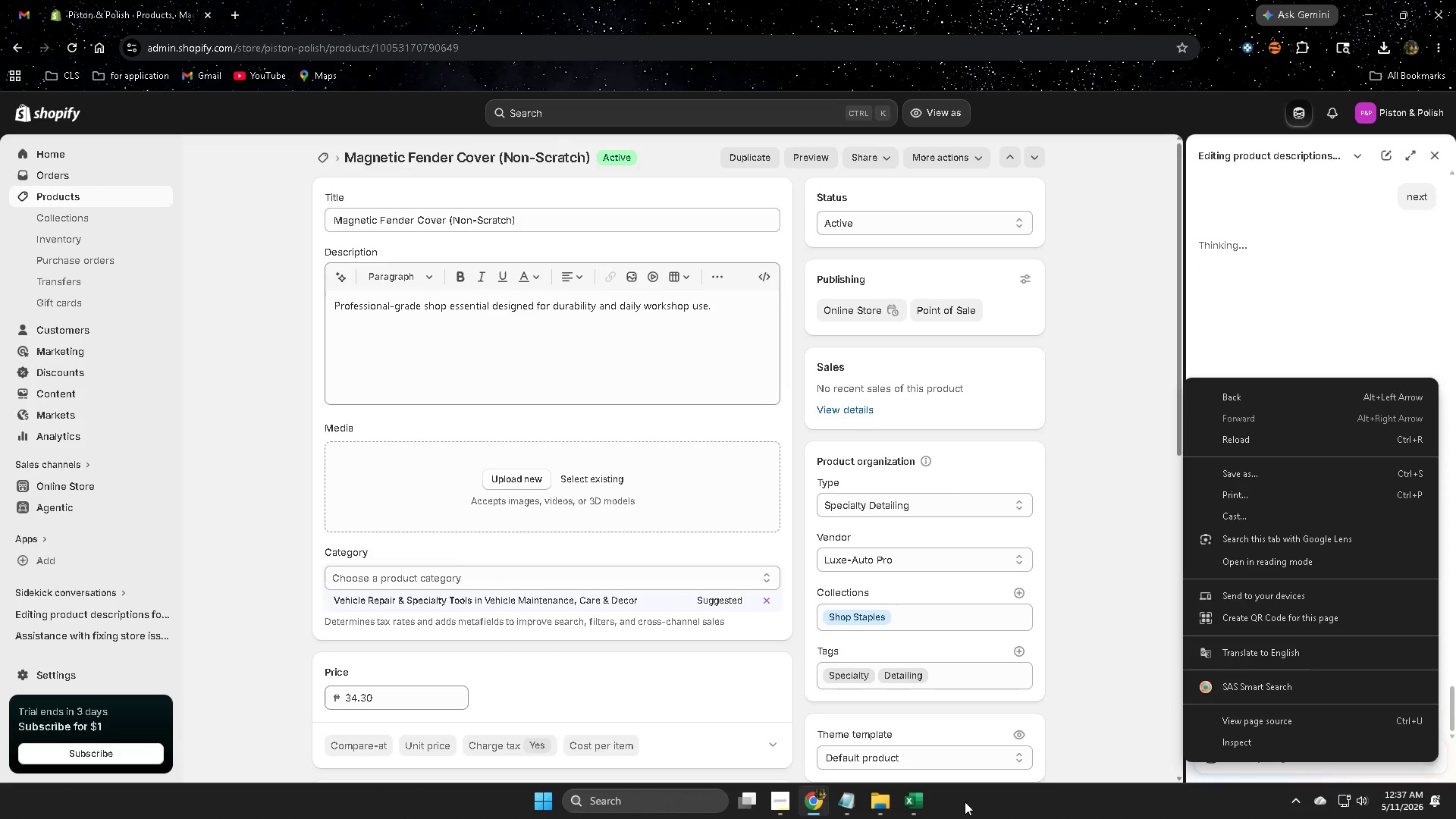 
left_click([903, 802])
 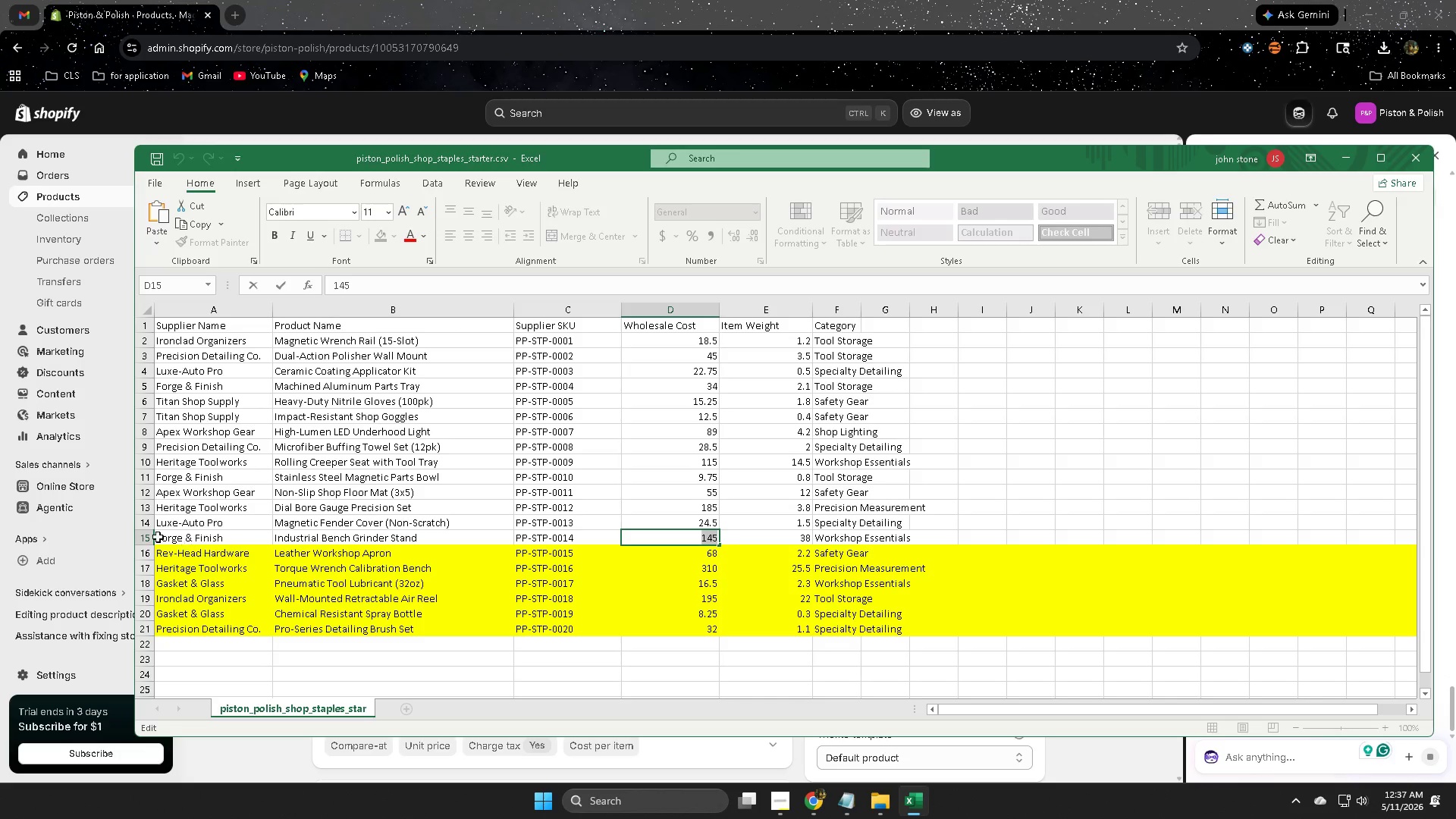 
left_click([149, 537])
 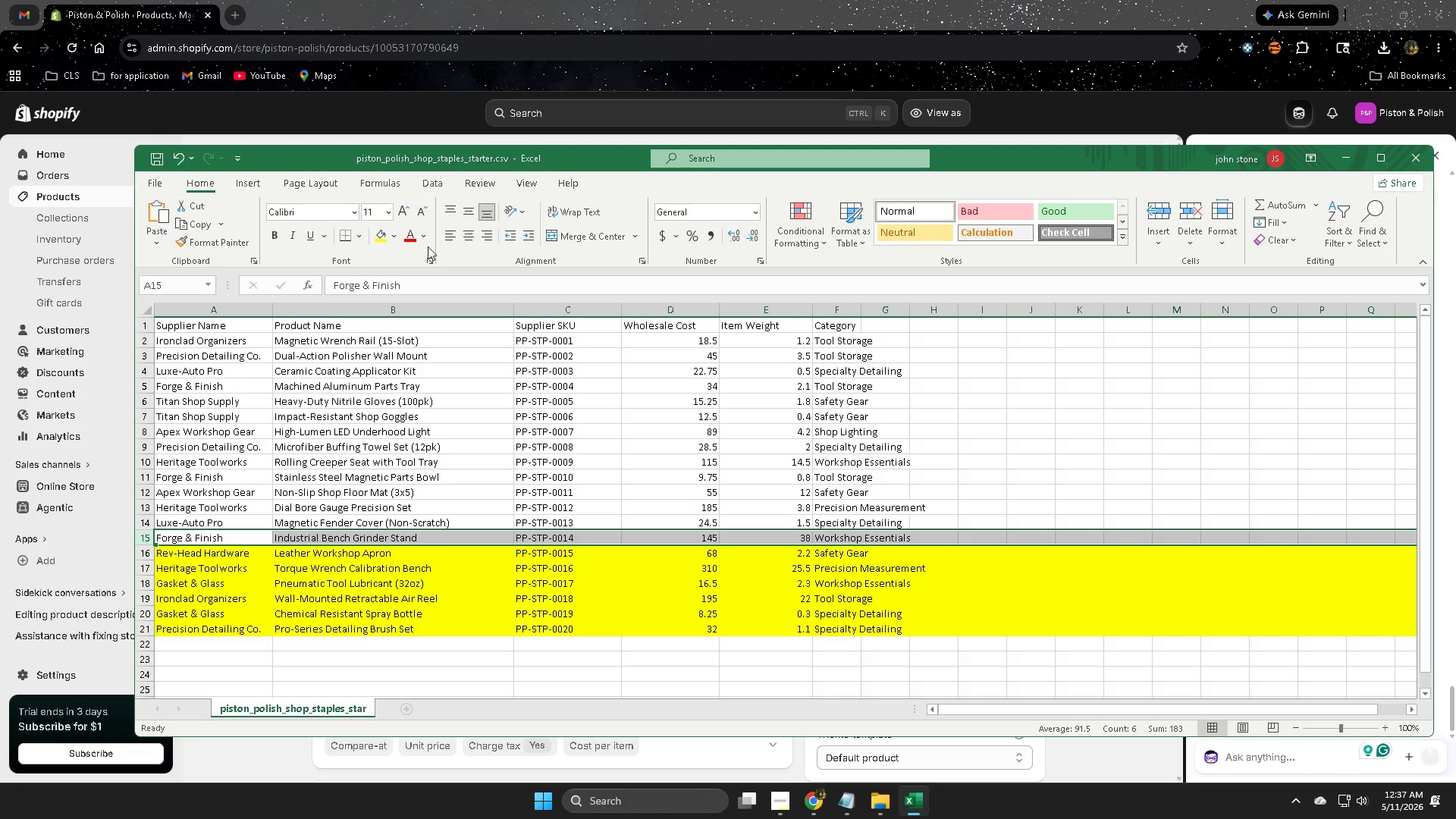 
left_click([383, 236])
 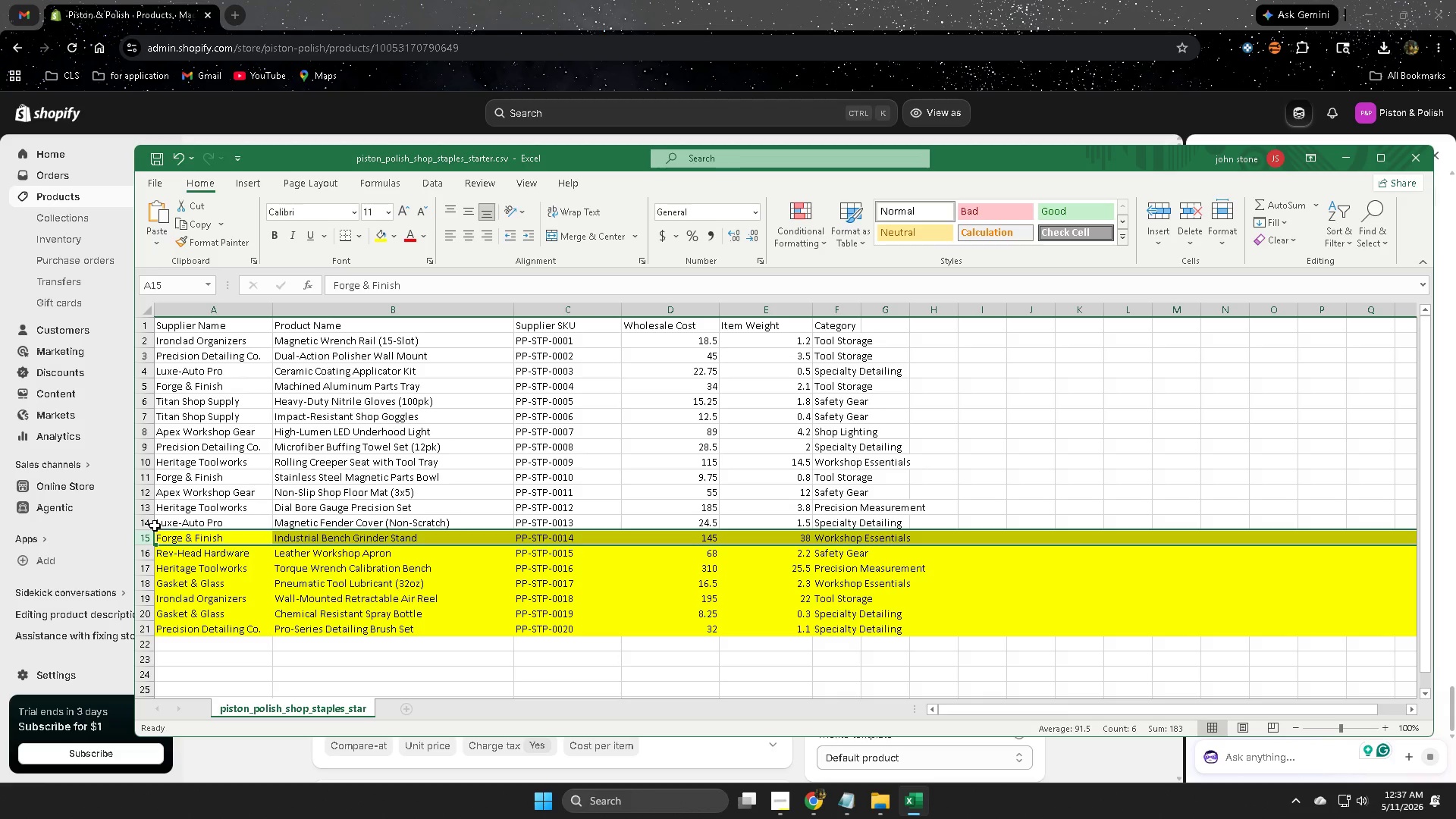 
left_click([146, 524])
 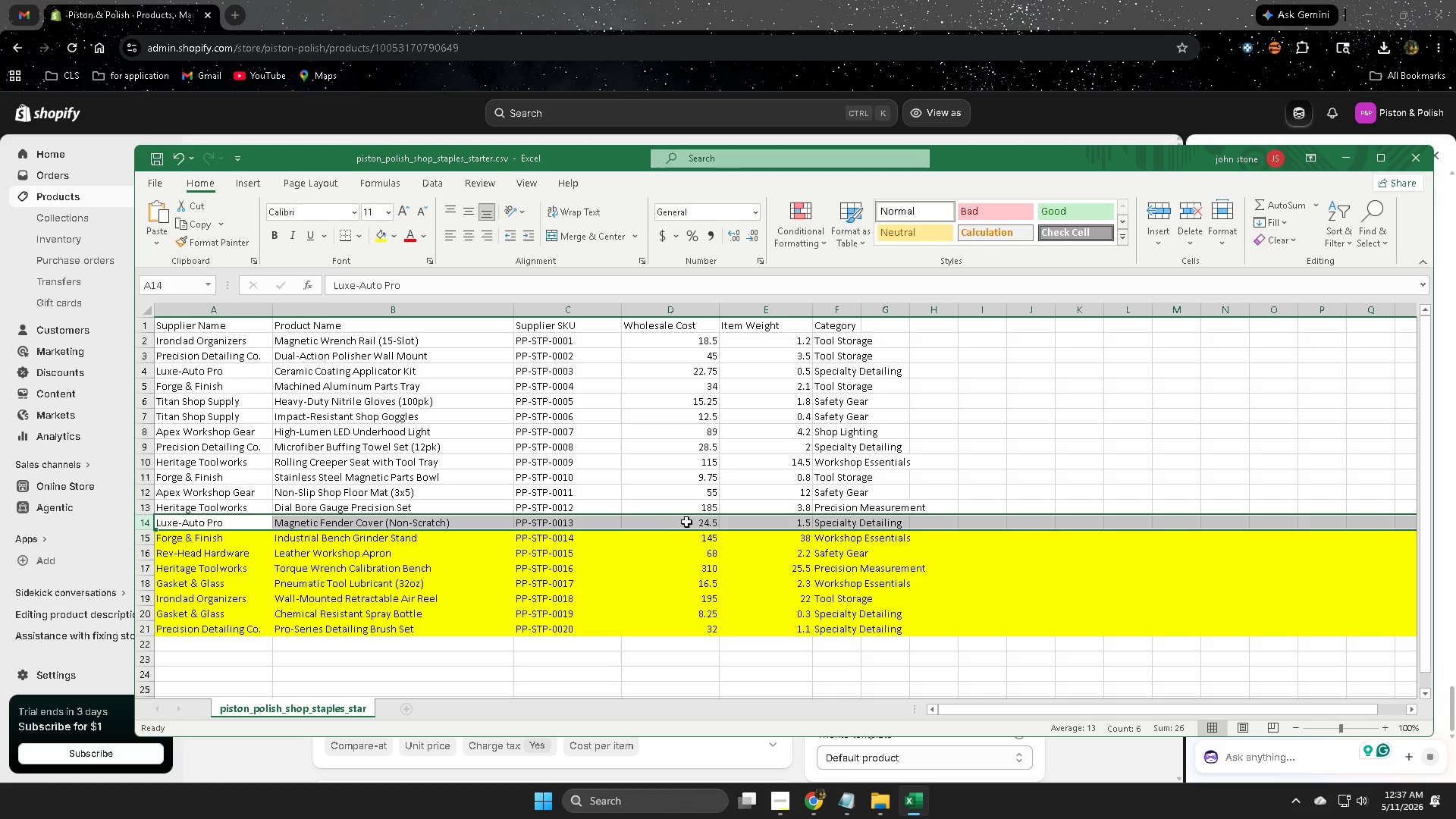 
left_click([706, 522])
 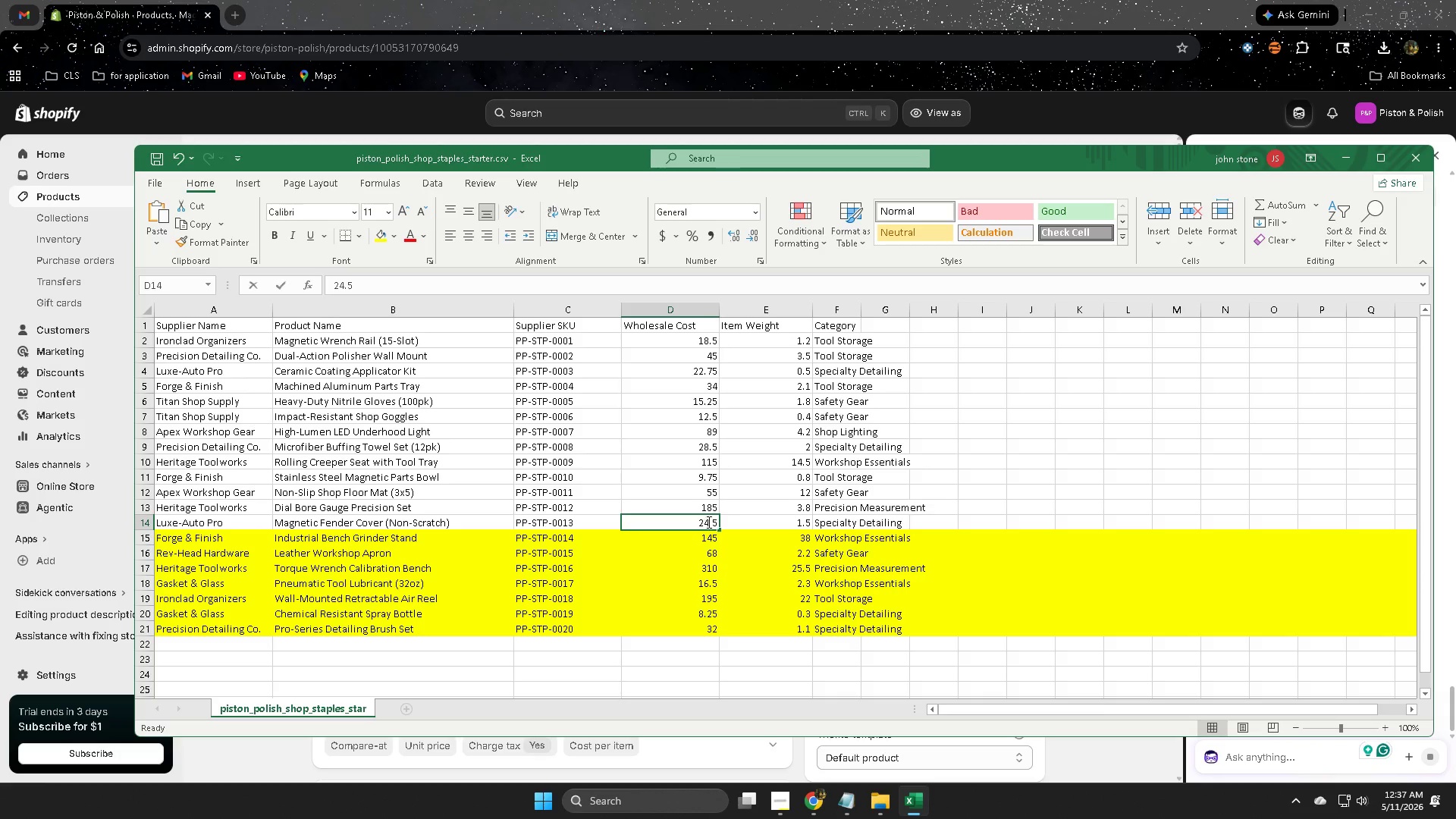 
triple_click([708, 522])
 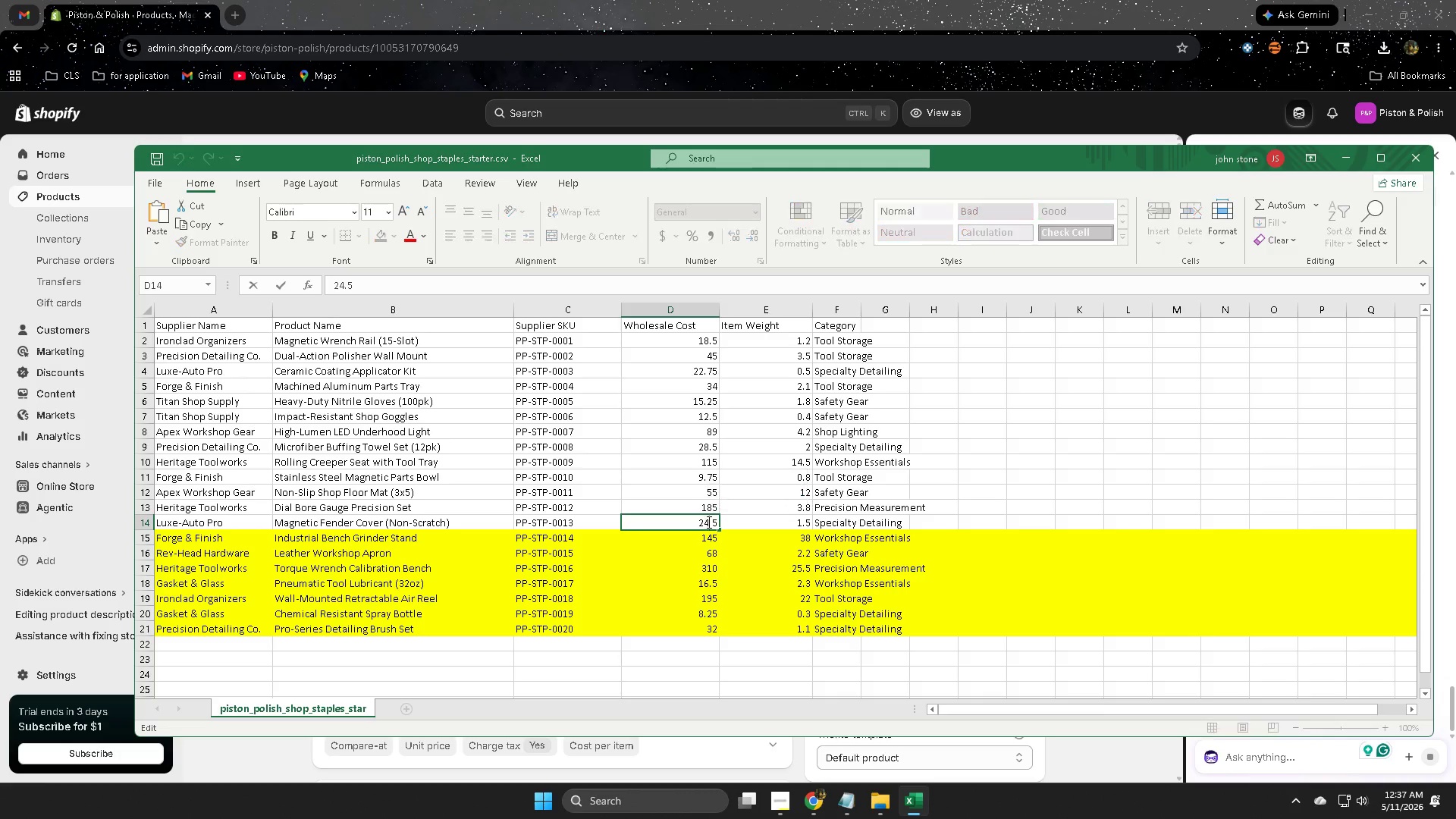 
triple_click([708, 522])
 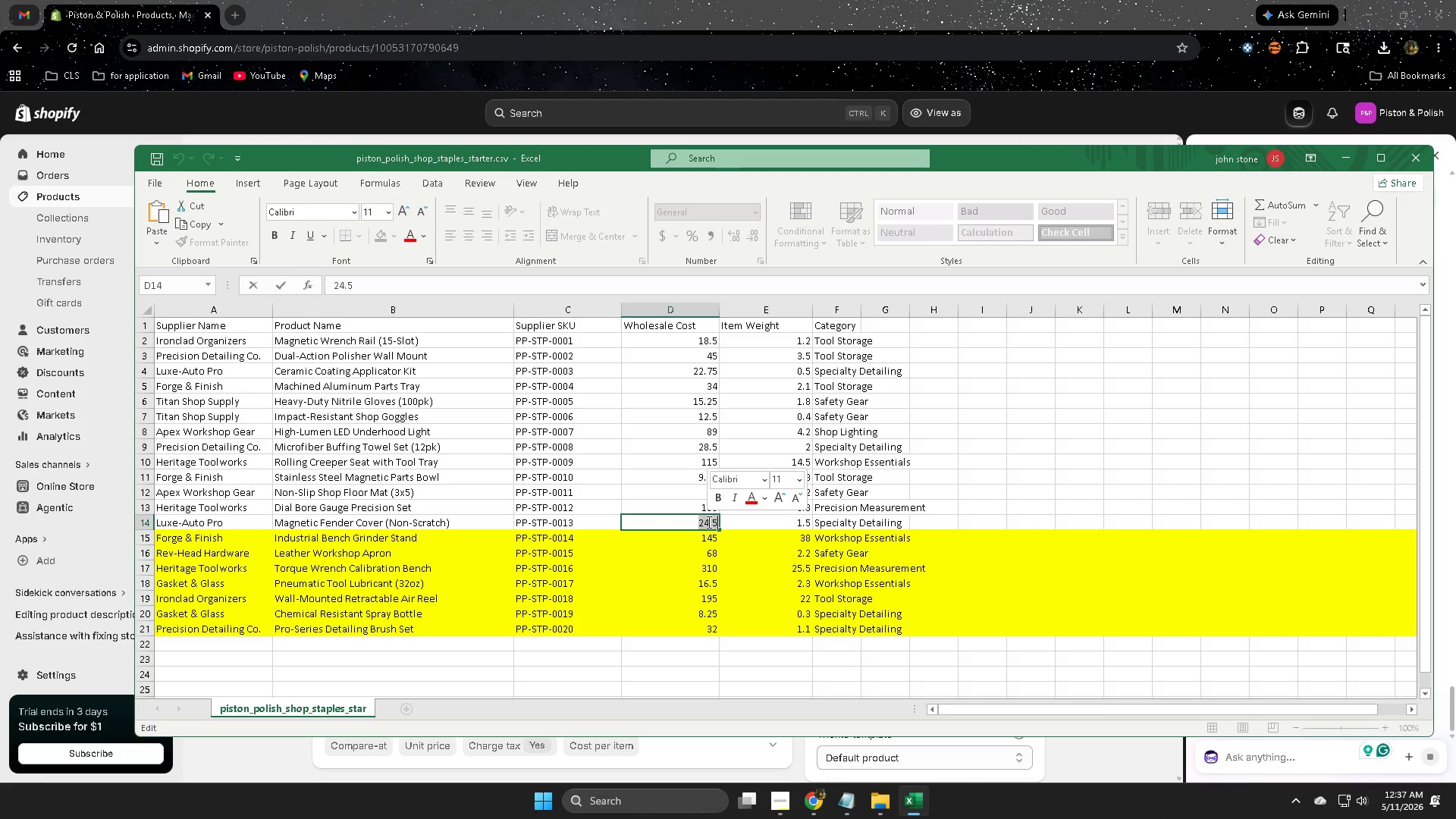 
key(Control+C)
 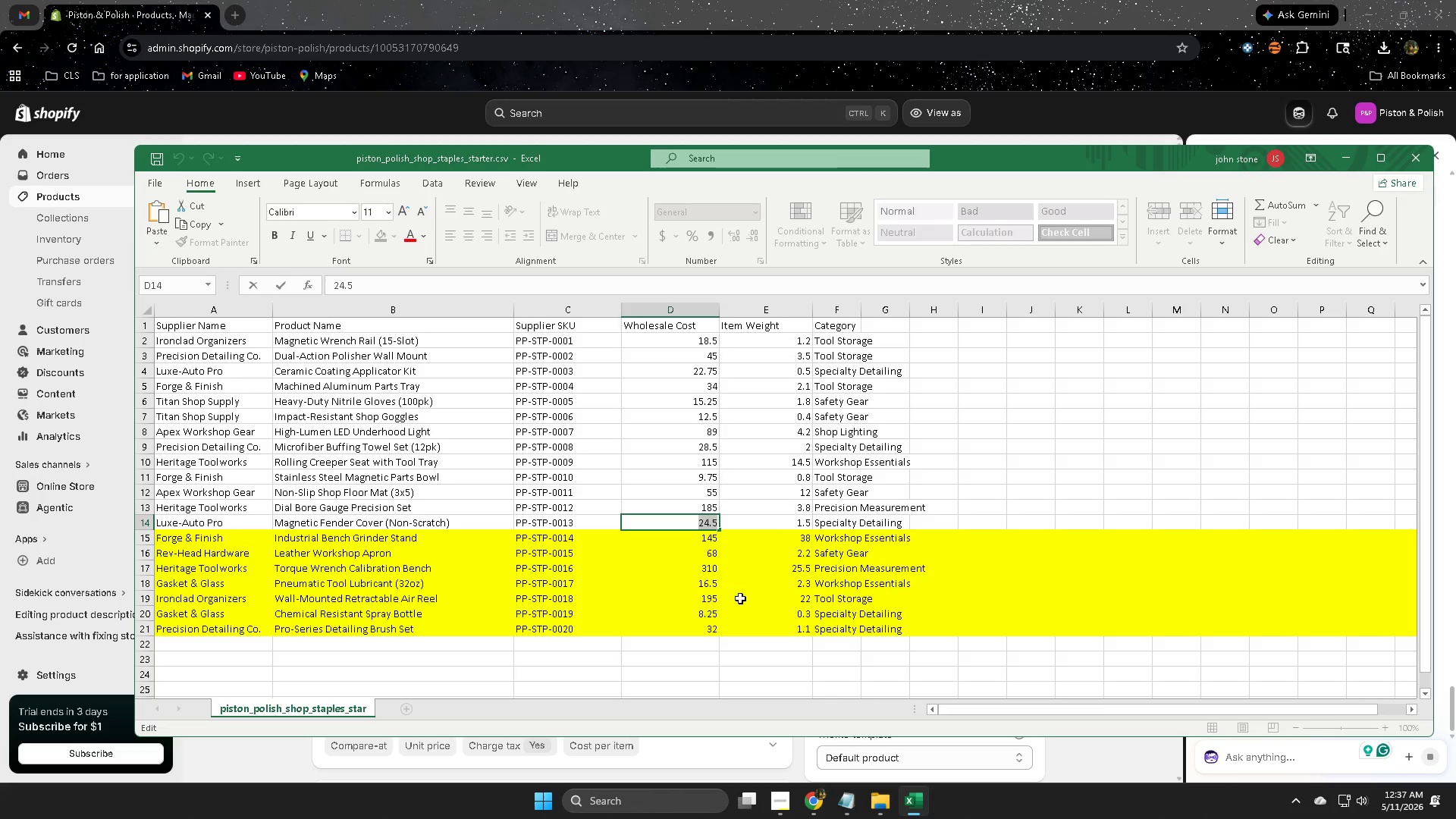 
wait(7.25)
 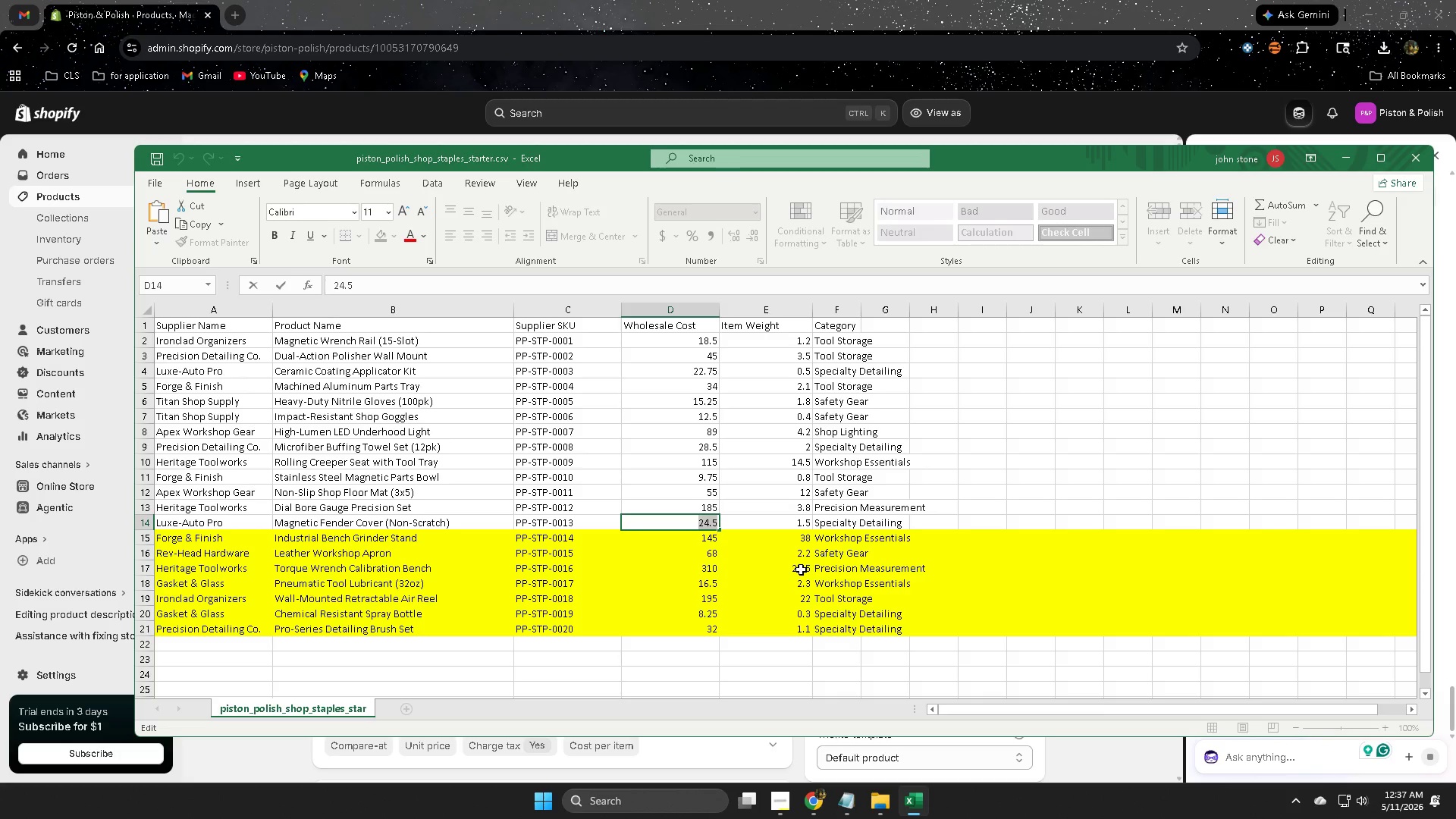 
left_click([935, 0])
 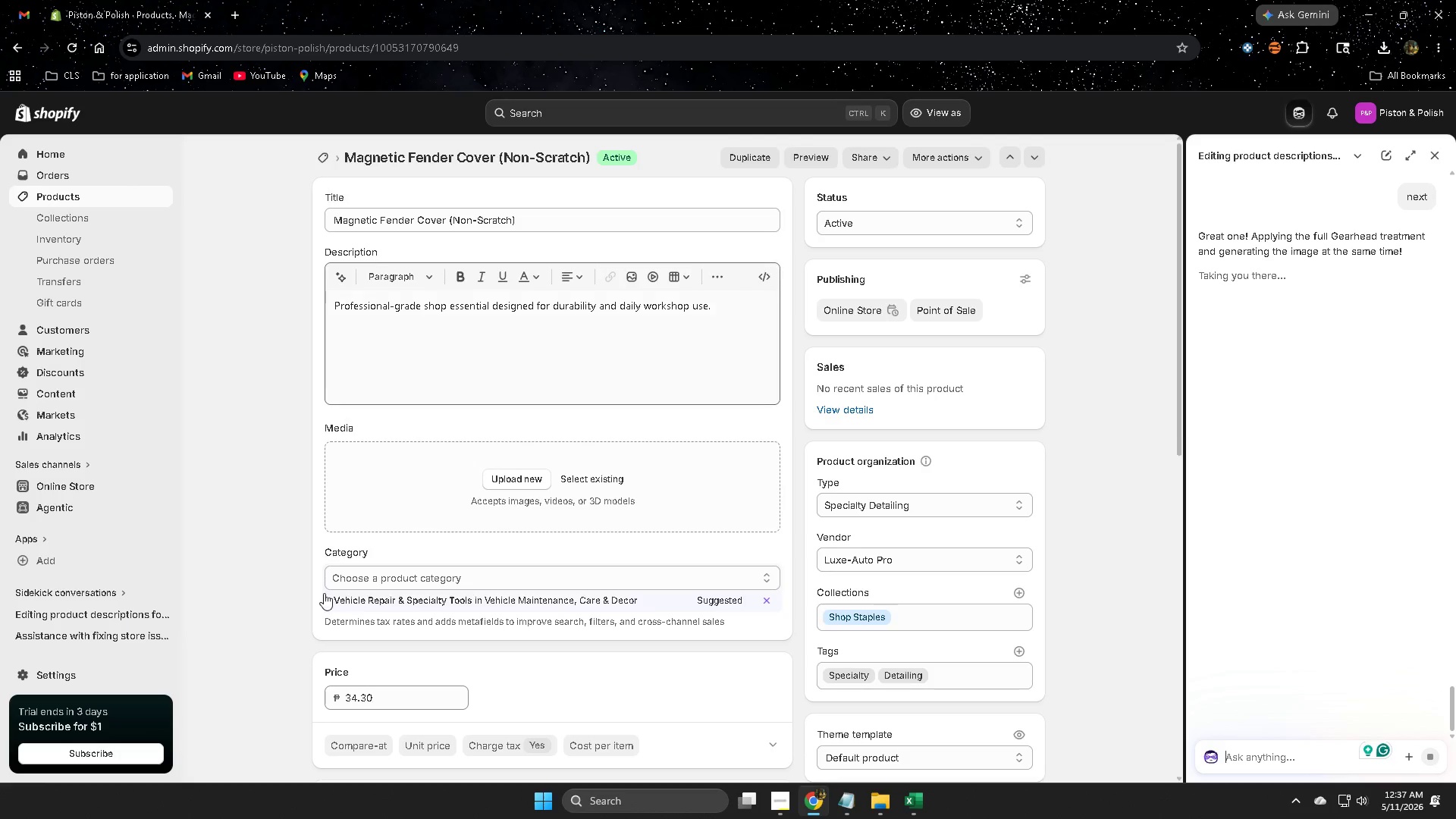 
scroll: coordinate [345, 579], scroll_direction: down, amount: 9.0
 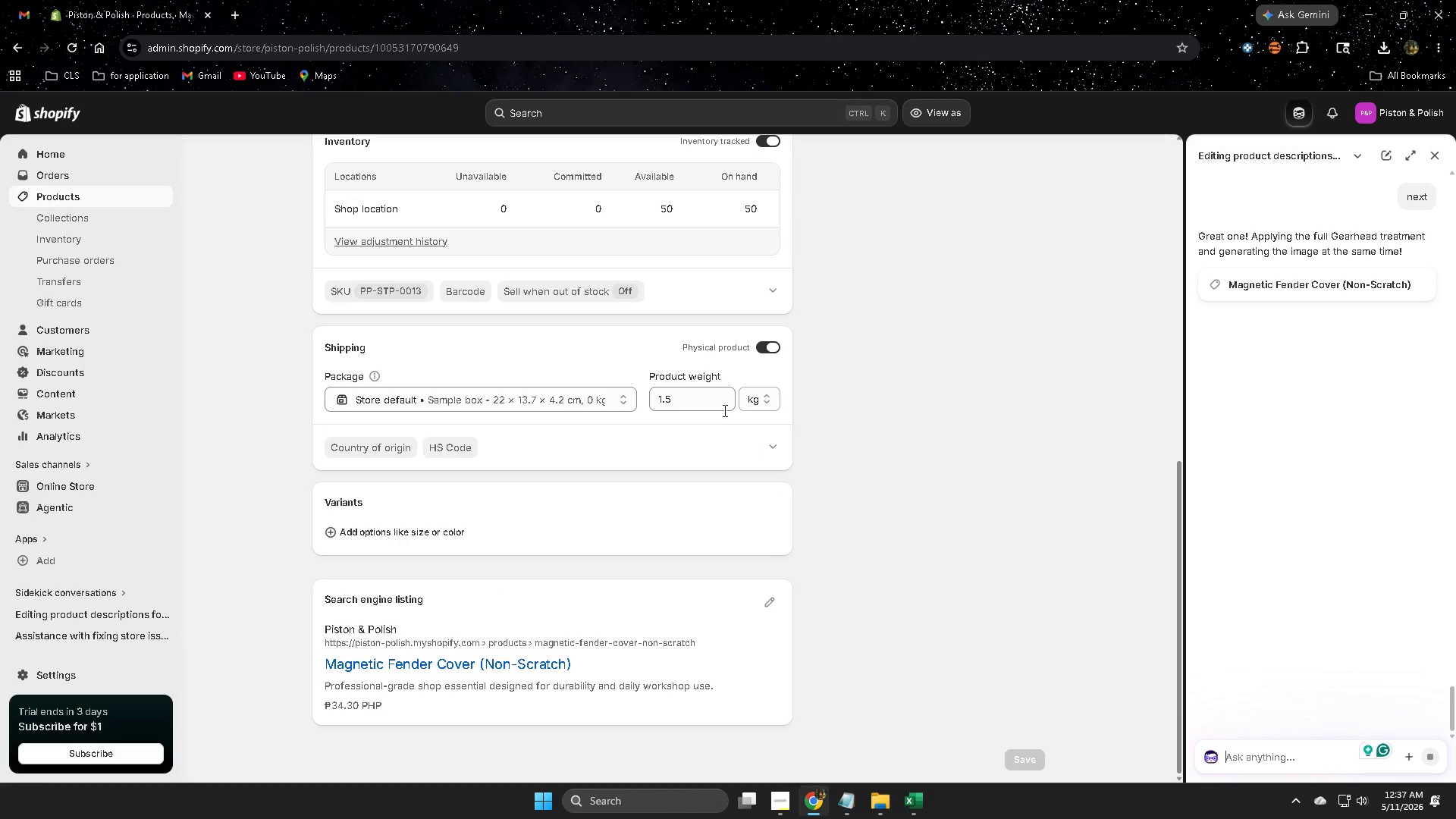 
scroll: coordinate [651, 477], scroll_direction: up, amount: 3.0
 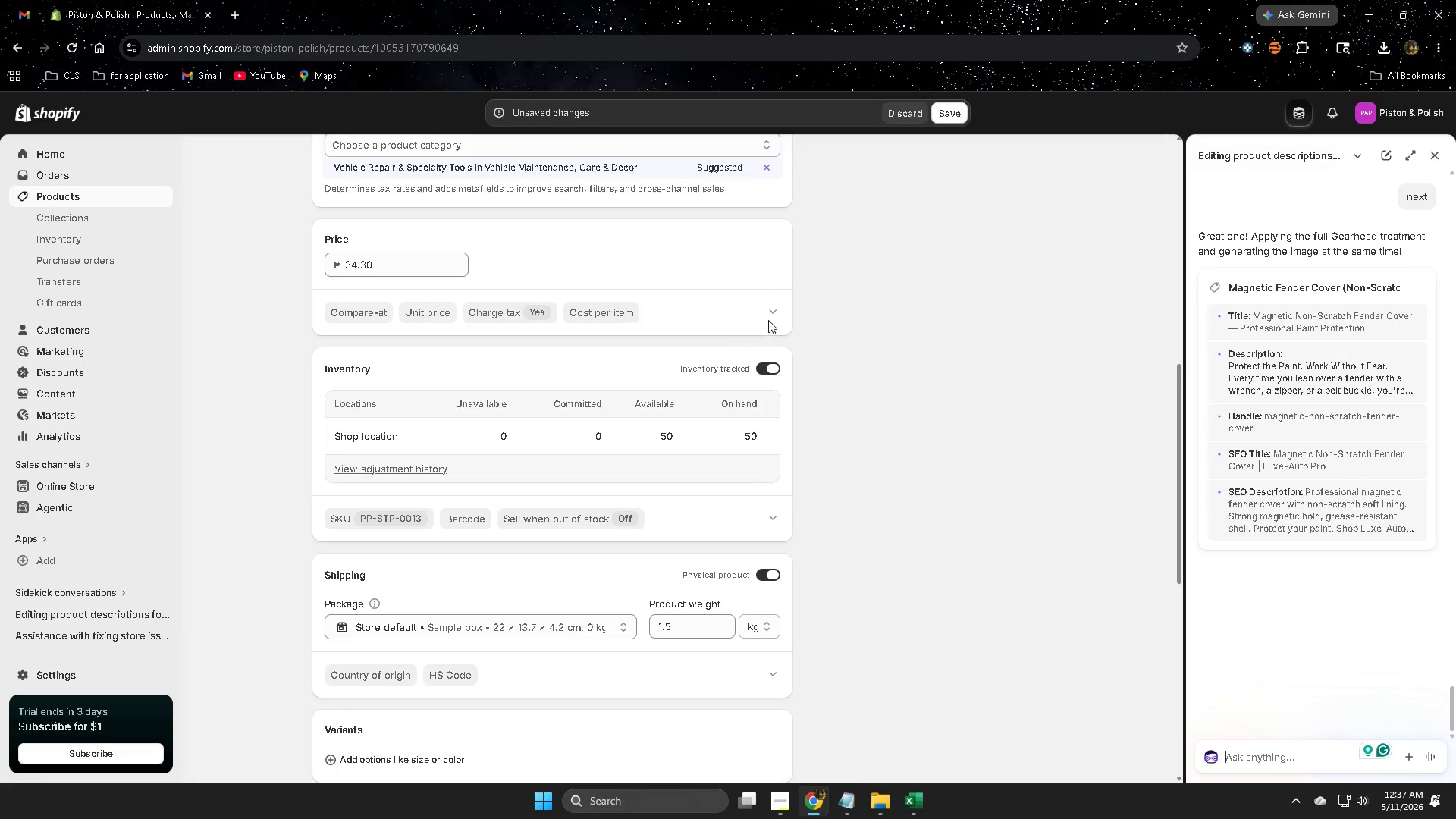 
left_click([774, 309])
 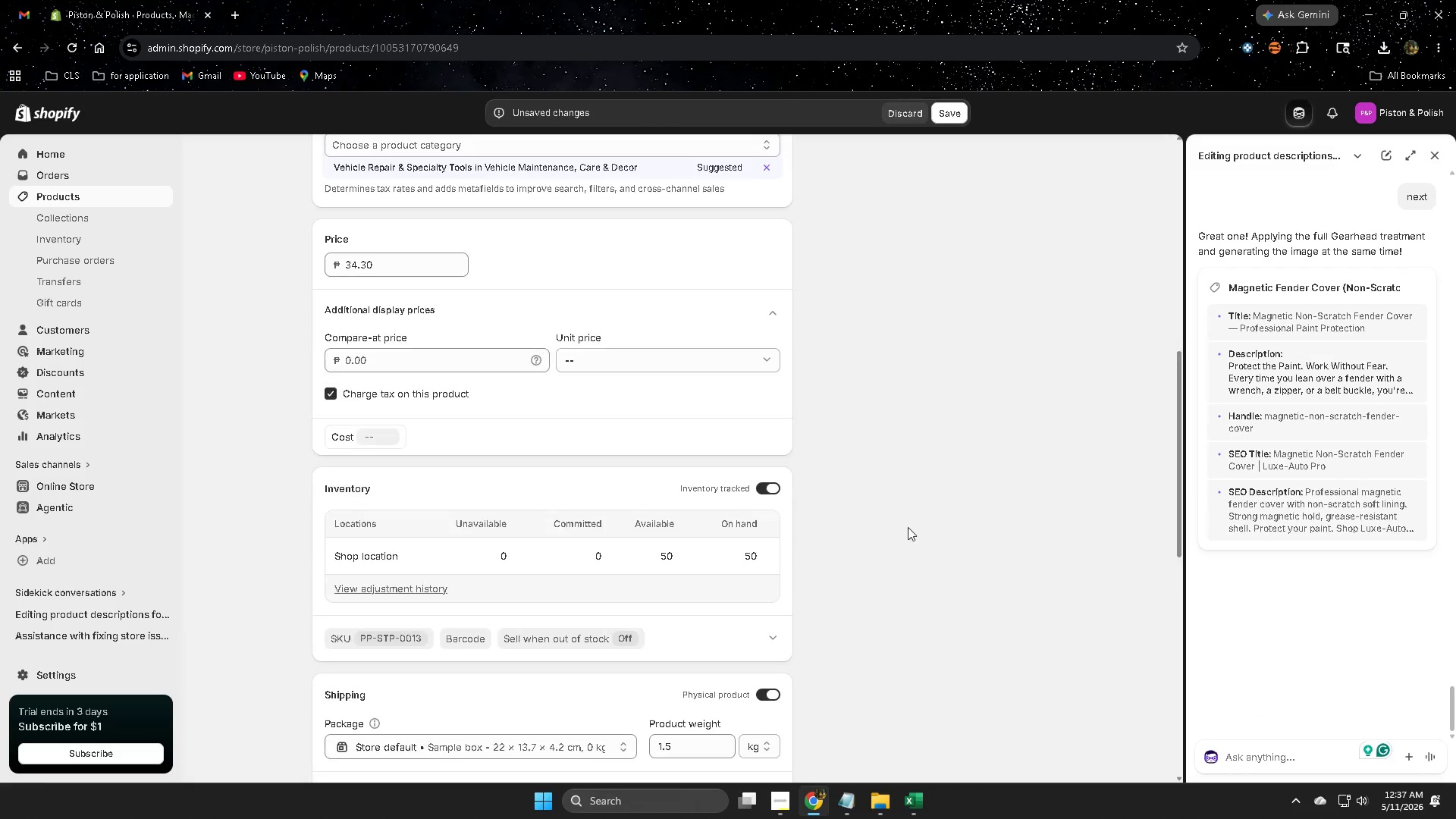 
scroll: coordinate [911, 516], scroll_direction: up, amount: 3.0
 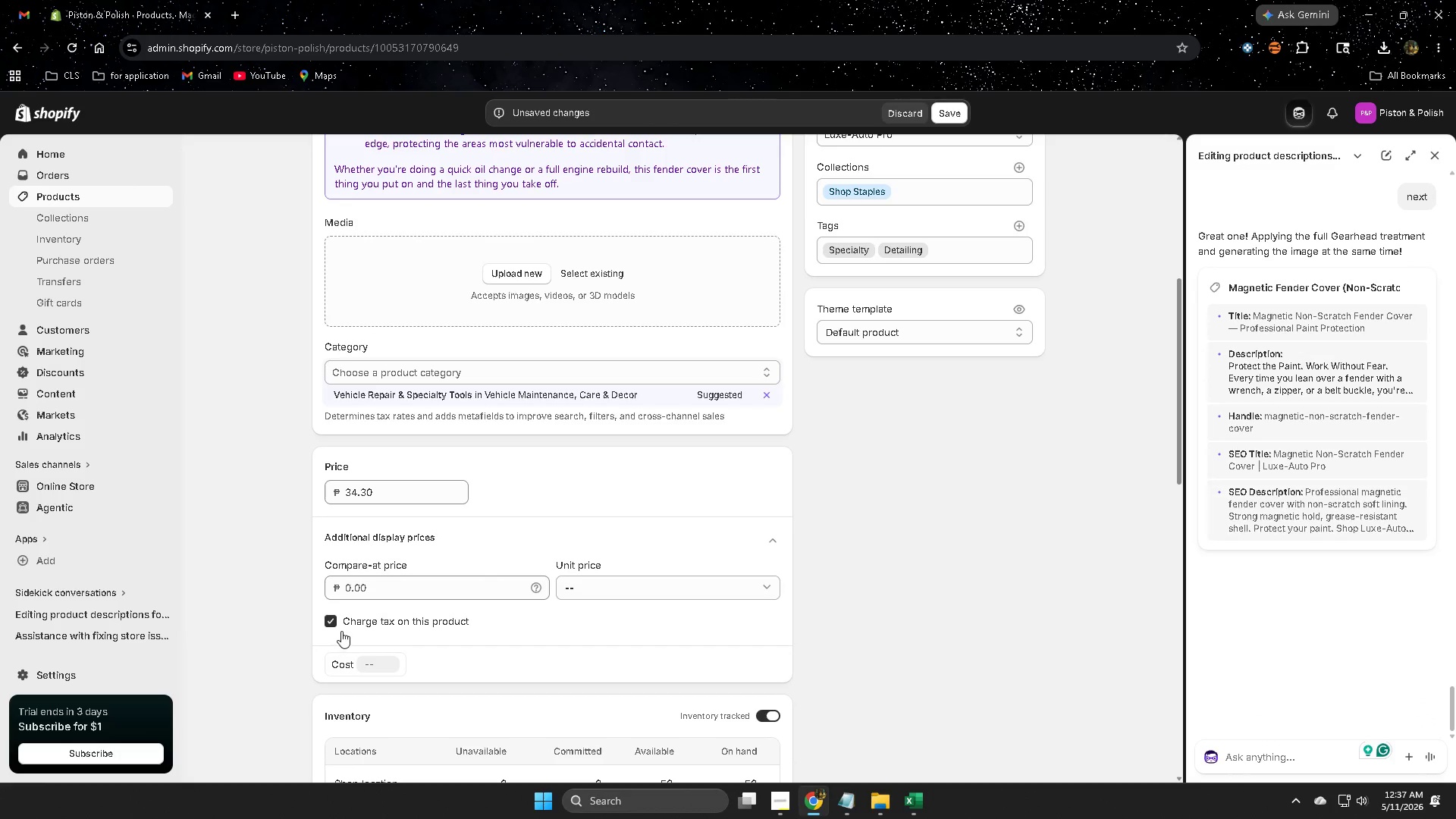 
left_click([331, 621])
 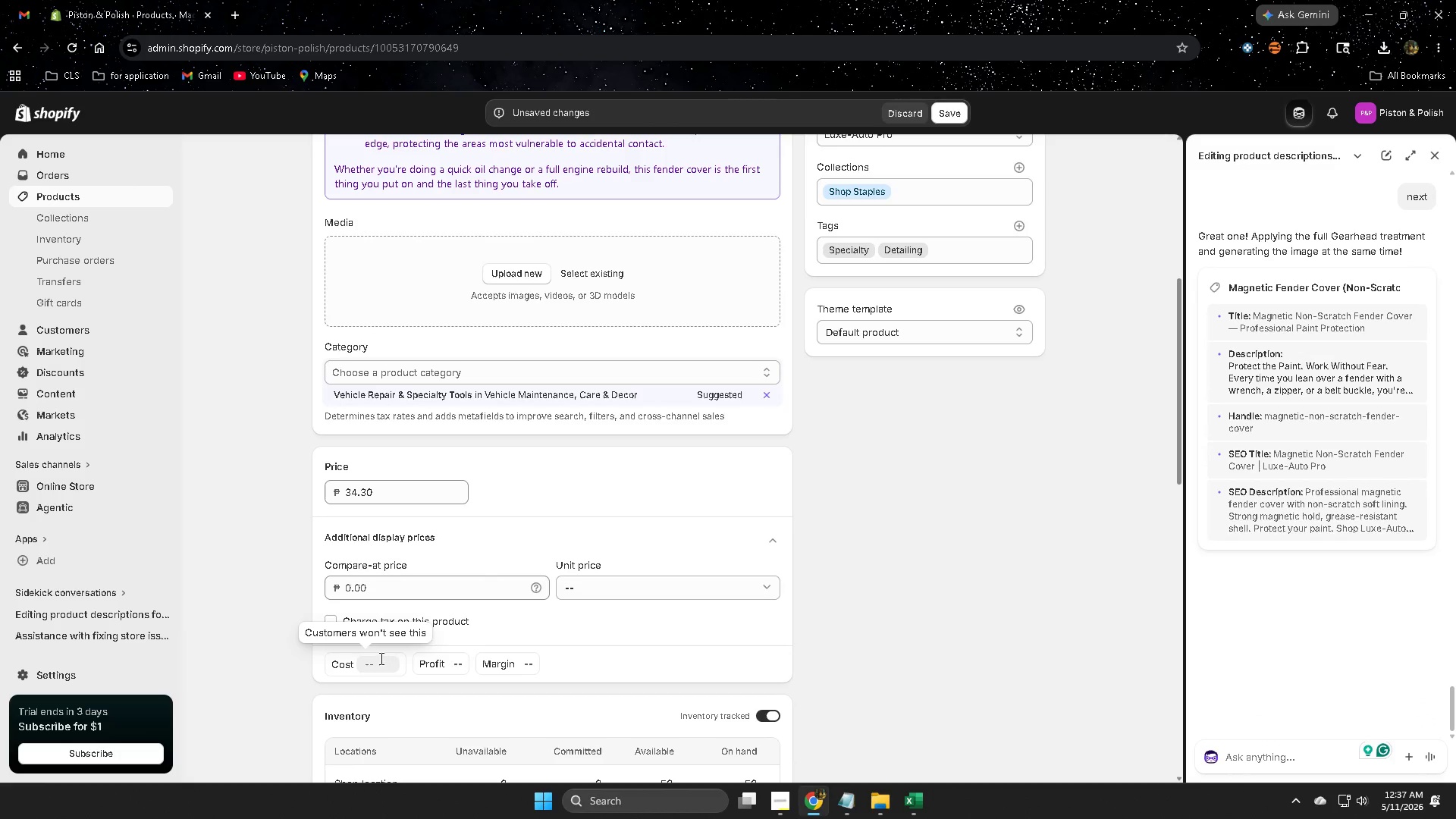 
left_click([380, 660])
 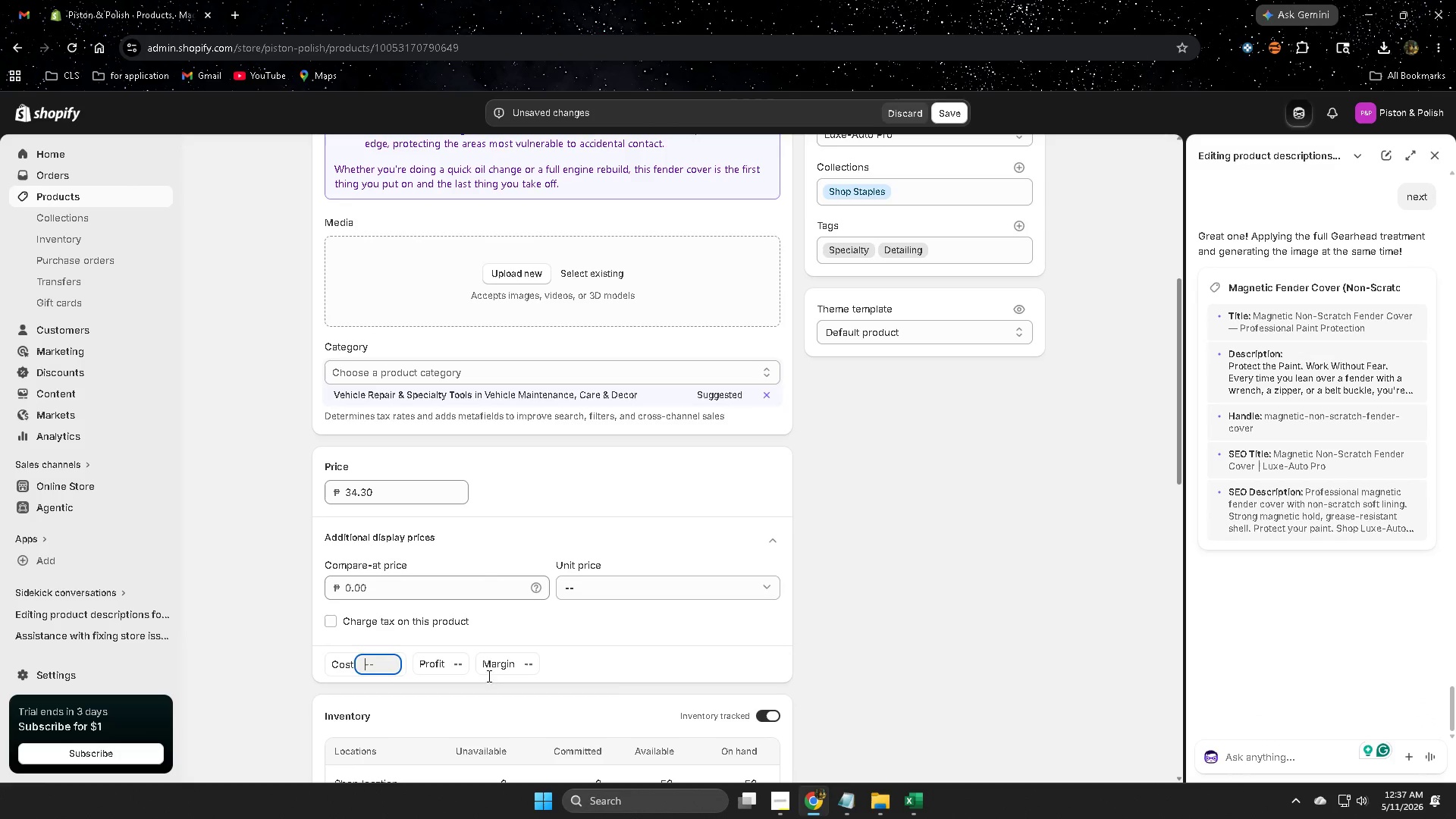 
key(Control+V)
 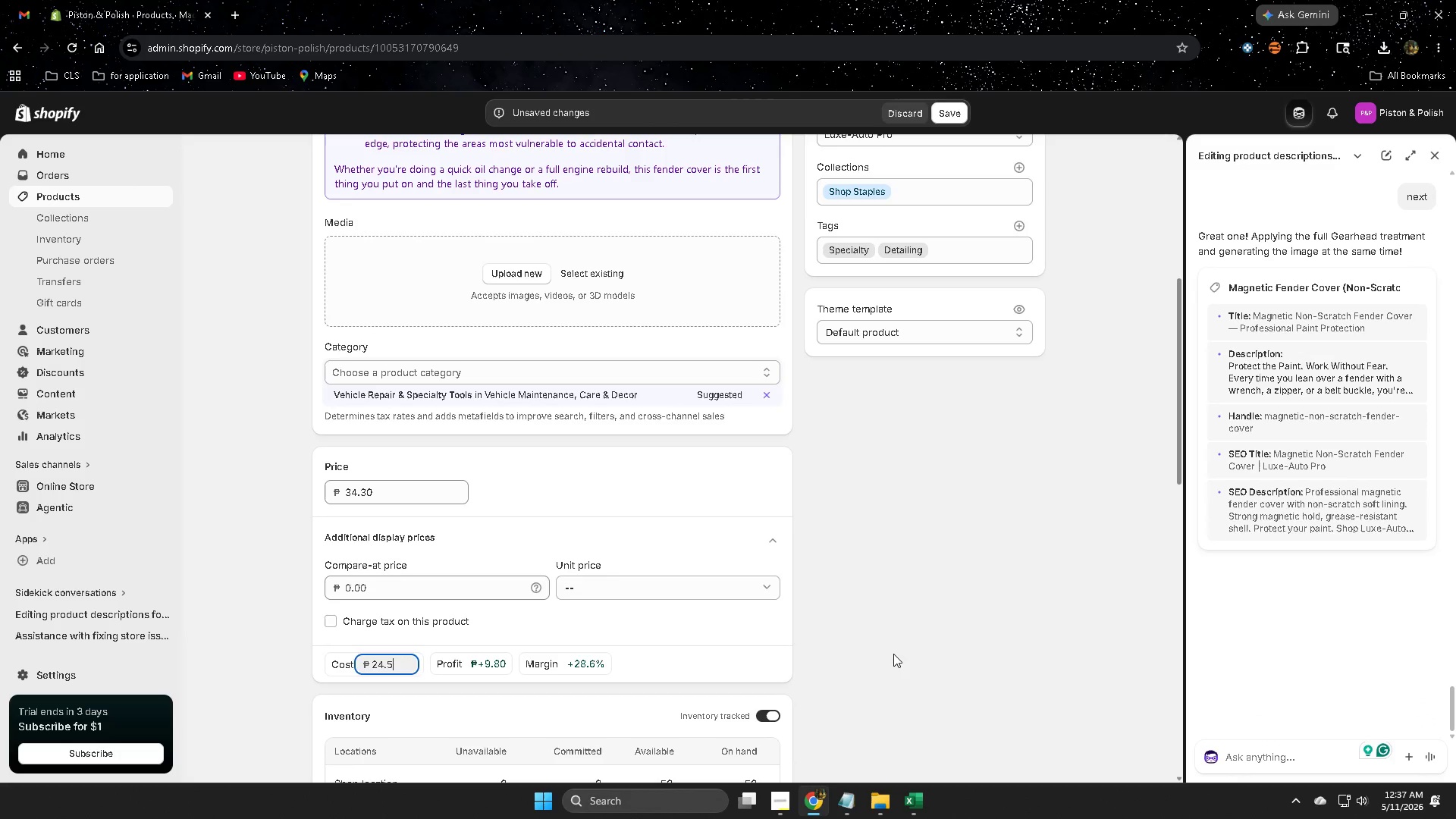 
left_click([893, 653])
 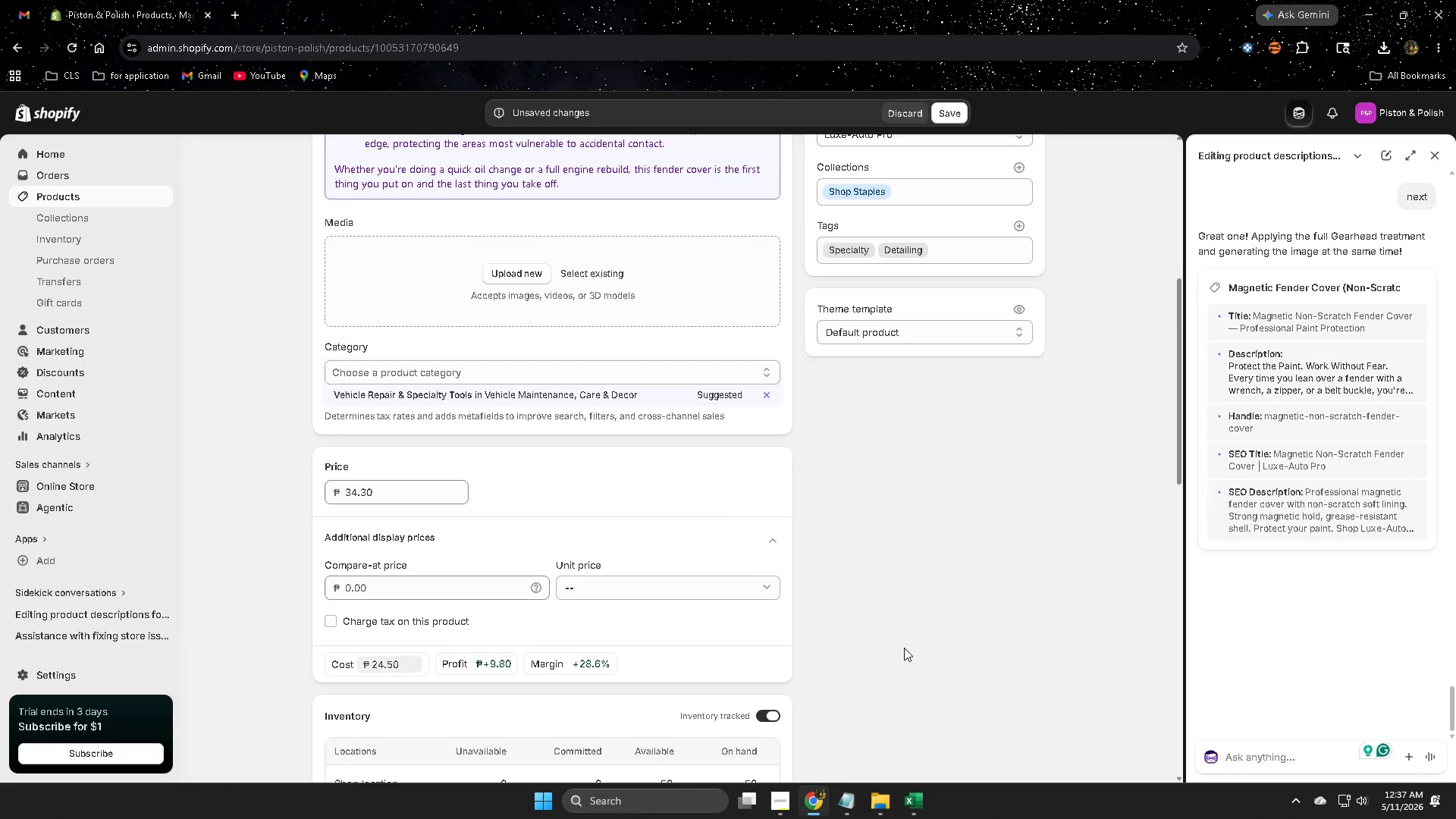 
scroll: coordinate [751, 662], scroll_direction: down, amount: 4.0
 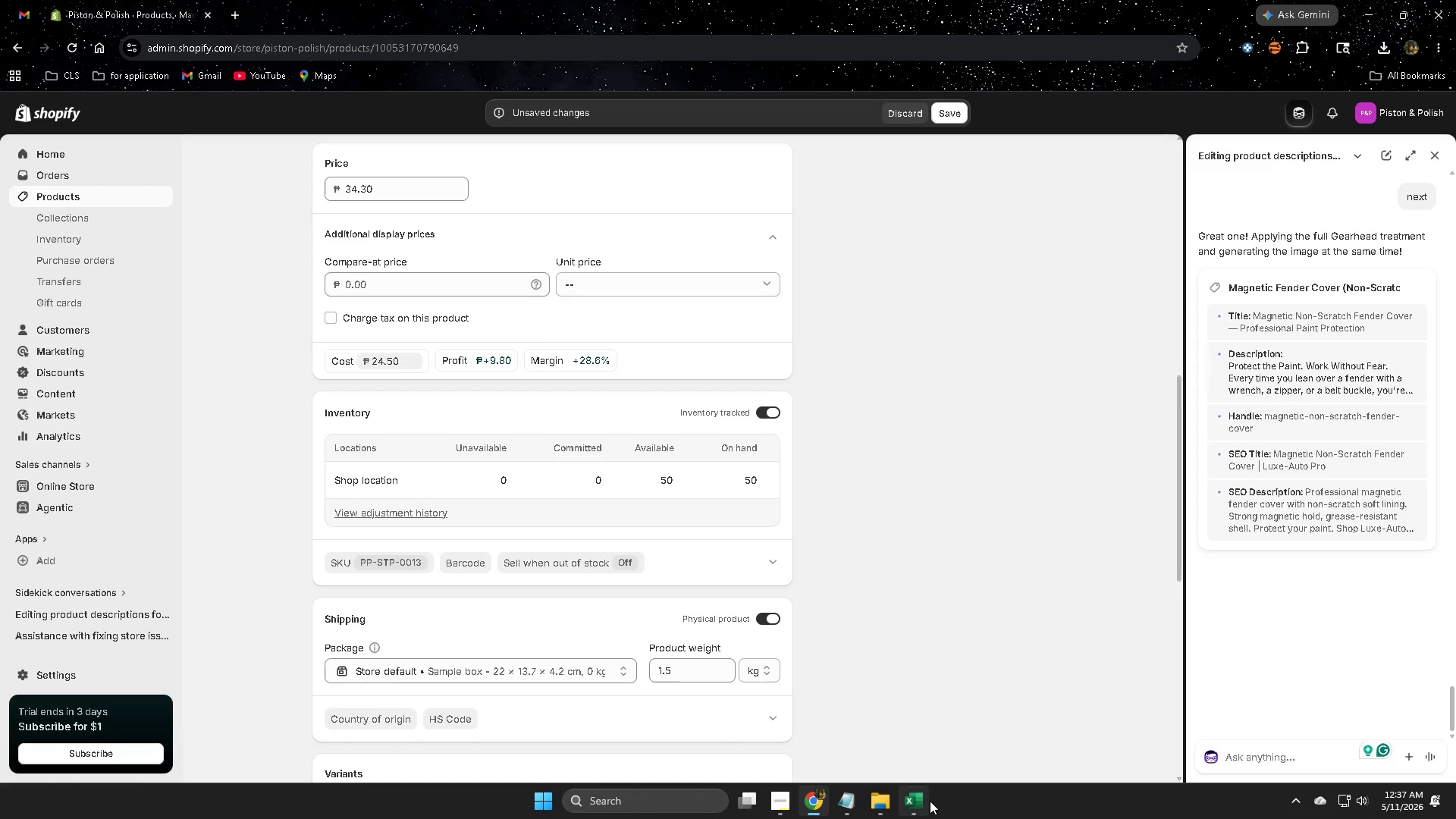 
scroll: coordinate [960, 547], scroll_direction: up, amount: 8.0
 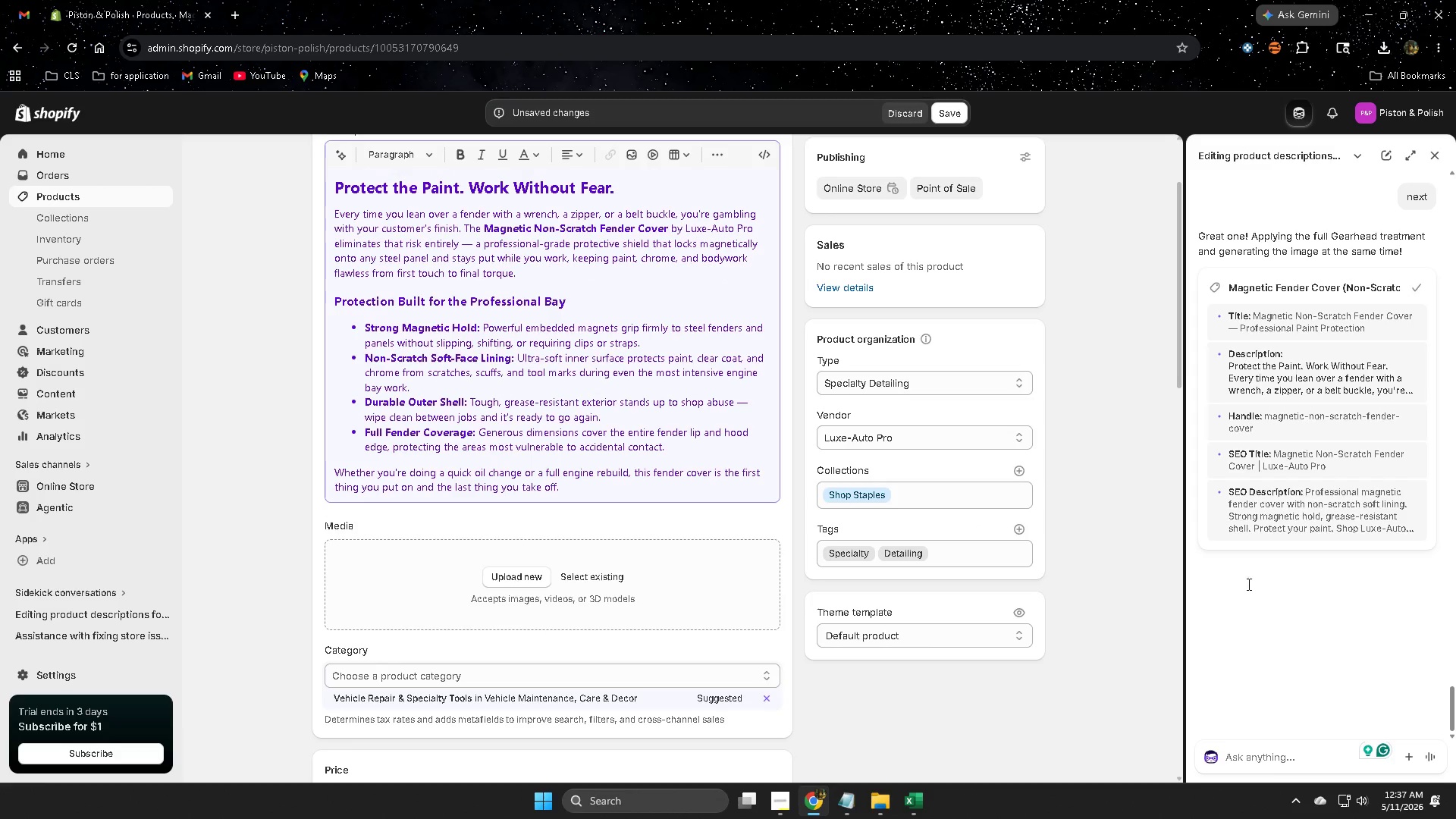 
left_click([1266, 760])
 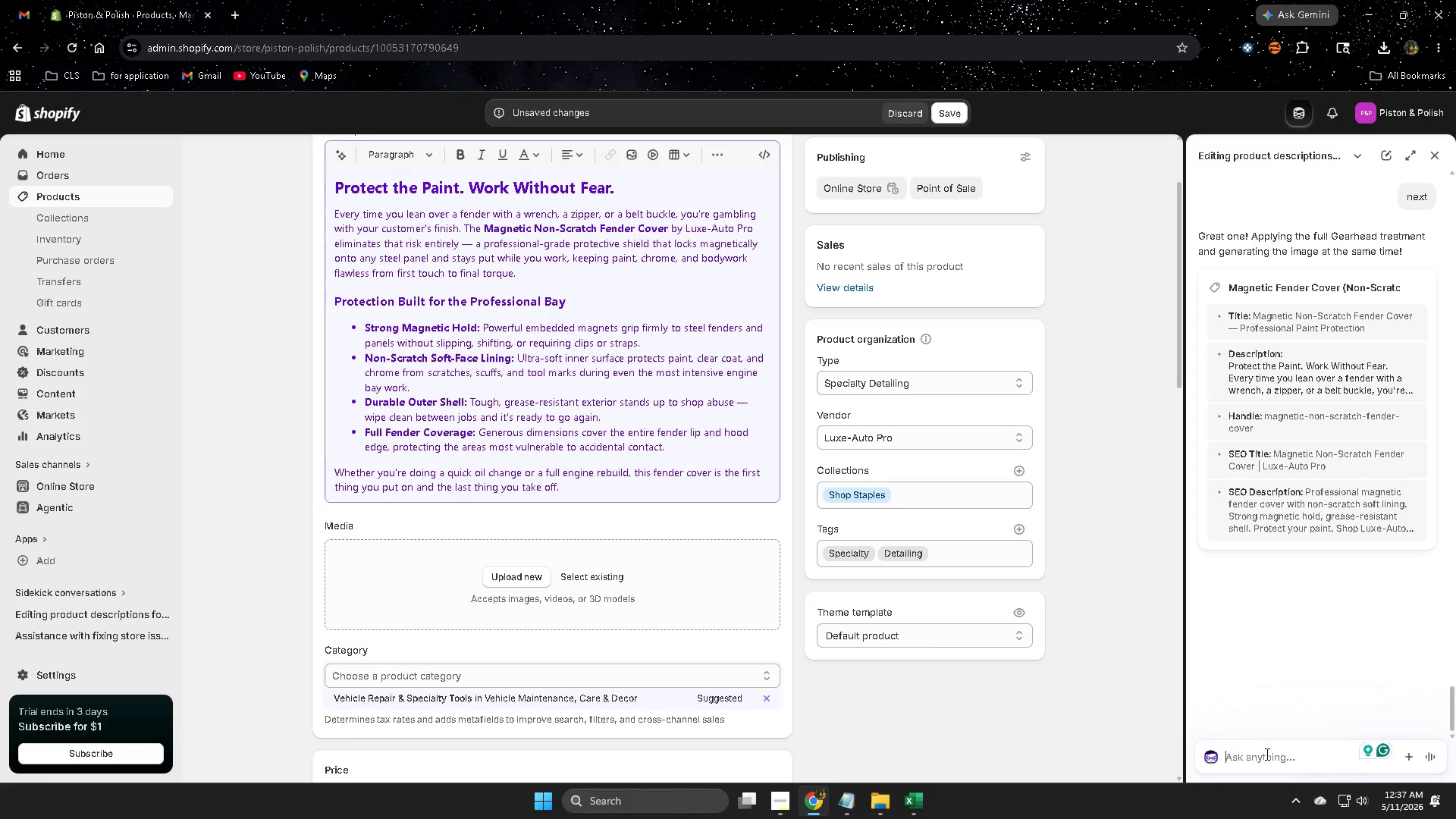 
type(imag )
key(Backspace)
type(e la)
key(Backspace)
key(Backspace)
type(alt text)
 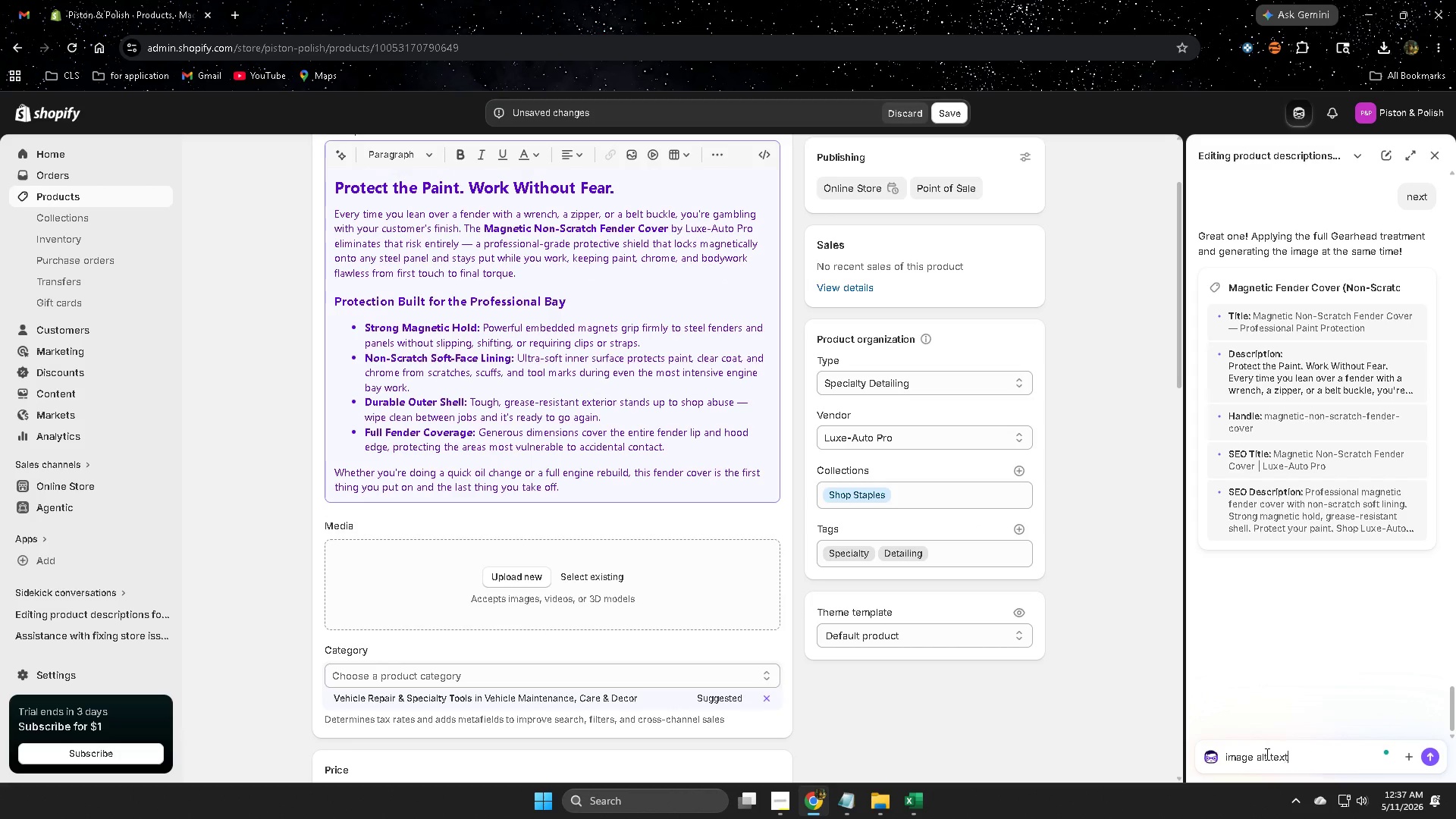 
key(Enter)
 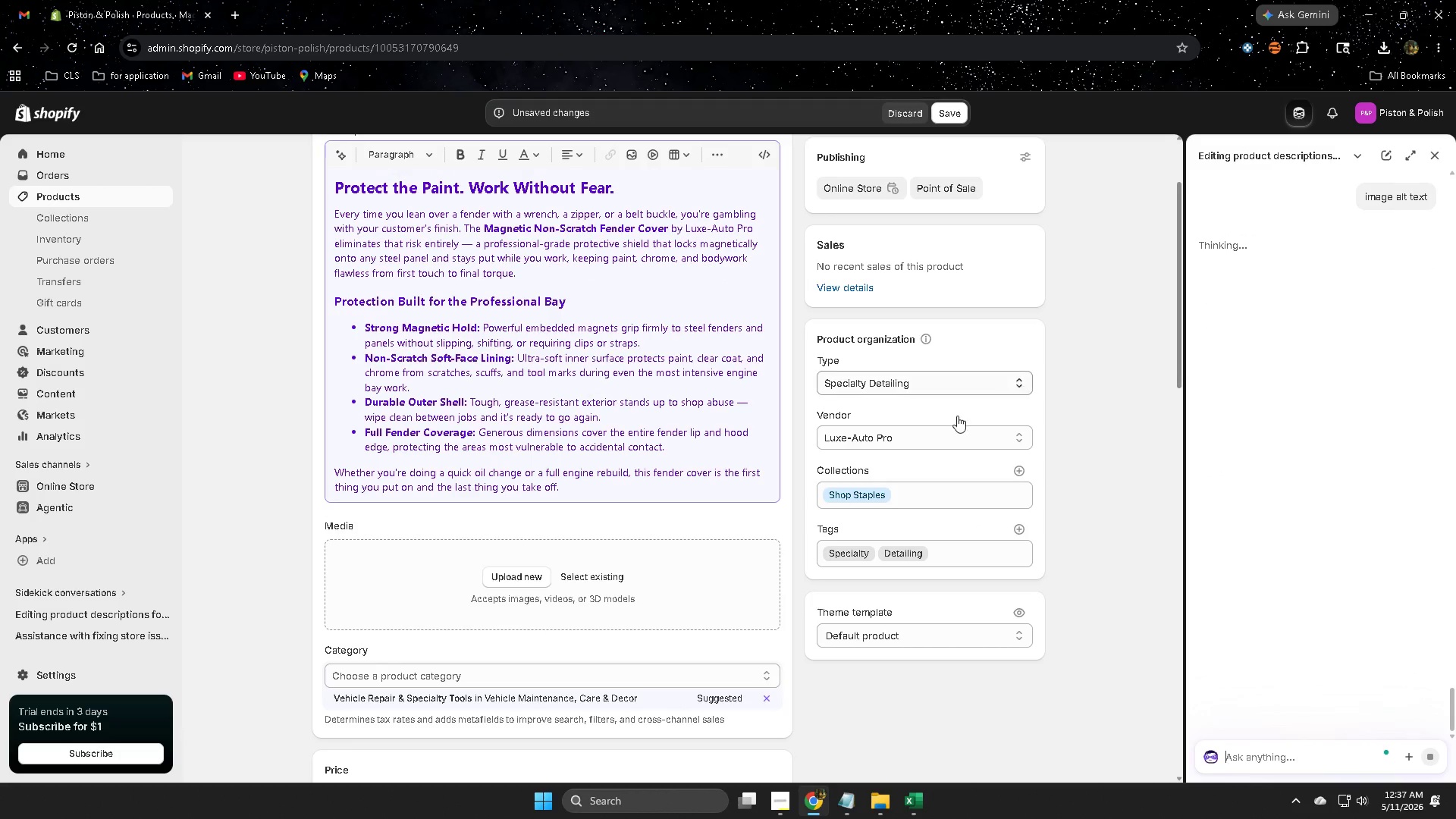 
scroll: coordinate [555, 357], scroll_direction: up, amount: 2.0
 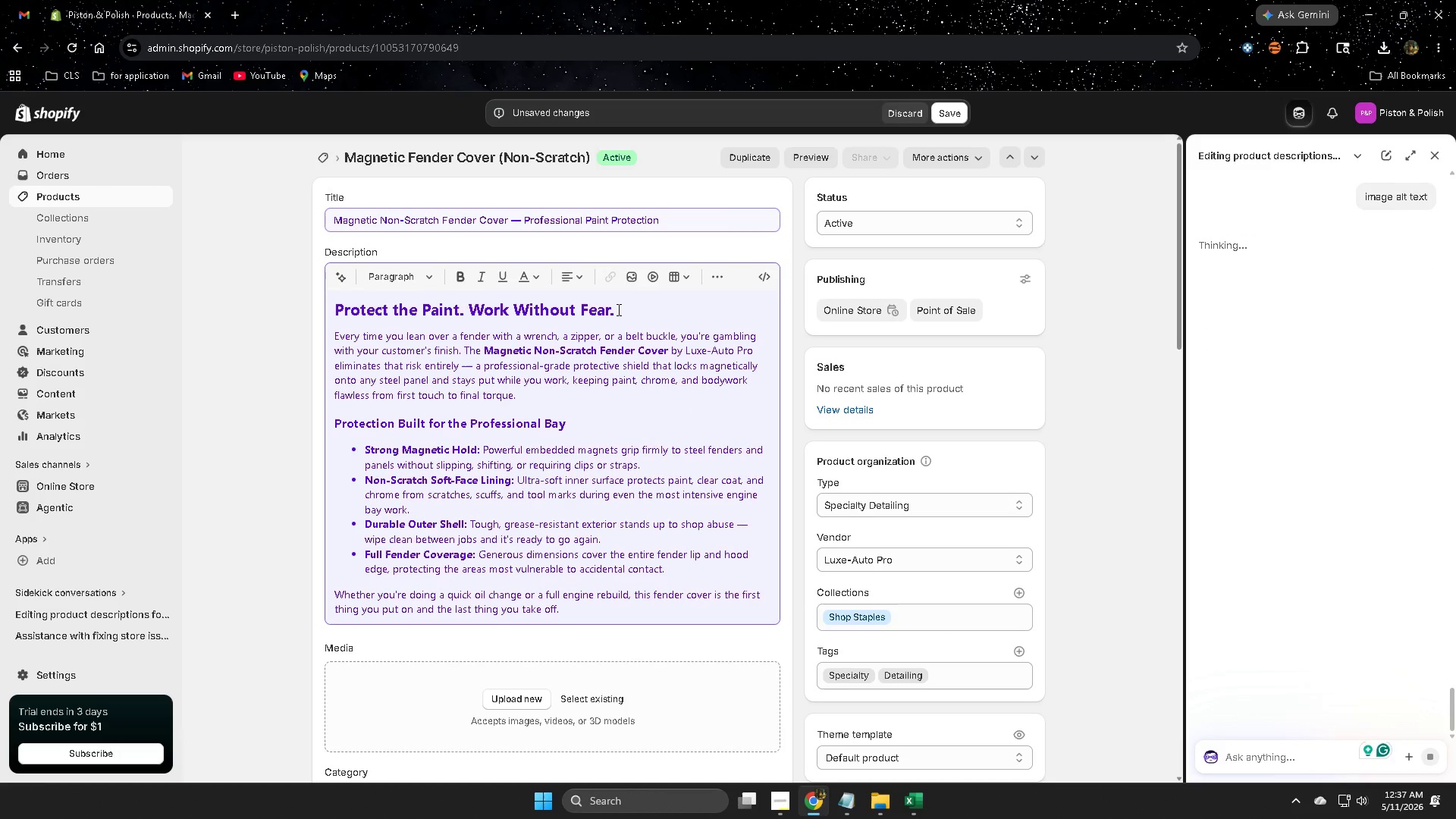 
left_click([617, 309])
 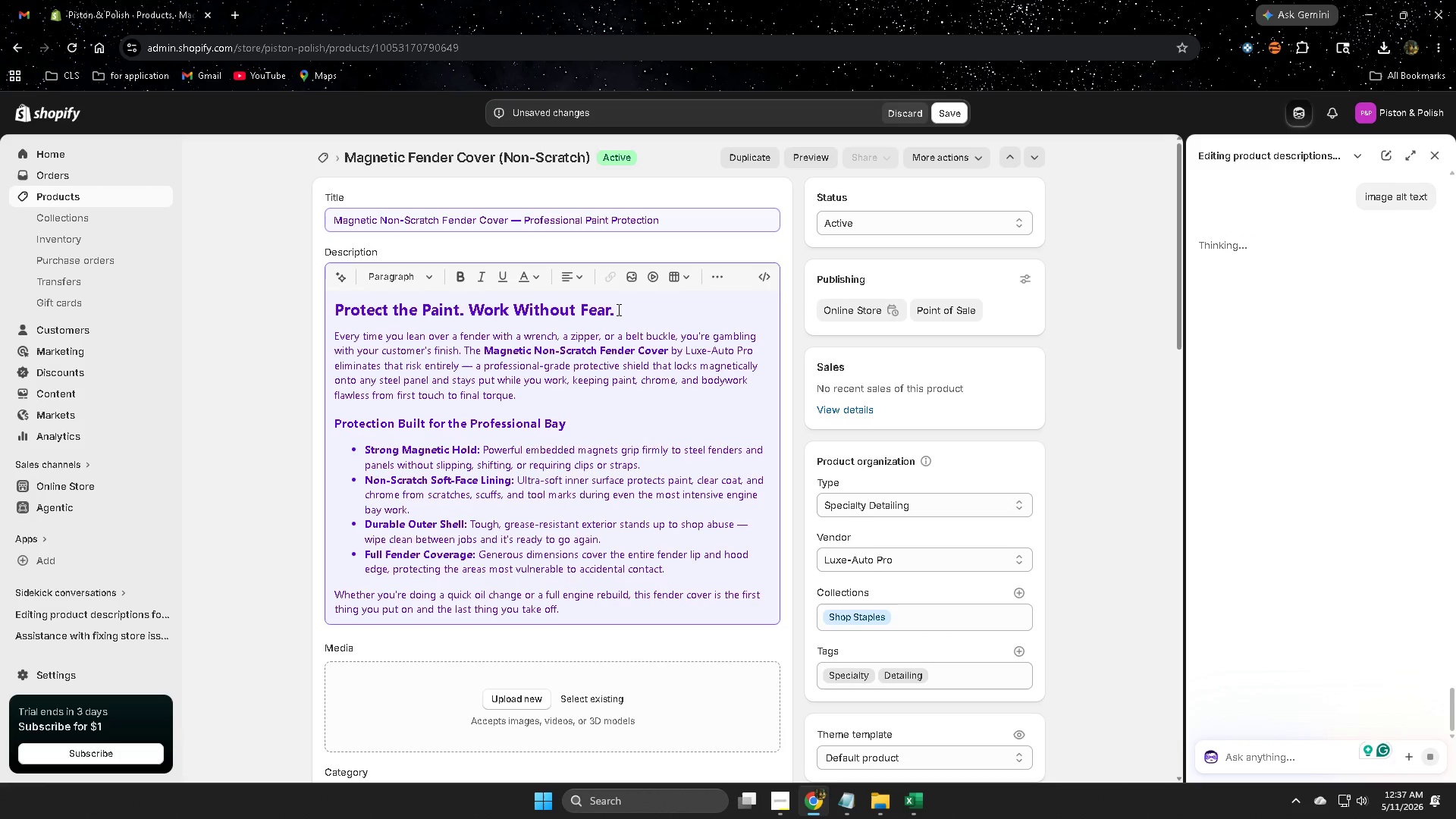 
left_click_drag(start_coordinate=[617, 309], to_coordinate=[353, 307])
 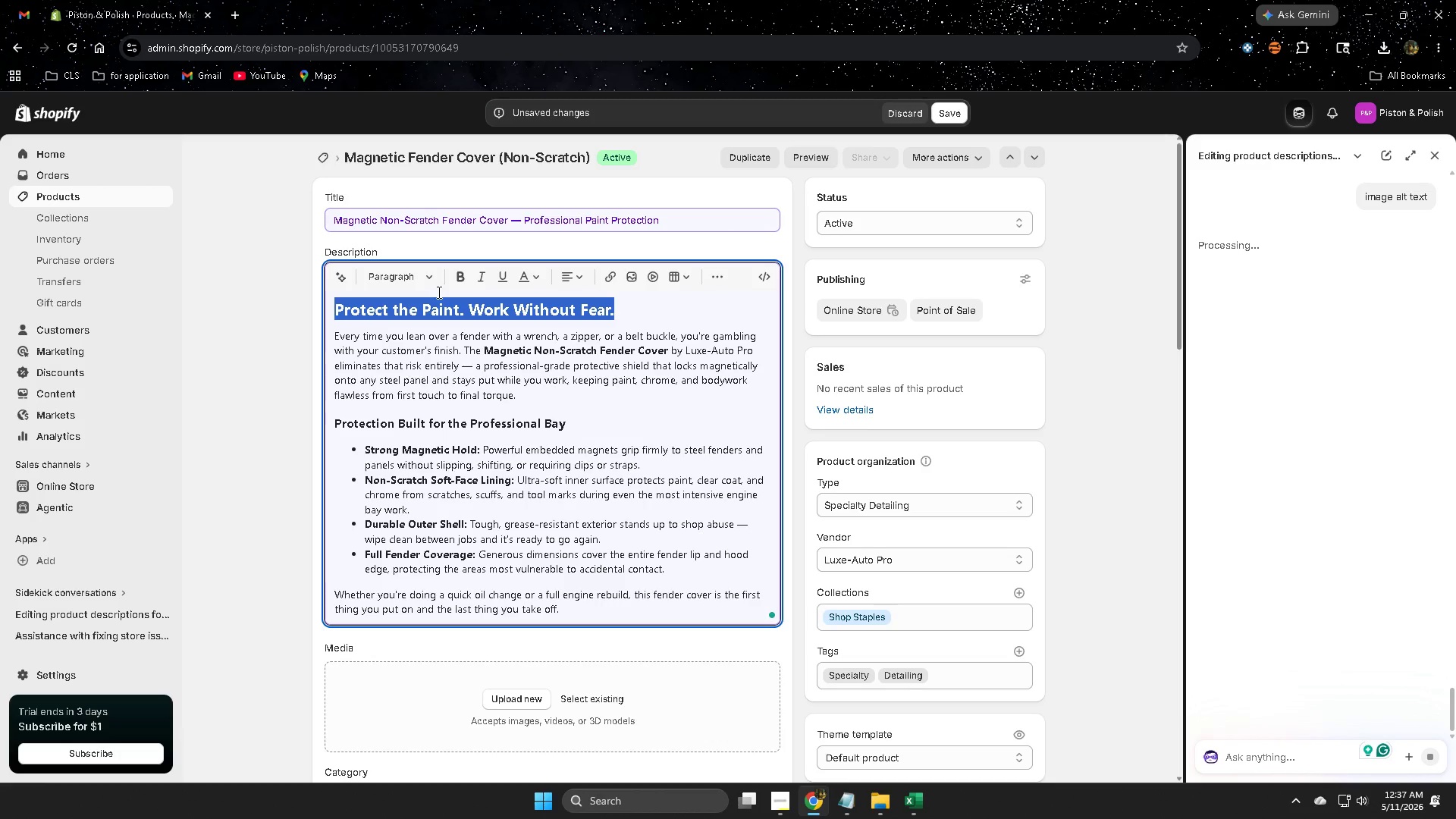 
key(Delete)
 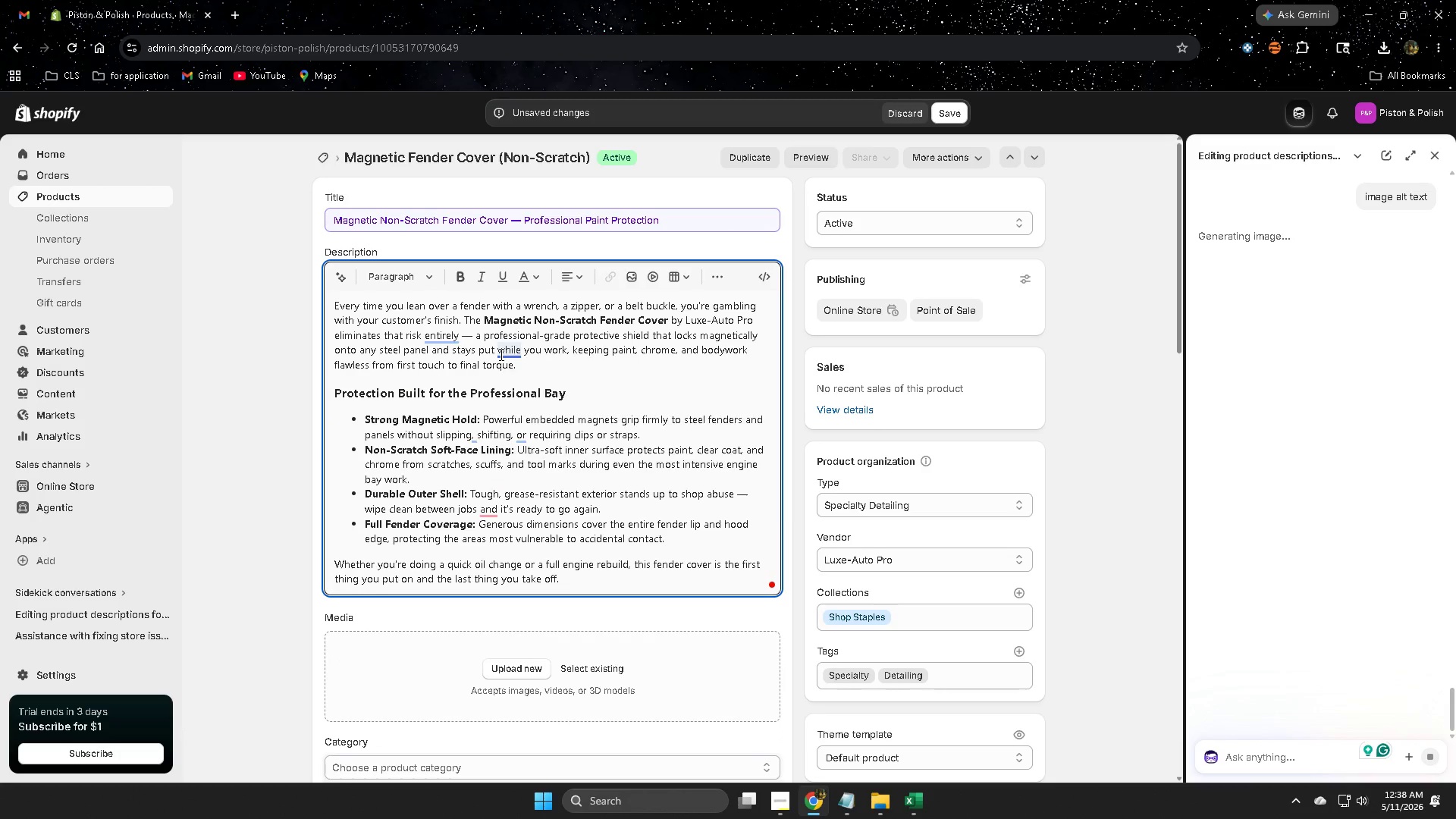 
left_click([577, 420])
 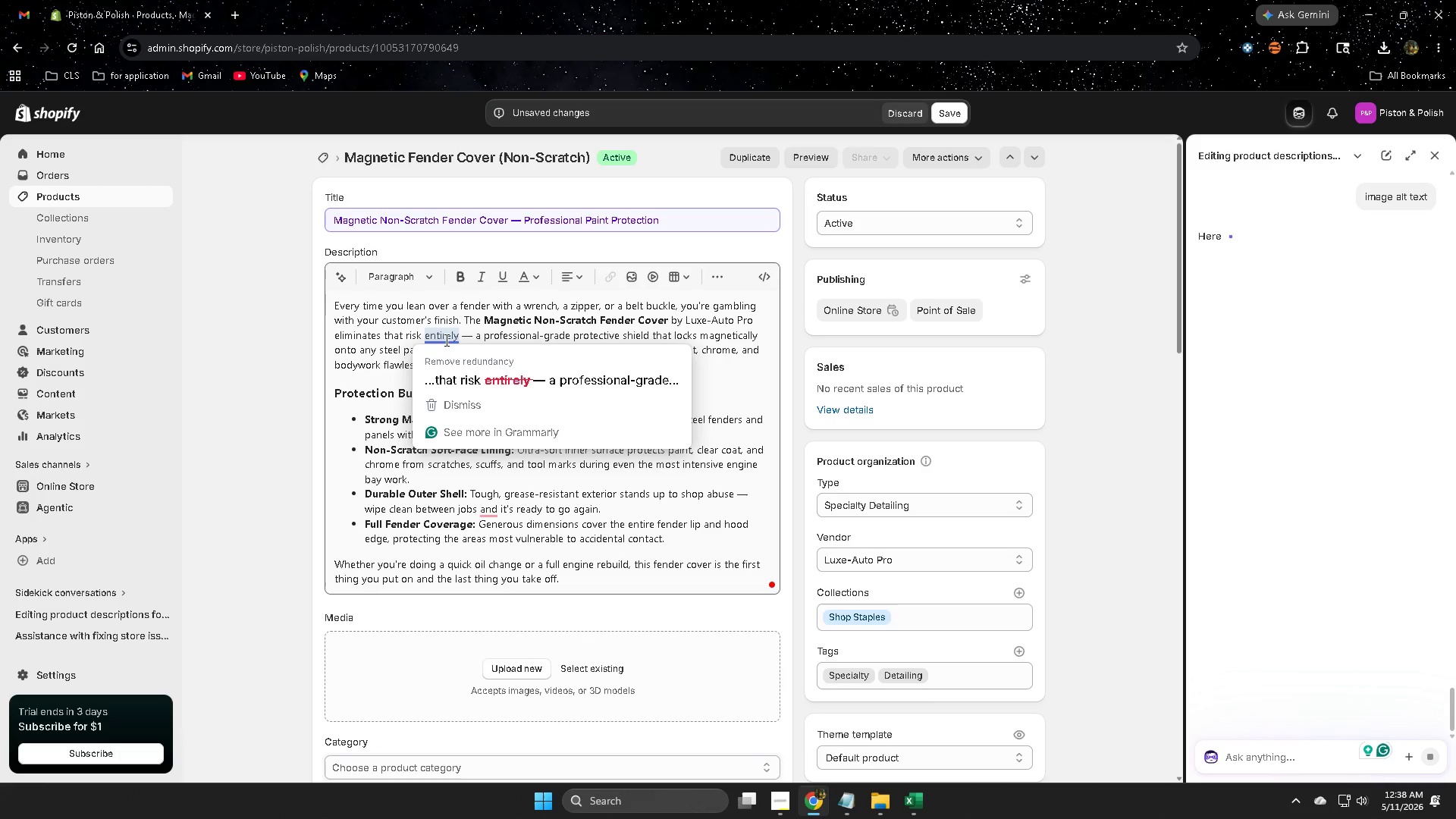 
left_click([504, 380])
 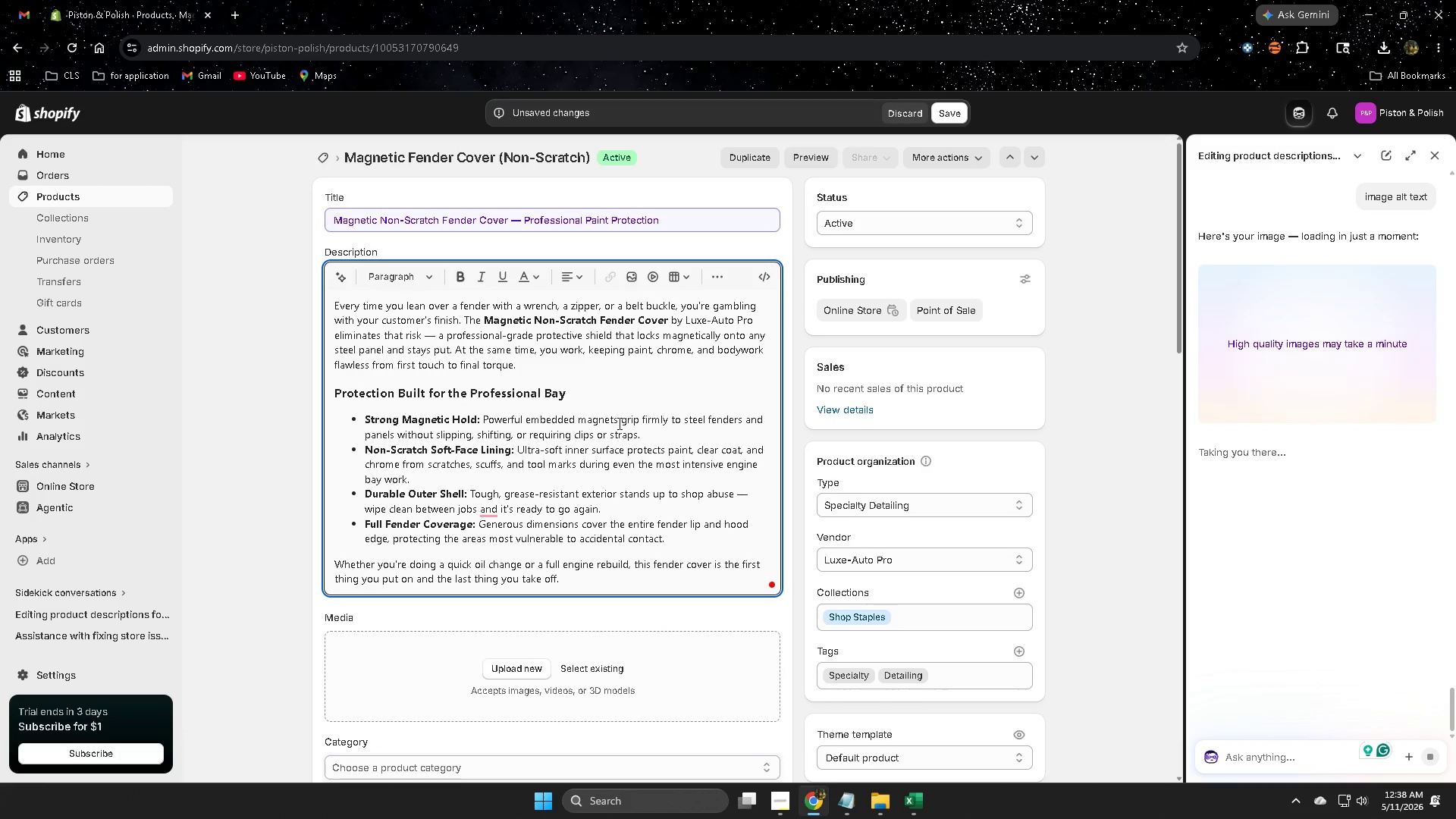 
left_click([515, 556])
 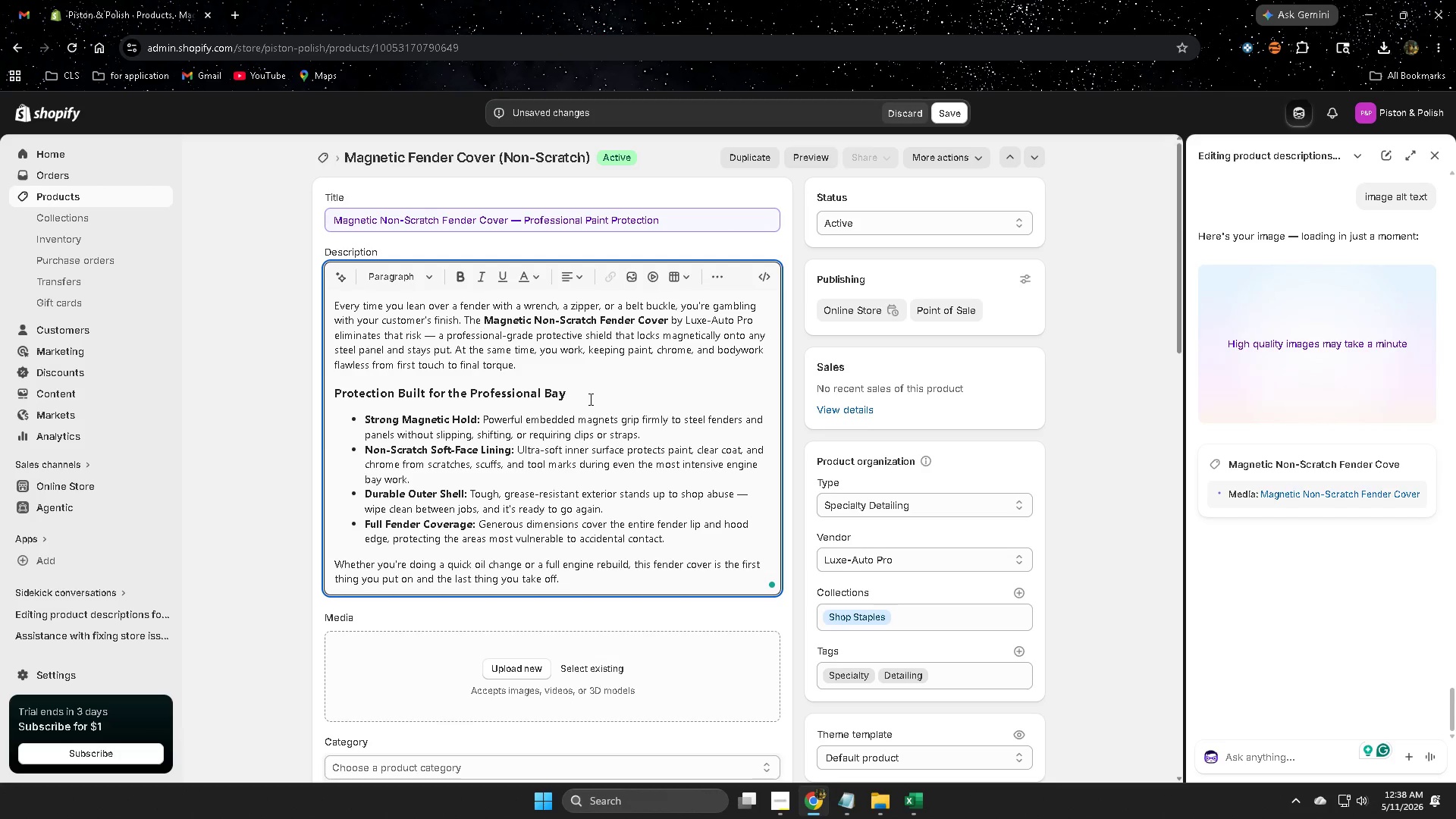 
left_click_drag(start_coordinate=[574, 391], to_coordinate=[337, 397])
 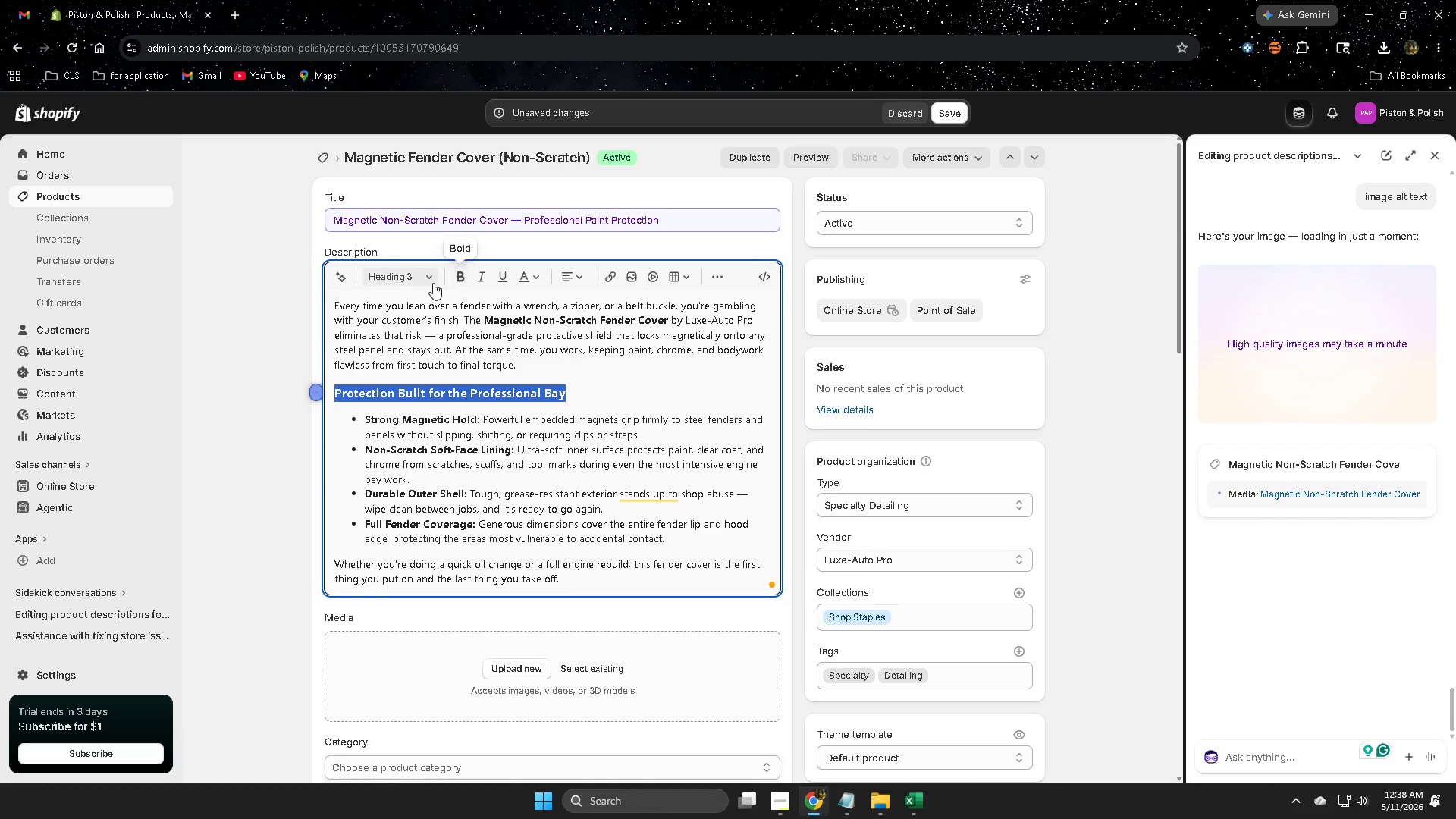 
left_click([428, 278])
 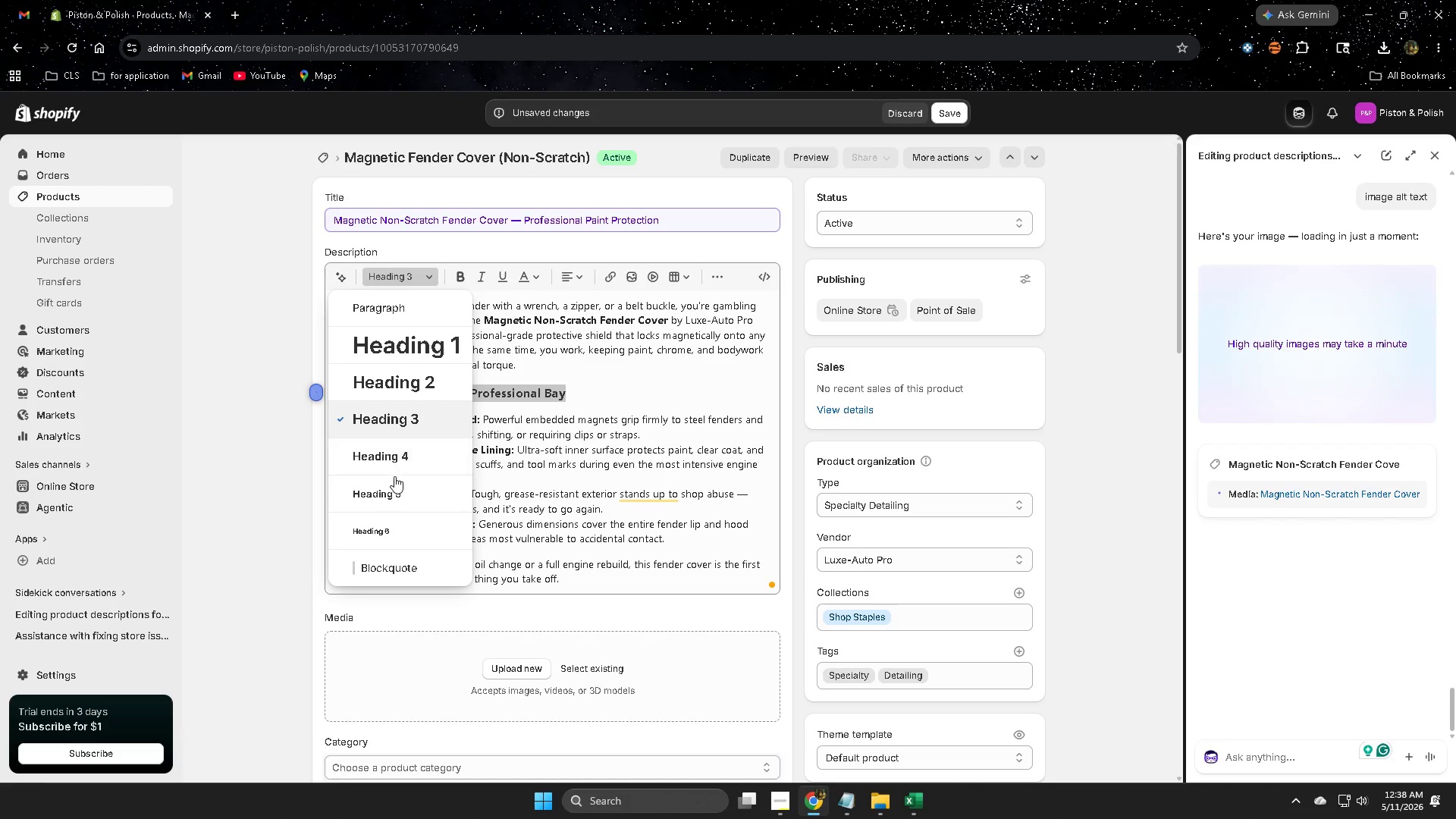 
left_click([398, 455])
 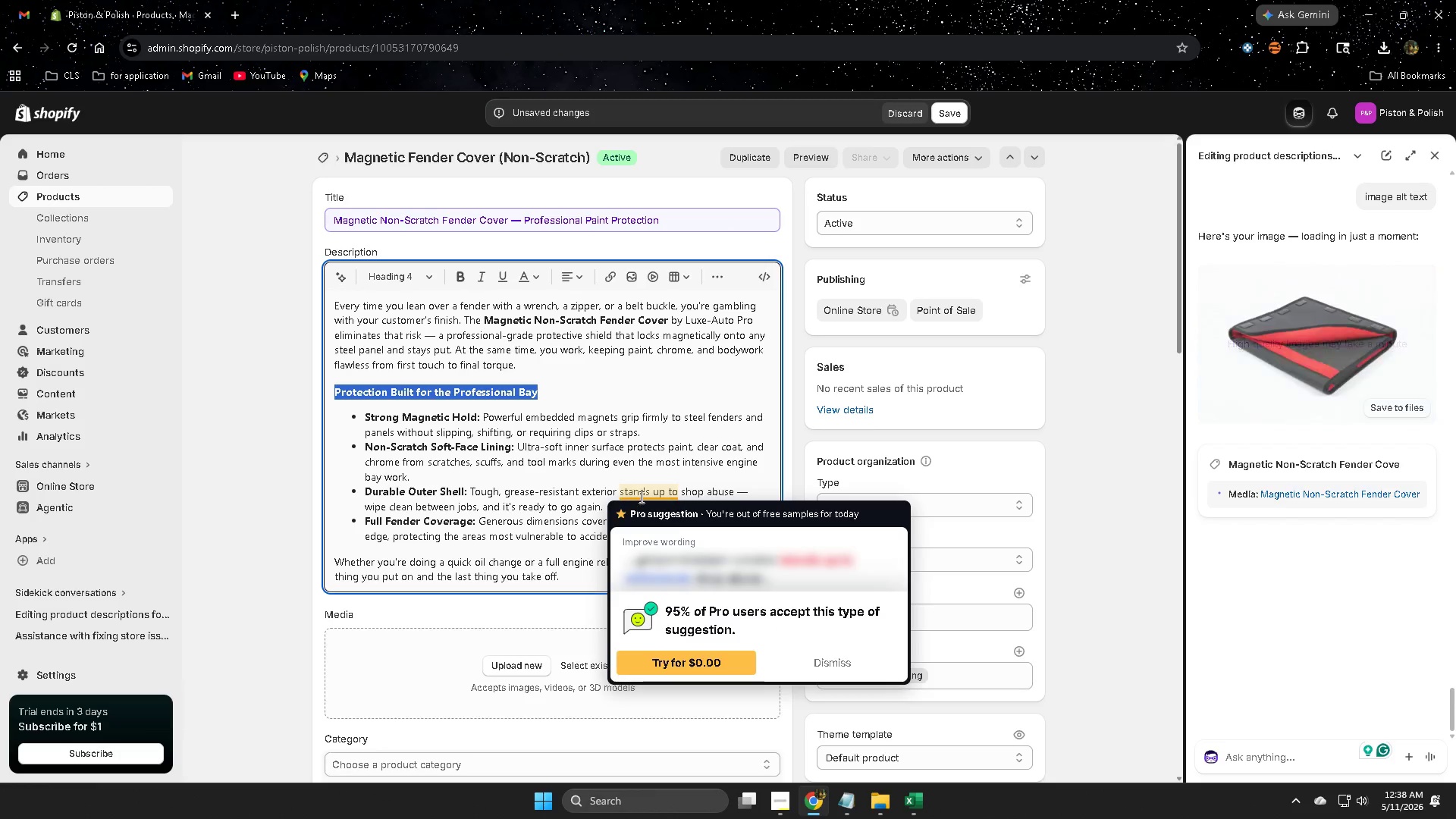 
left_click([832, 665])
 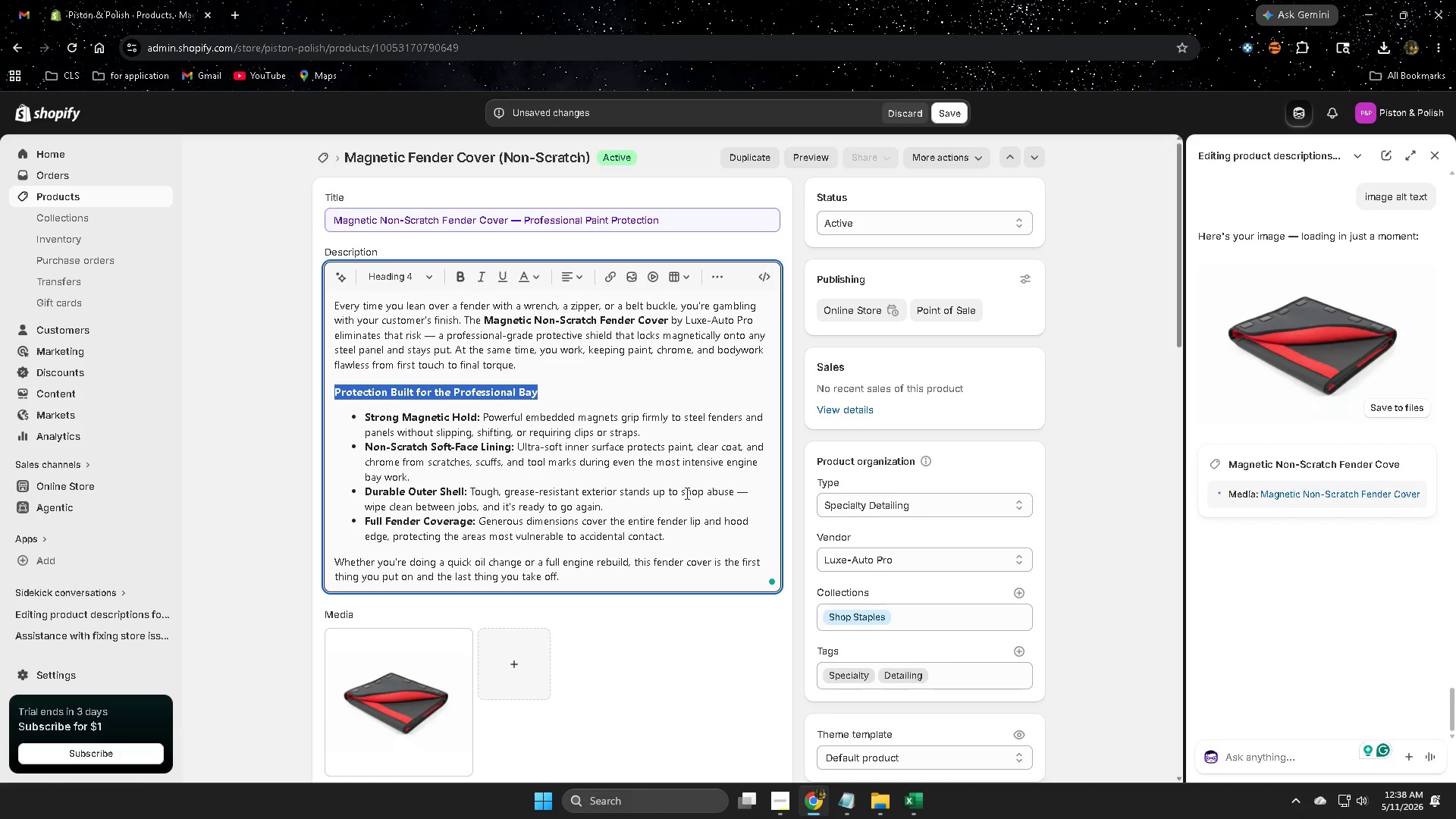 
wait(8.09)
 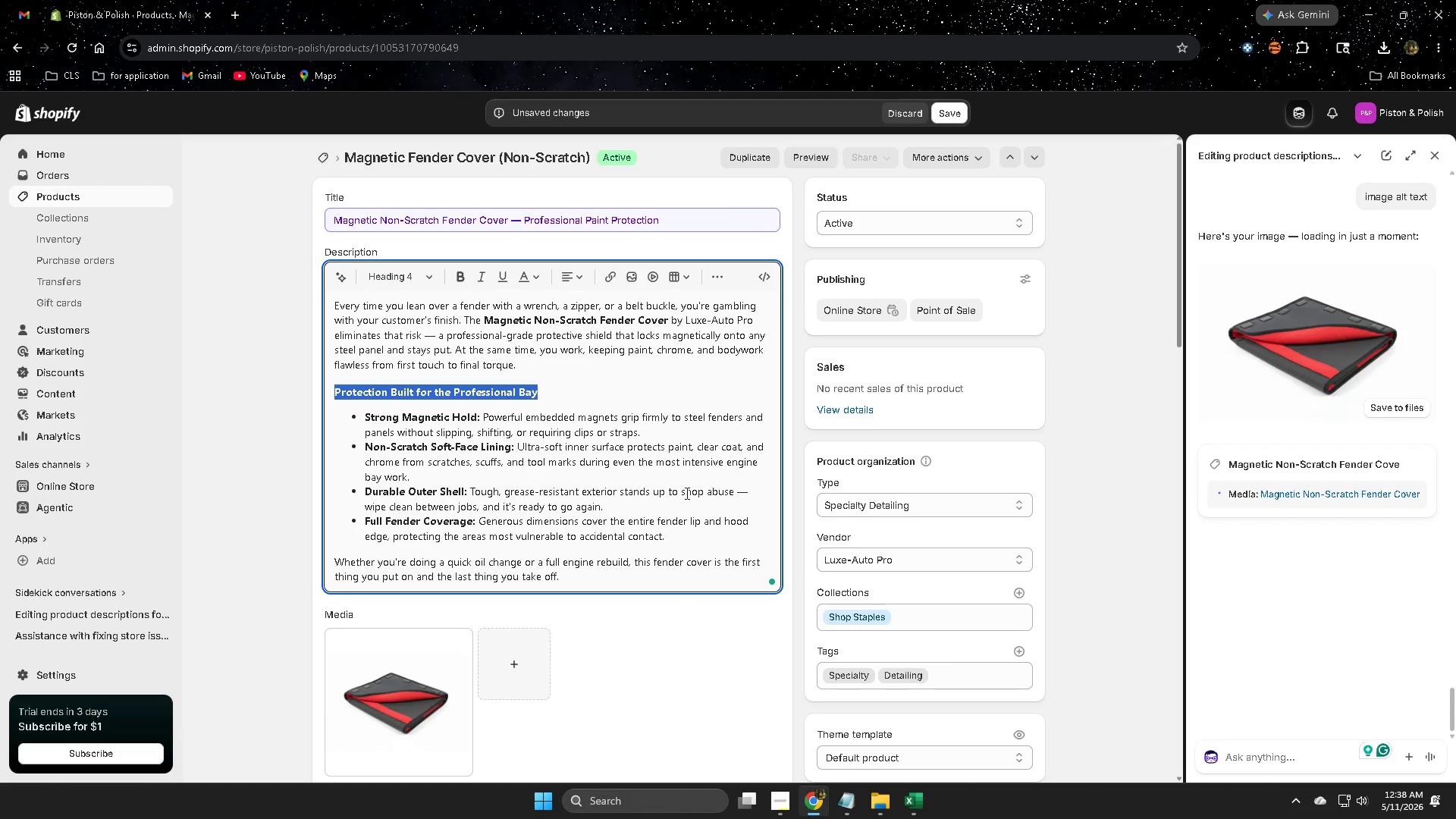 
scroll: coordinate [1111, 521], scroll_direction: down, amount: 3.0
 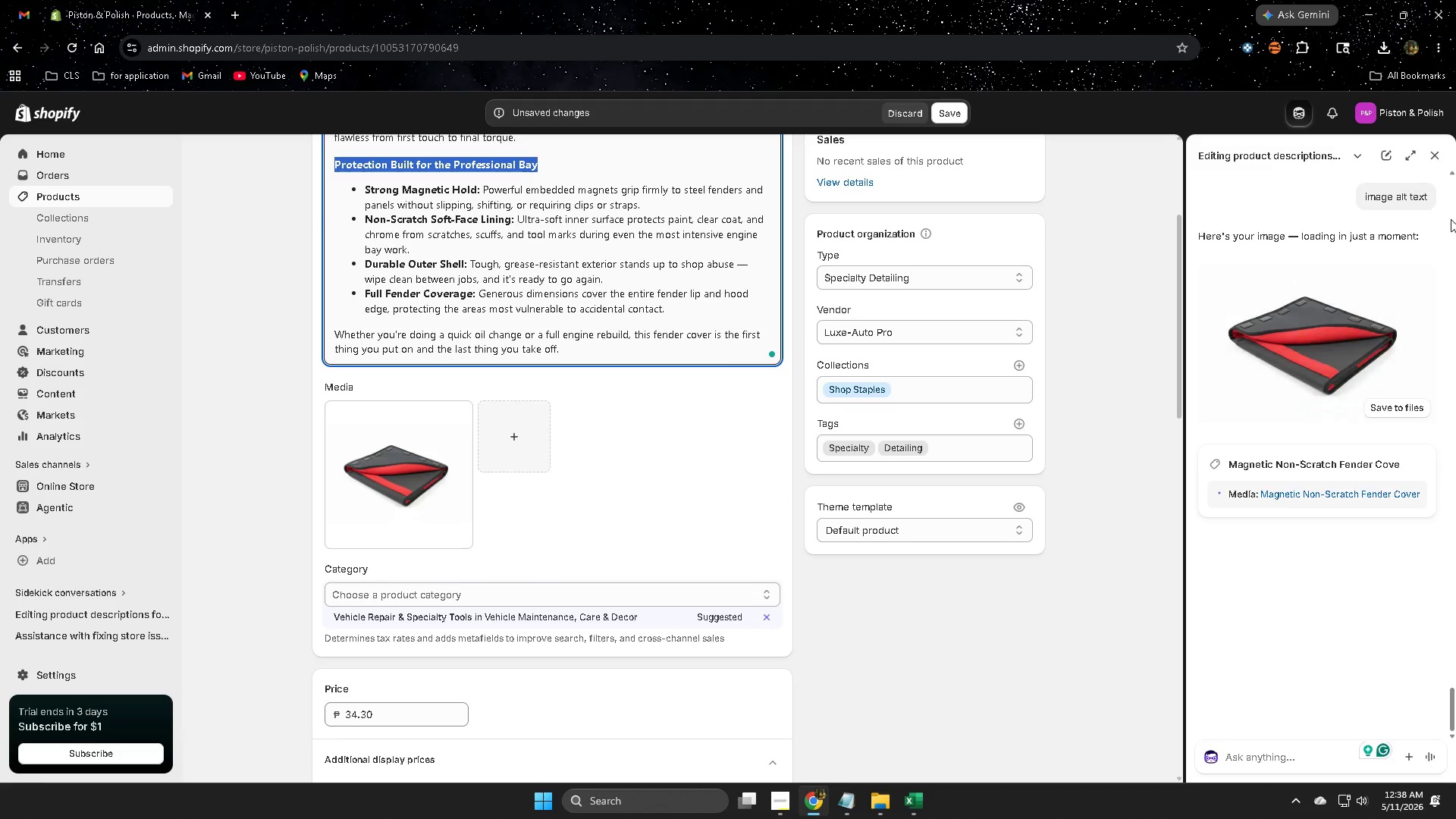 
left_click([1432, 151])
 